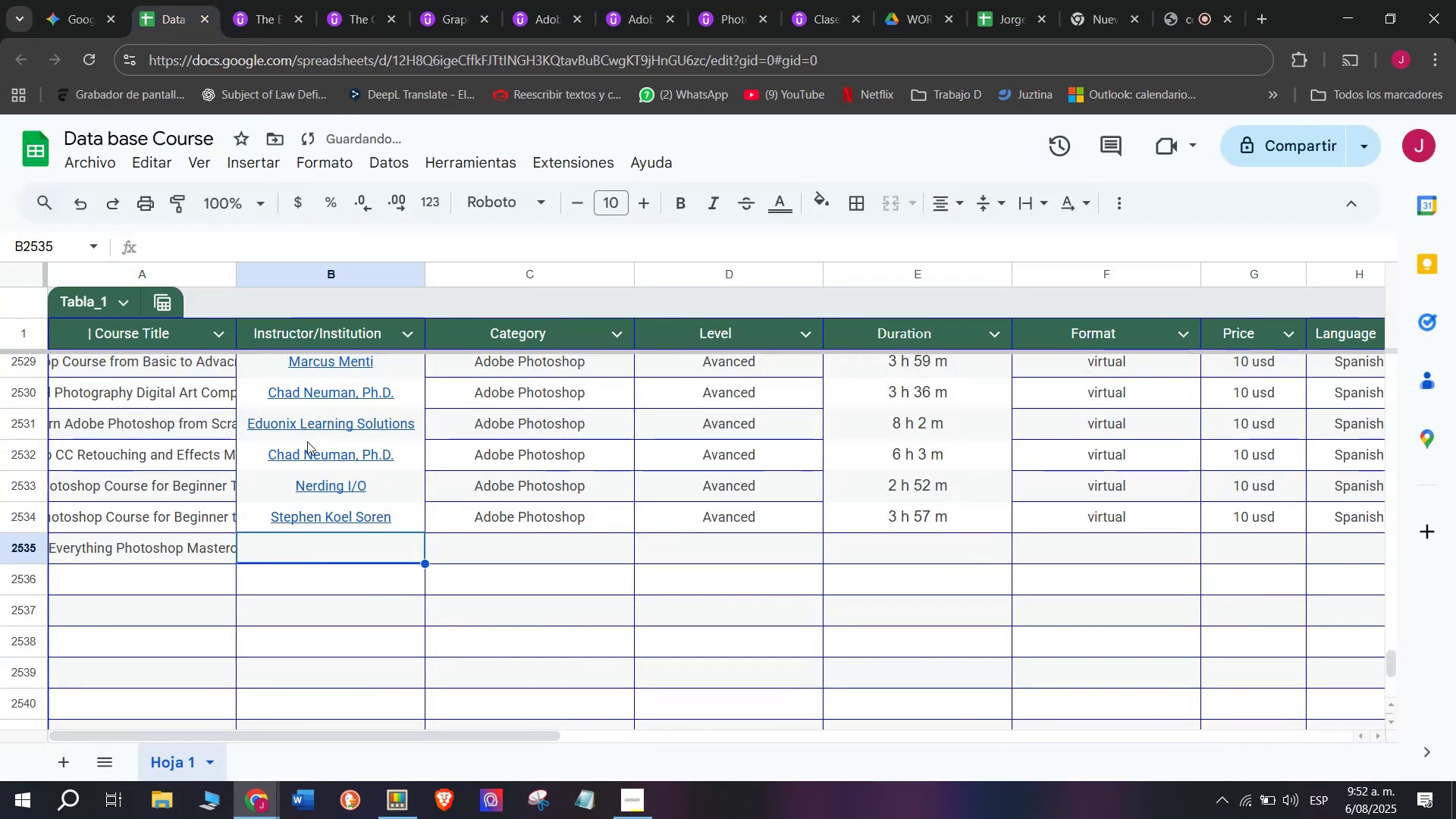 
left_click([265, 0])
 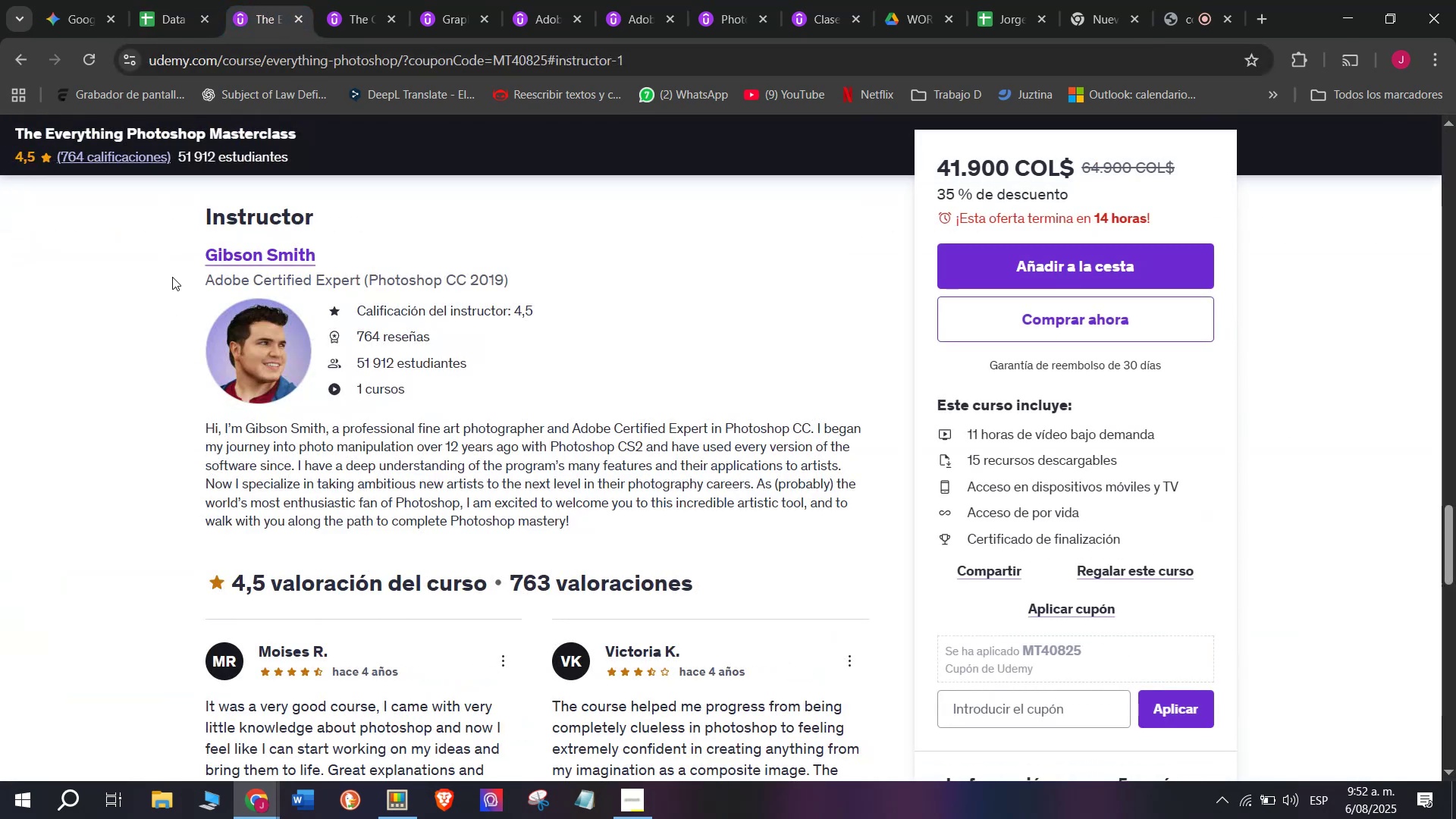 
key(Break)
 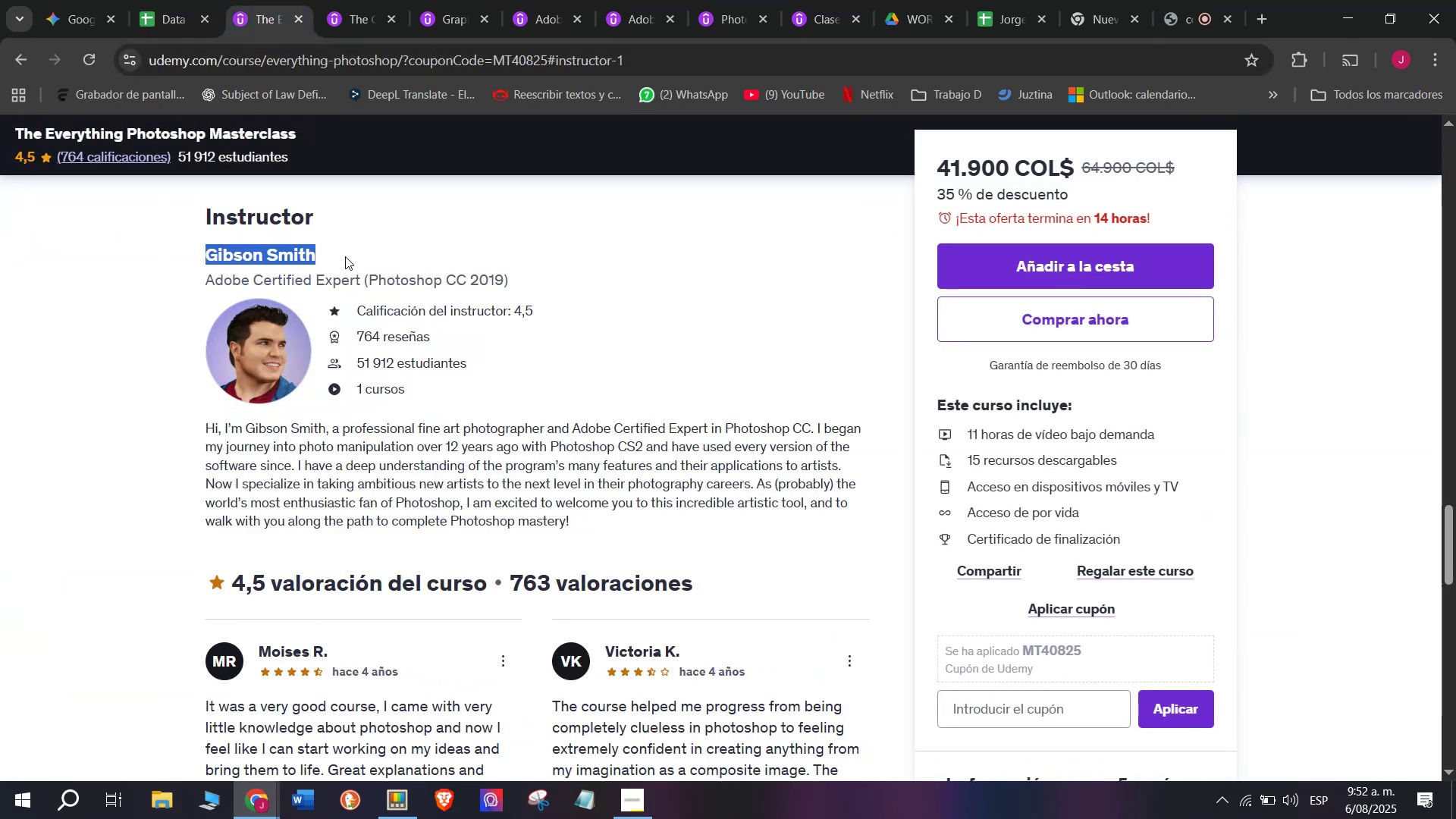 
key(Control+ControlLeft)
 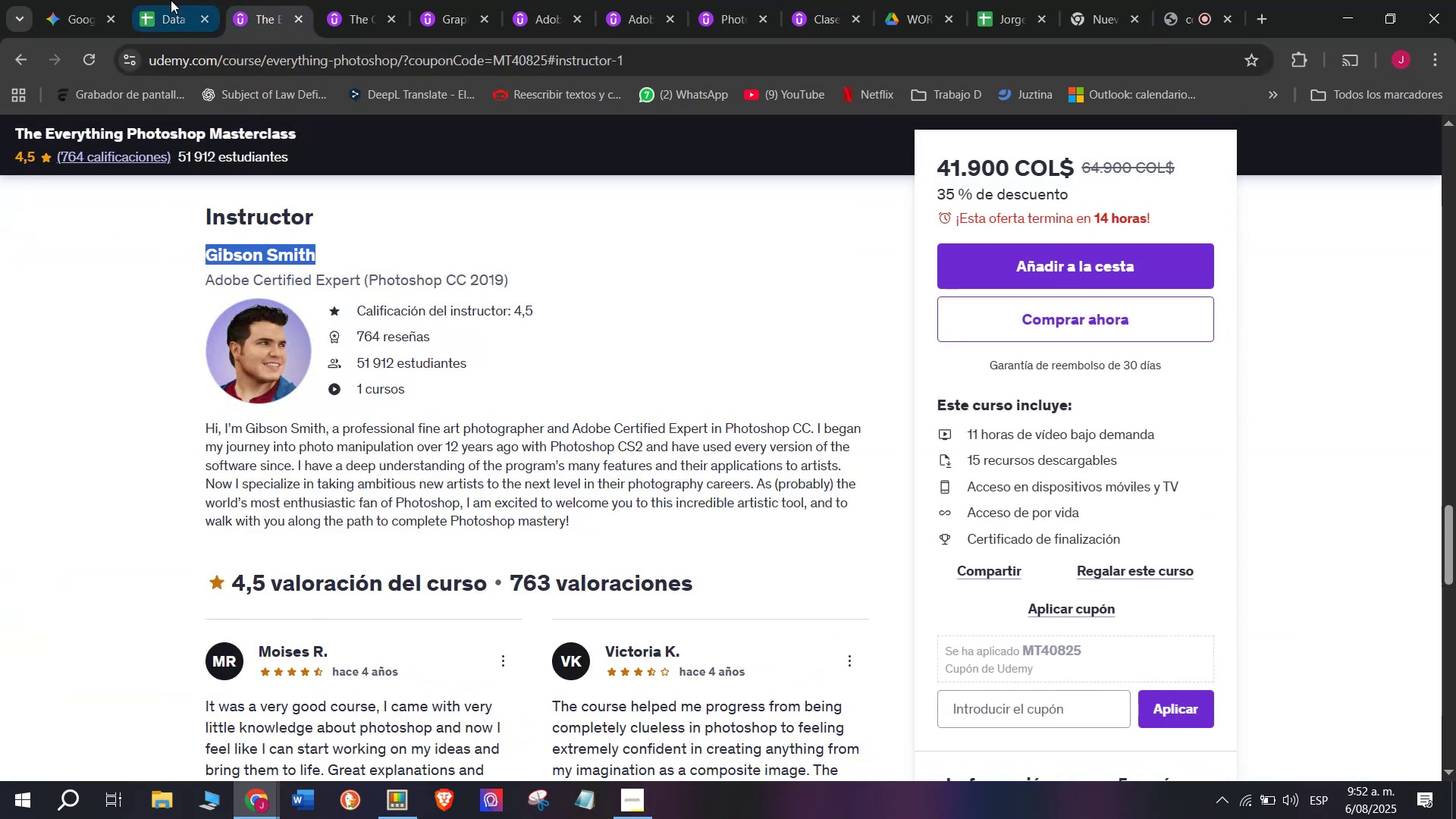 
key(Control+C)
 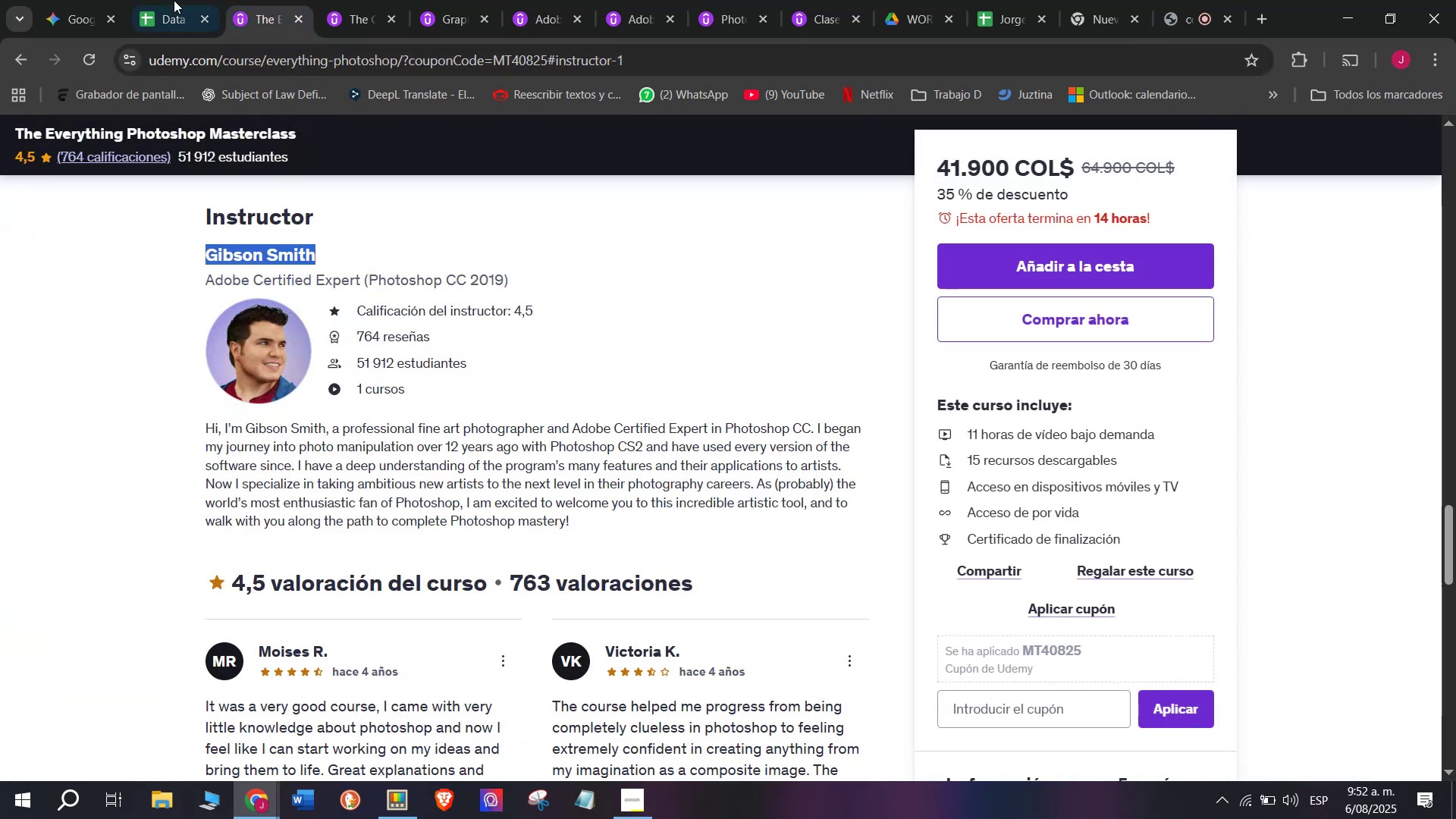 
left_click([171, 0])
 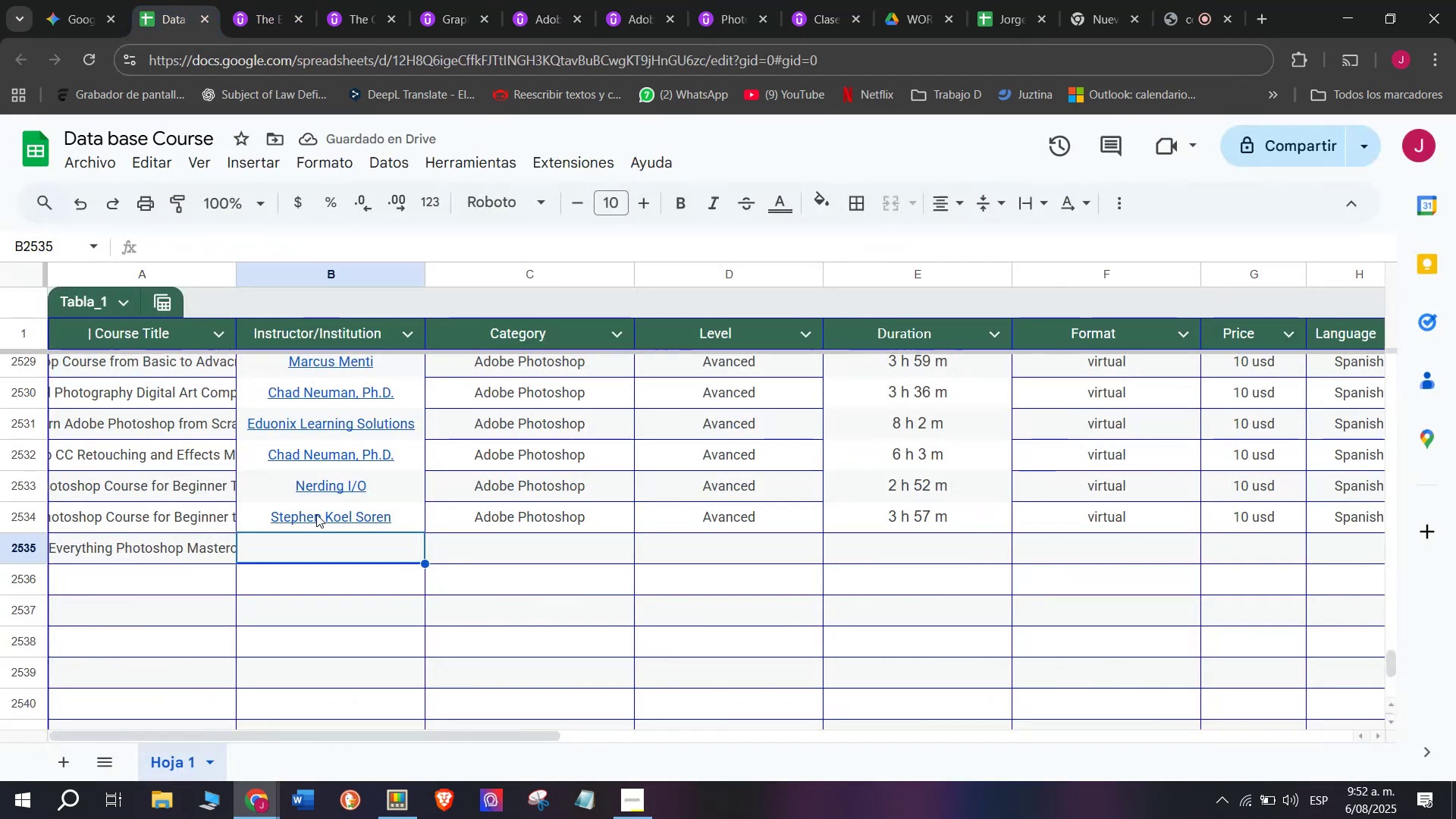 
key(Control+ControlLeft)
 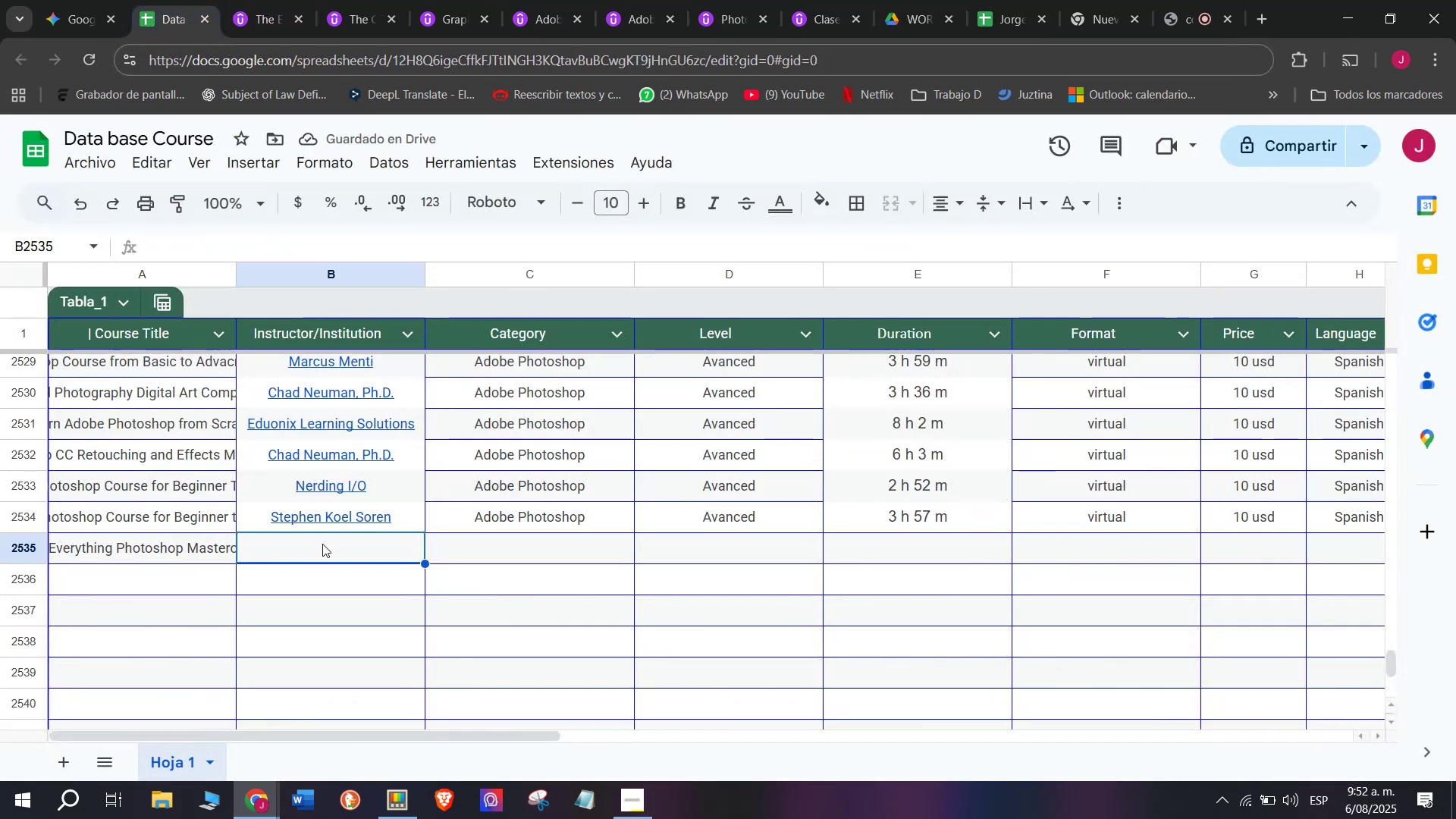 
key(Z)
 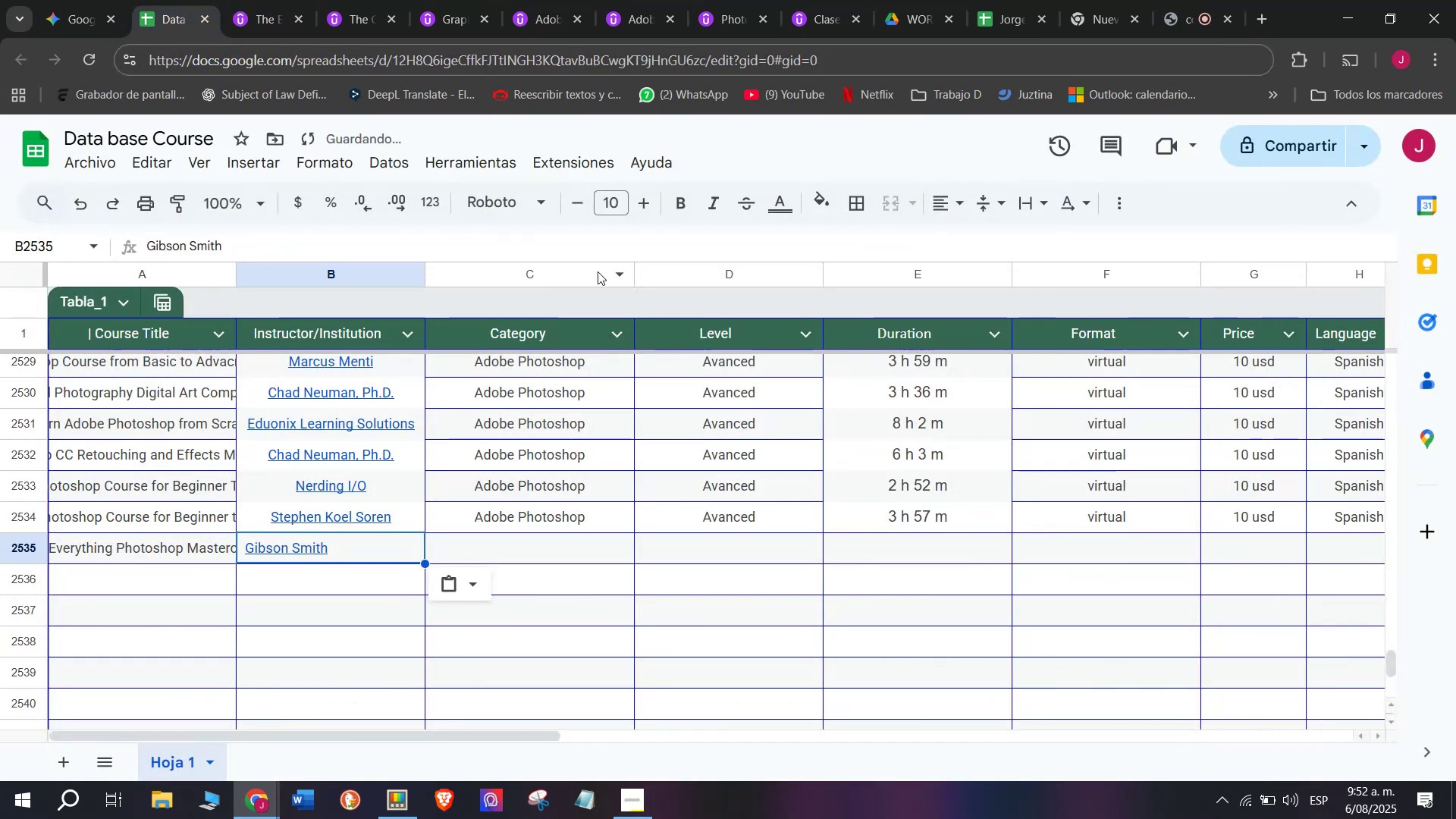 
key(Control+V)
 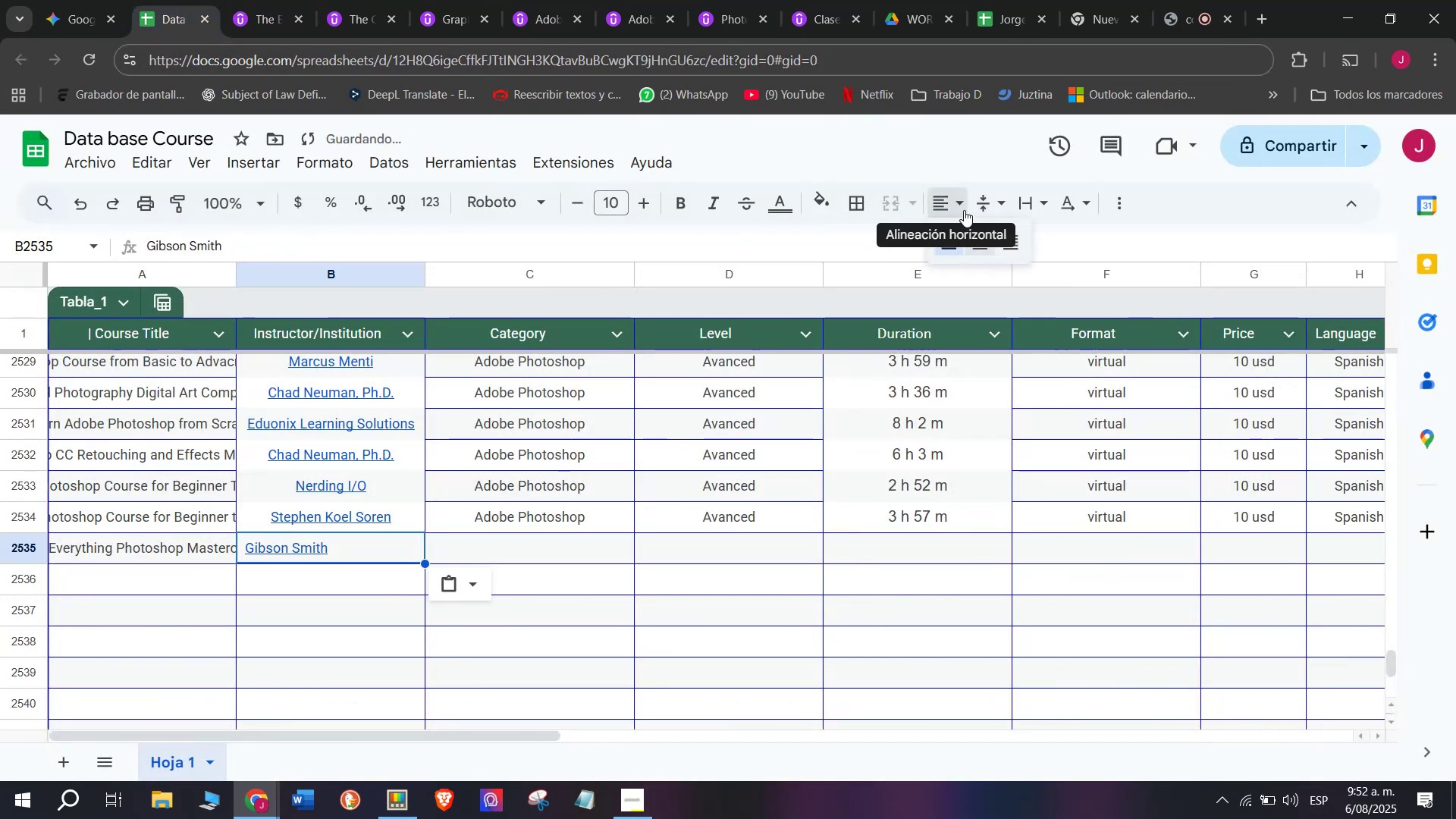 
left_click([985, 243])
 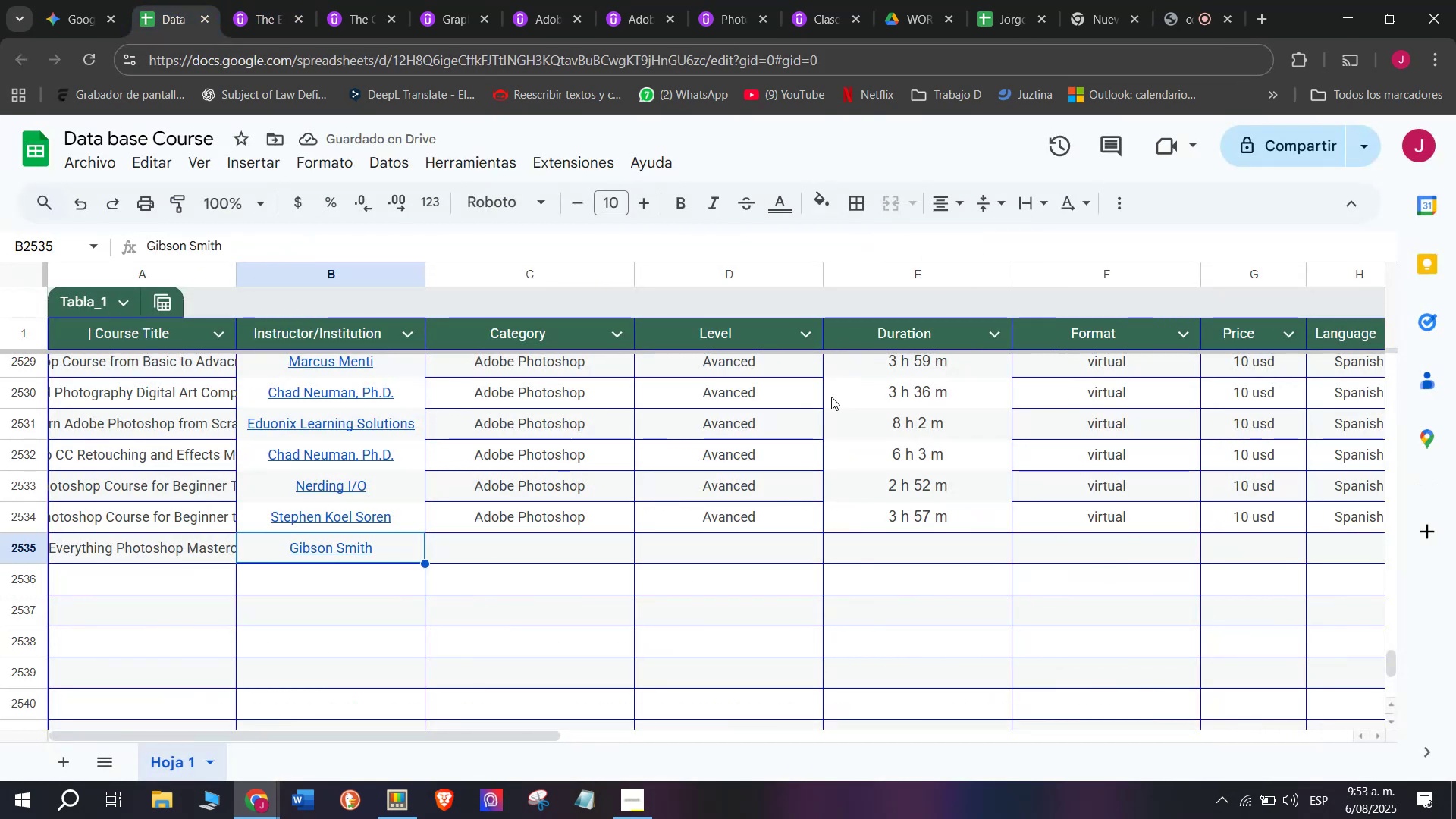 
key(Control+ControlLeft)
 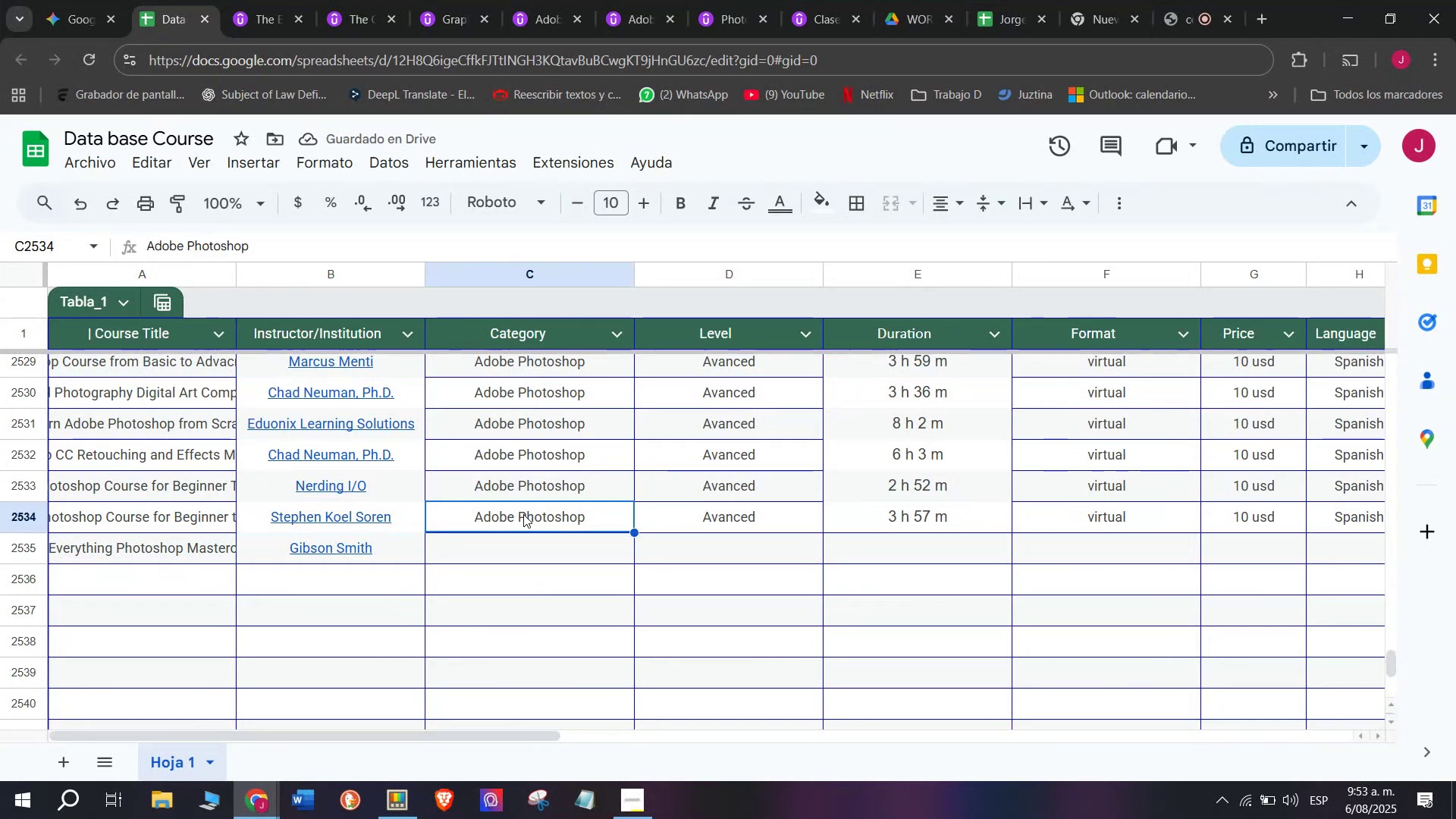 
key(Break)
 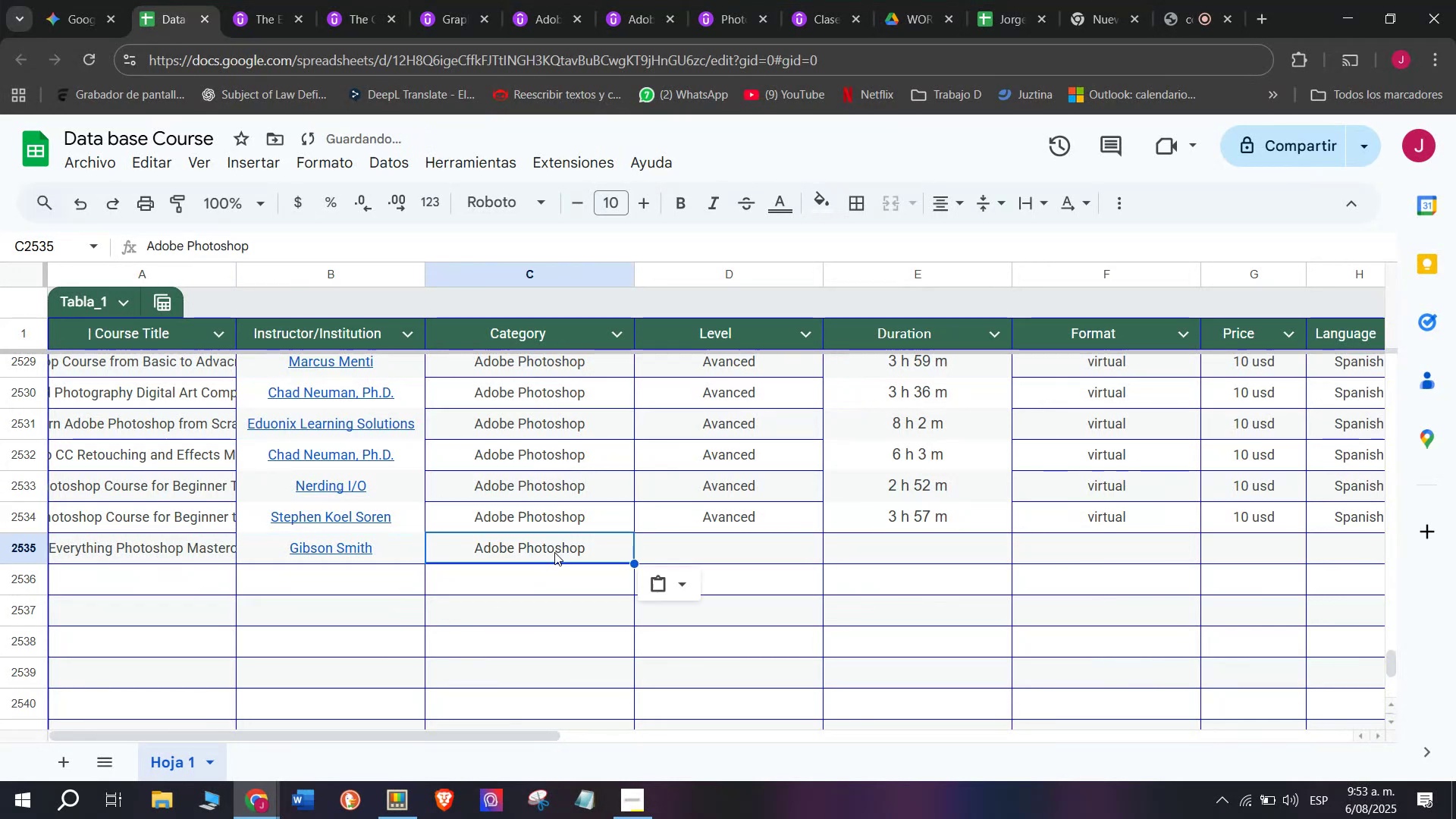 
key(Control+C)
 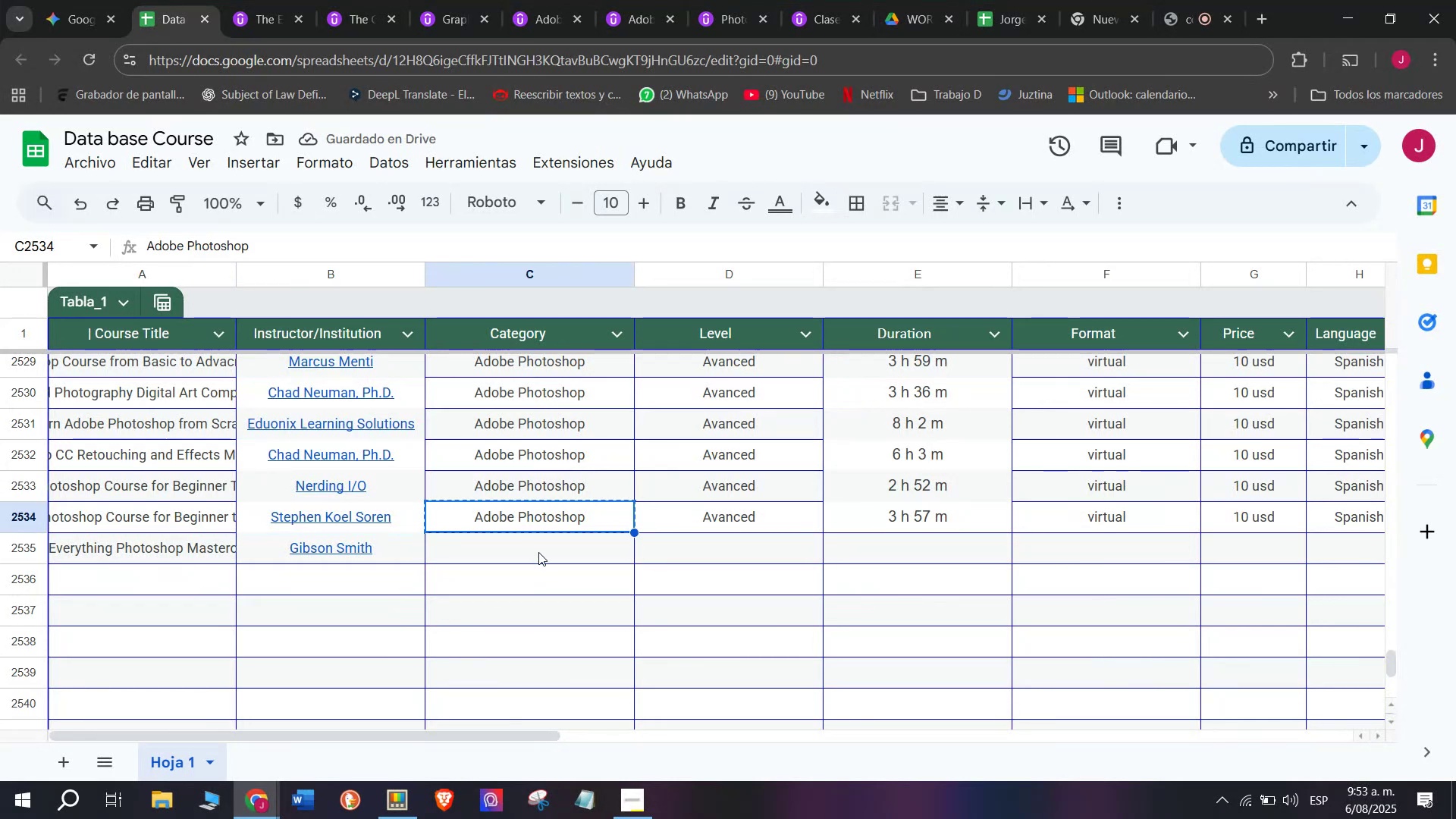 
left_click([541, 552])
 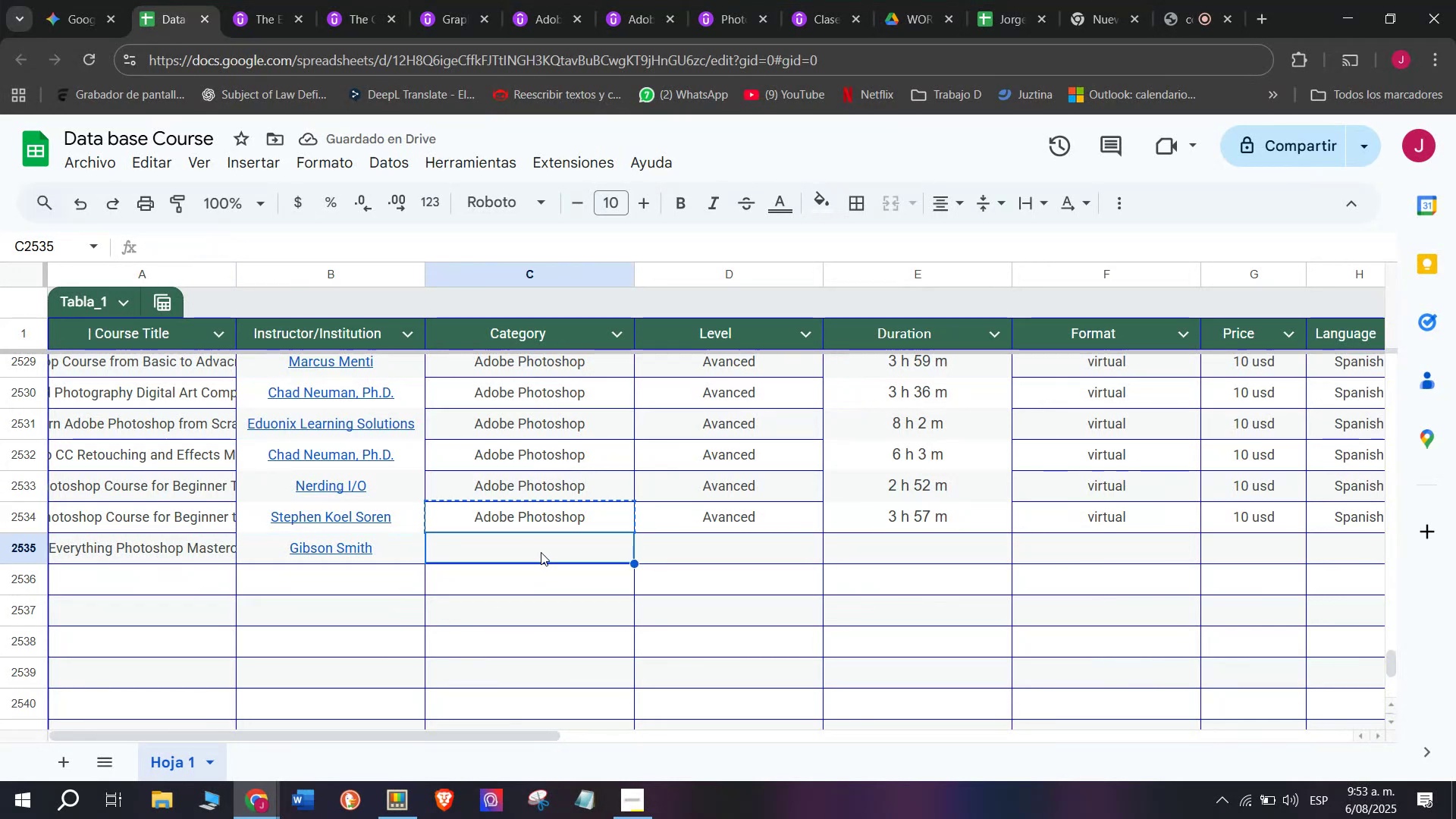 
key(Control+ControlLeft)
 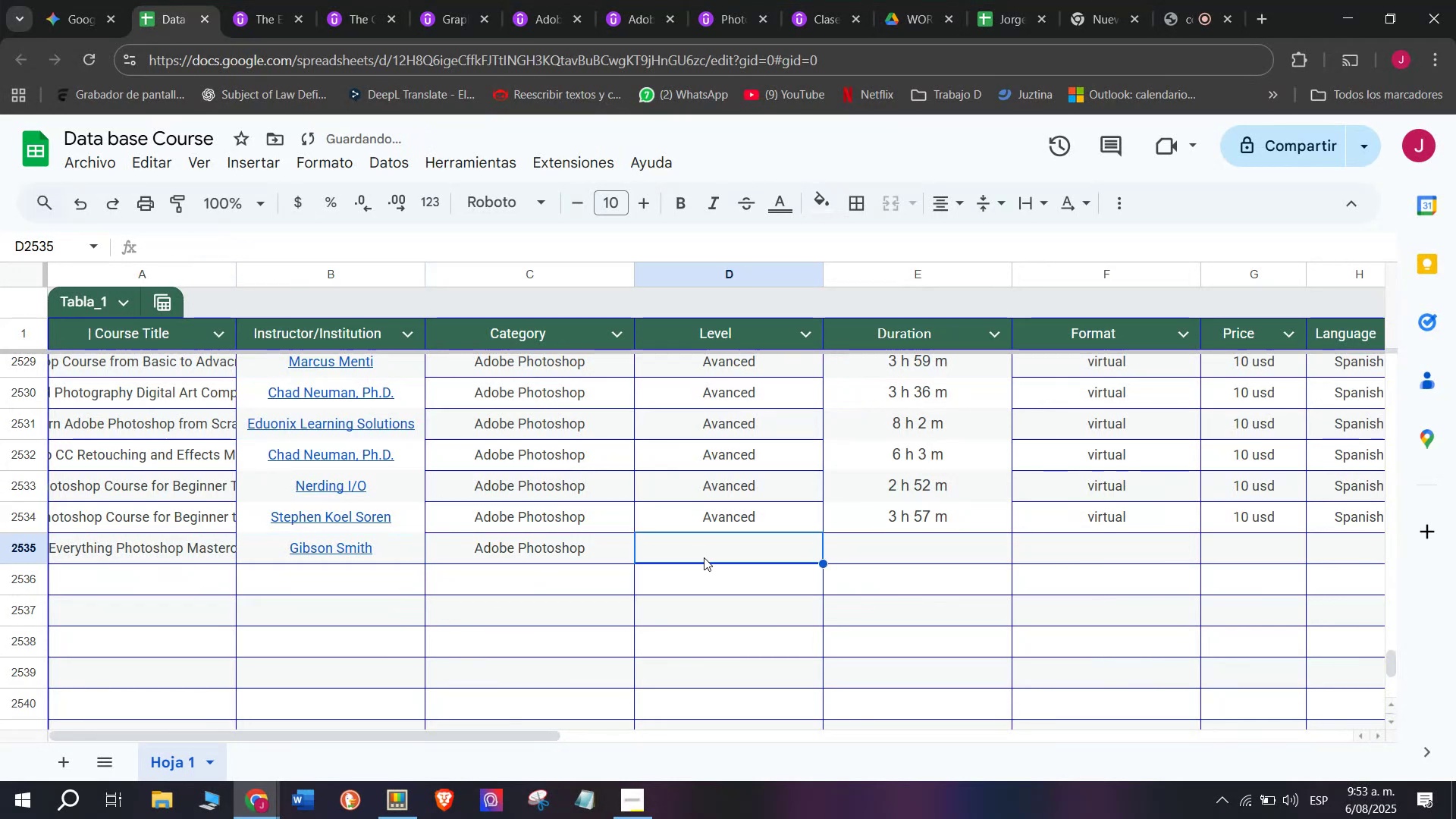 
key(Z)
 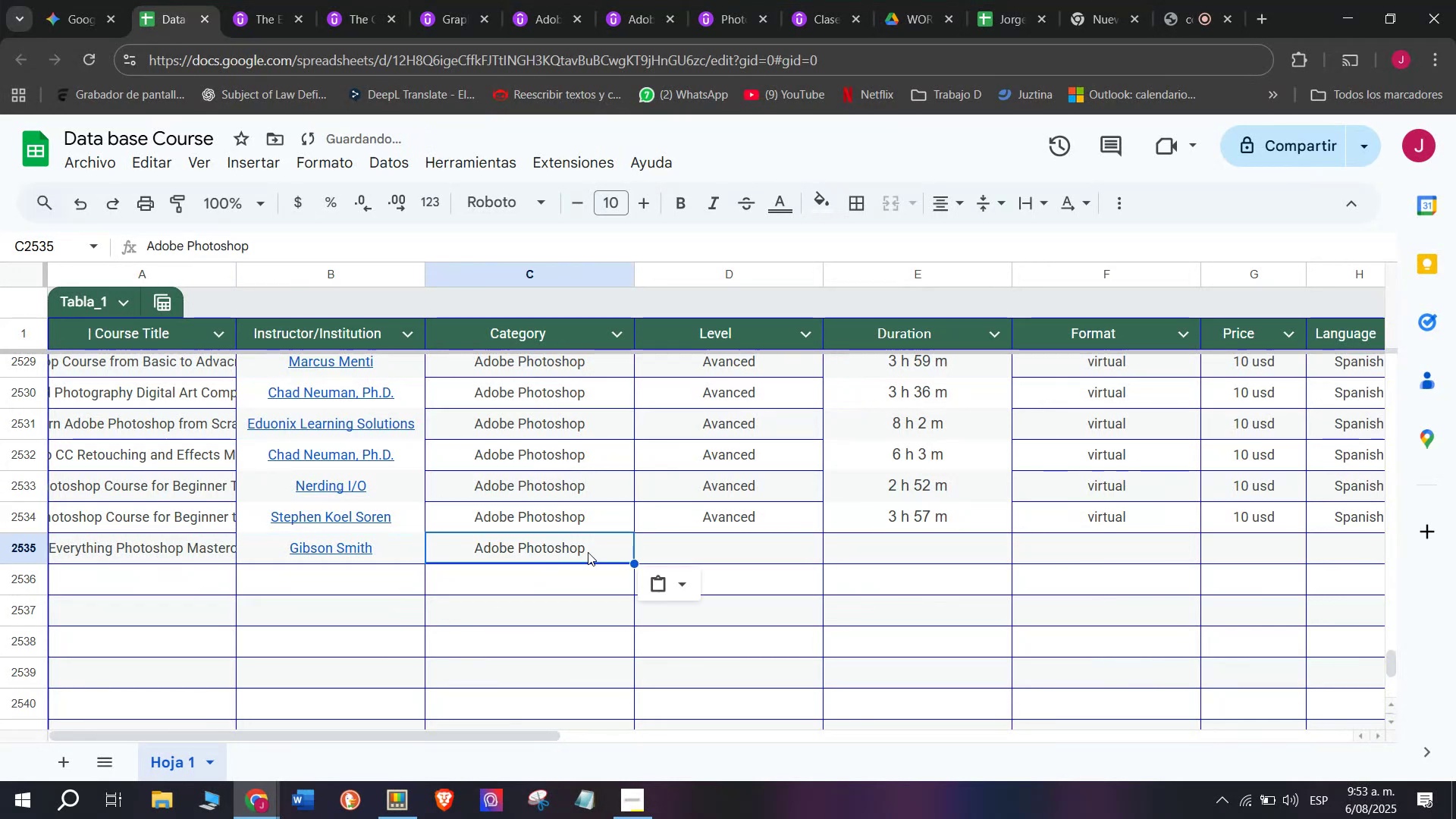 
key(Control+V)
 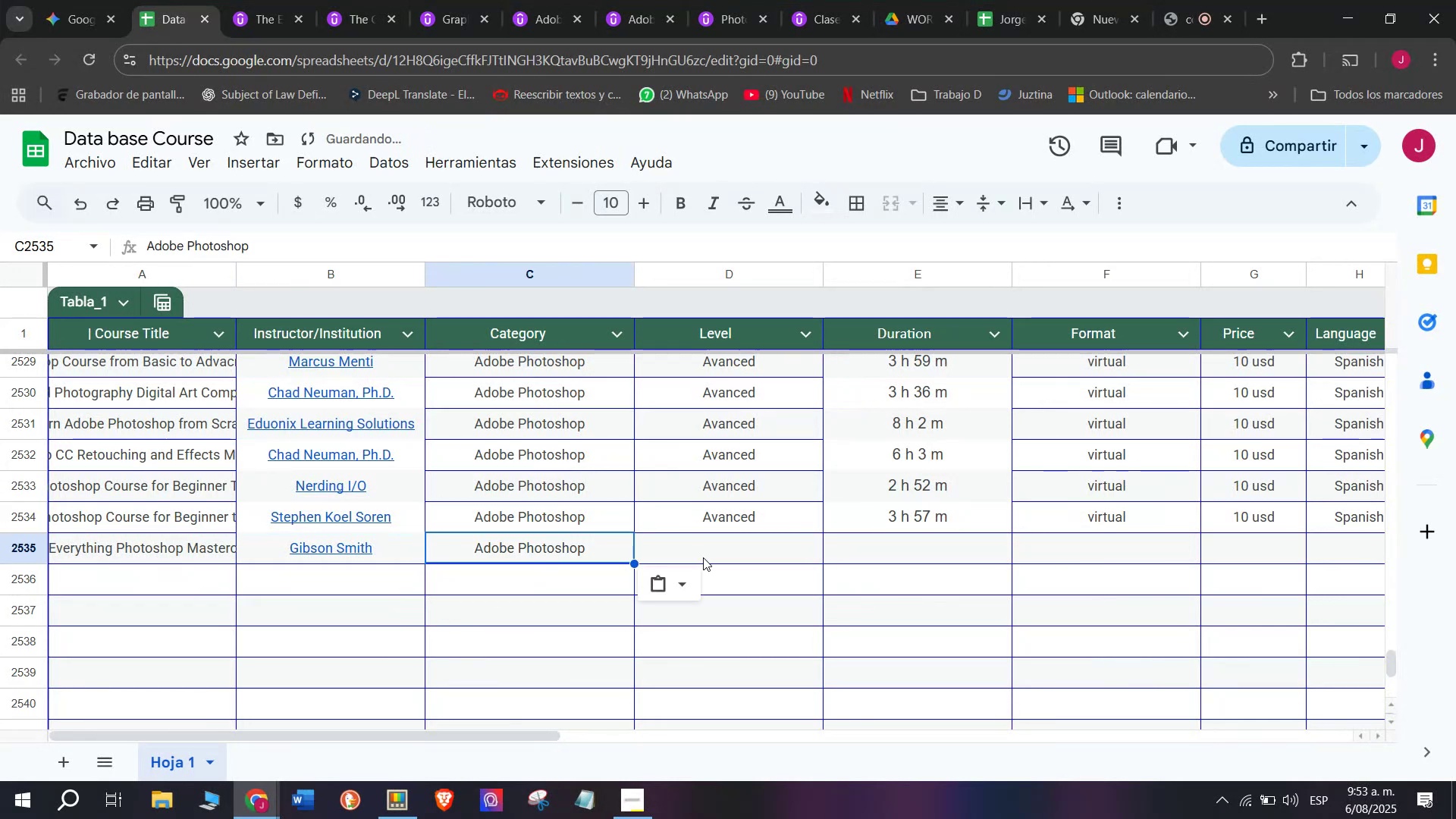 
left_click([704, 557])
 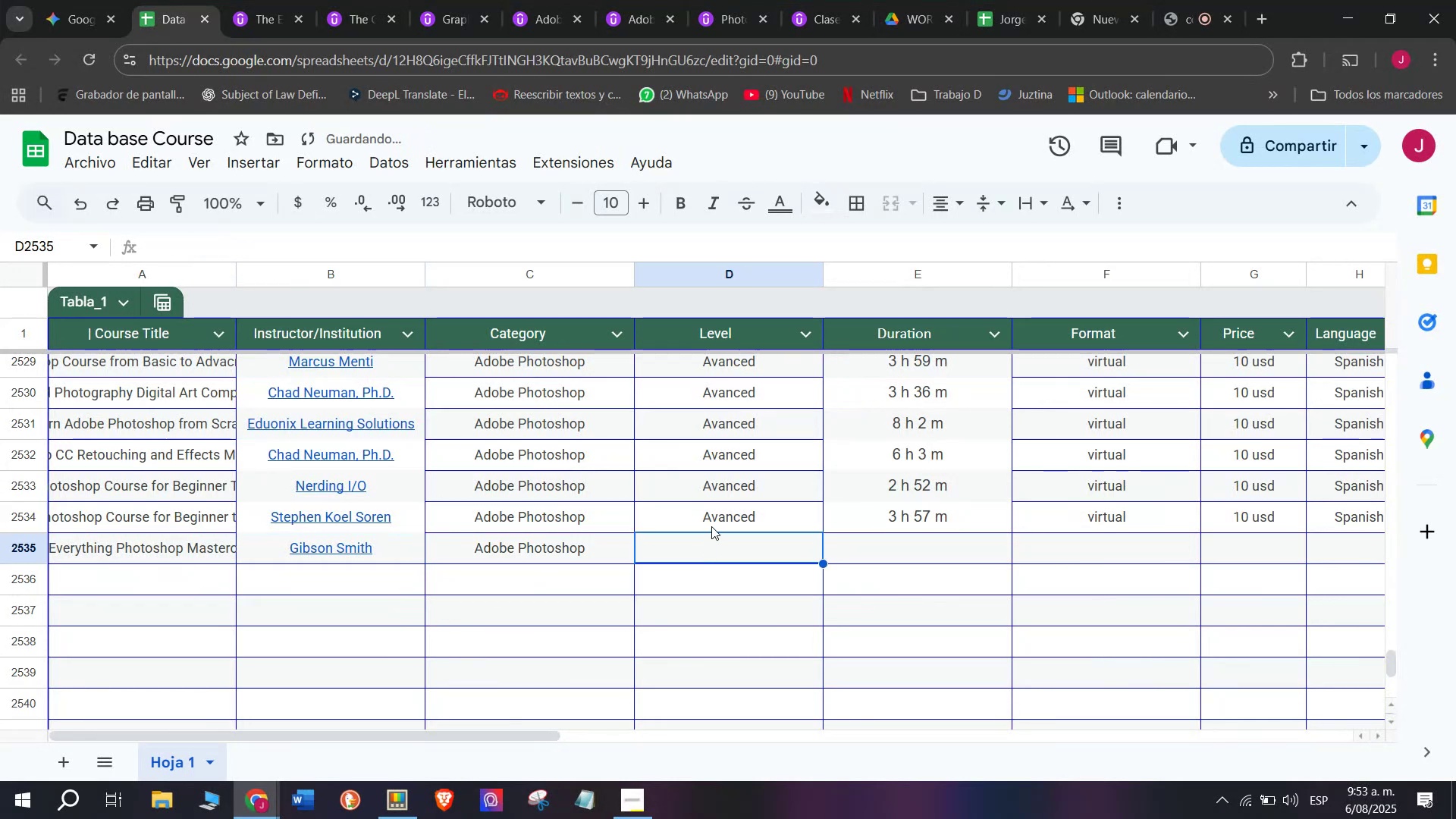 
key(Break)
 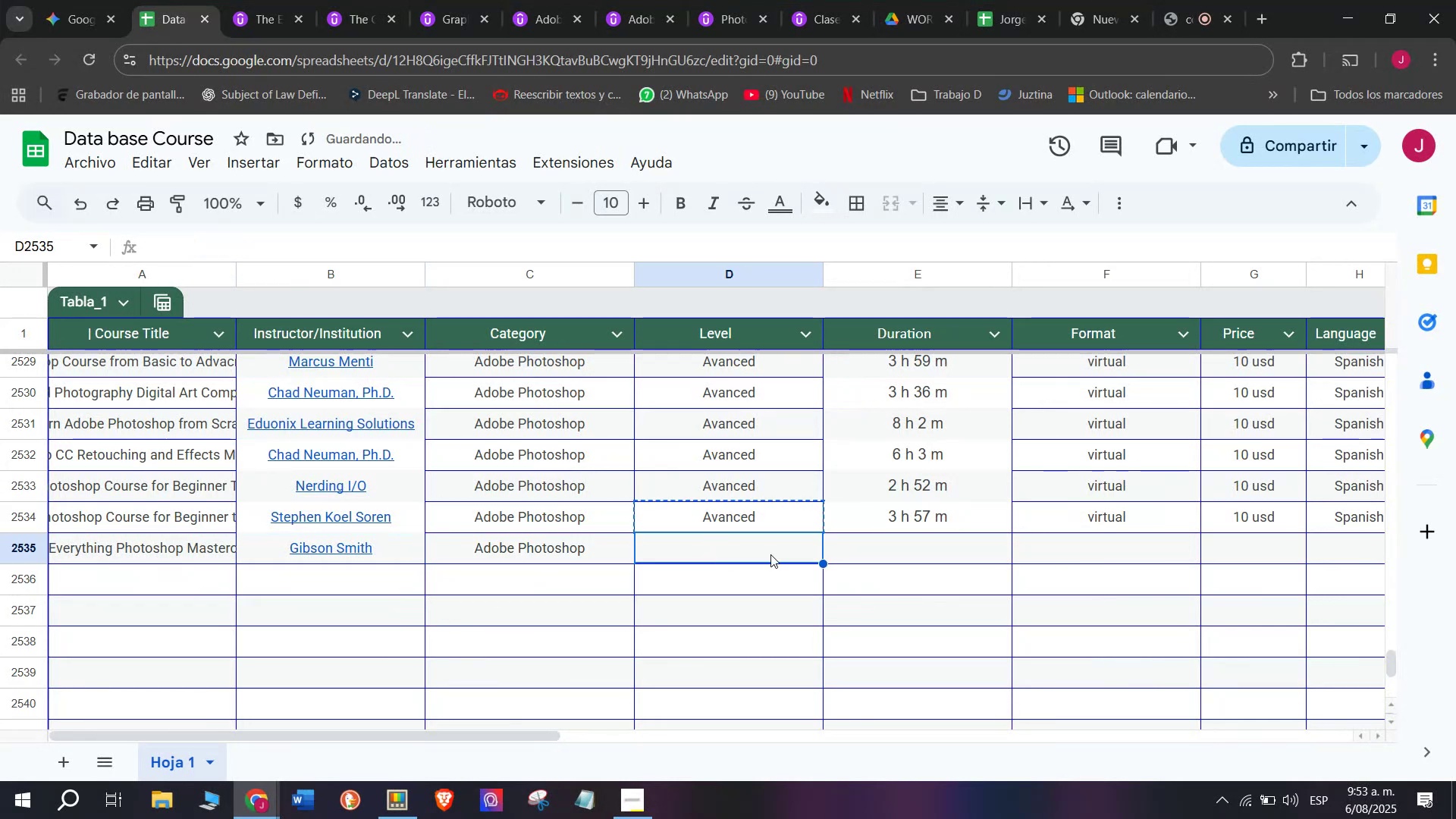 
key(Control+ControlLeft)
 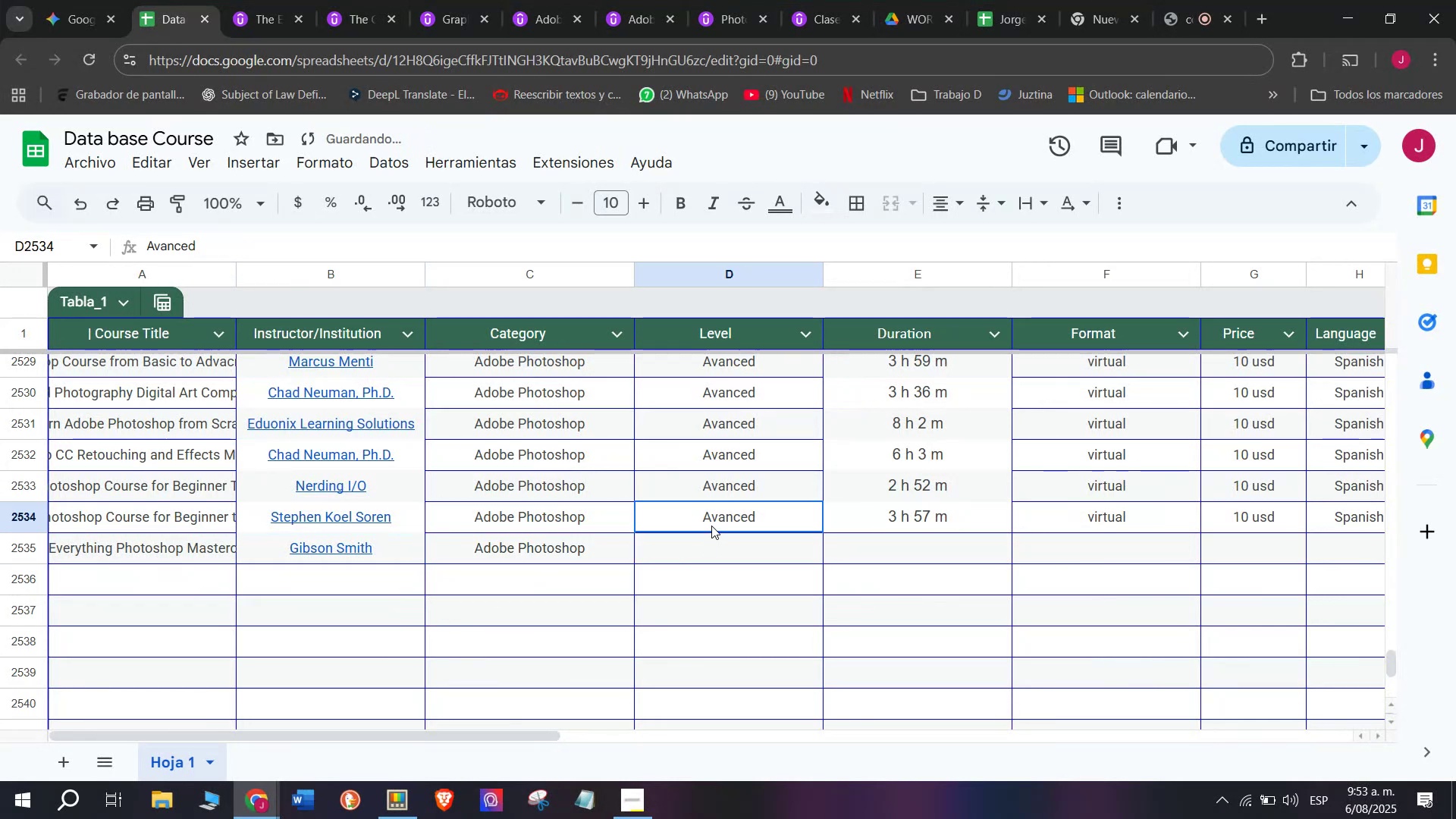 
key(Control+C)
 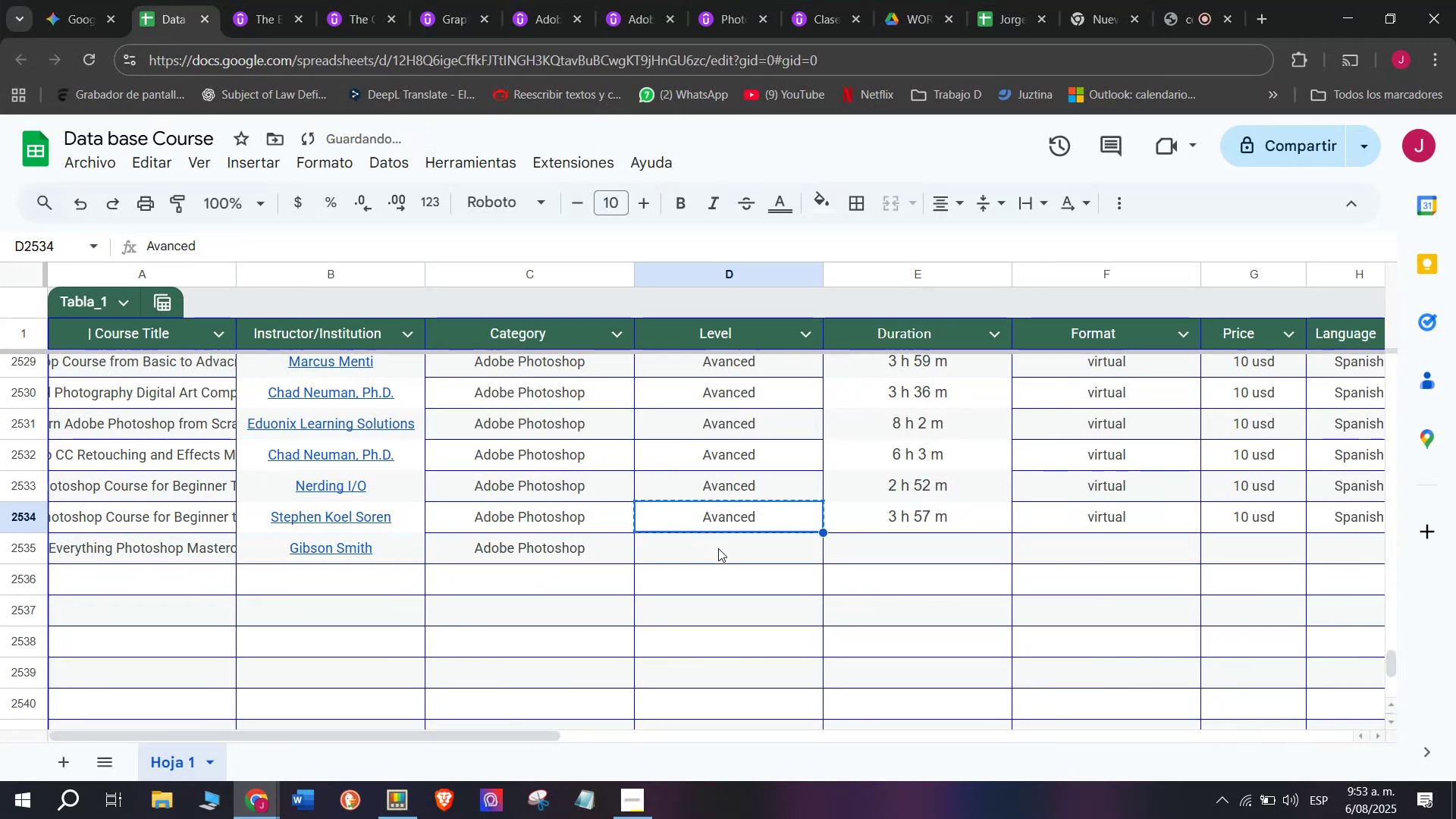 
triple_click([718, 548])
 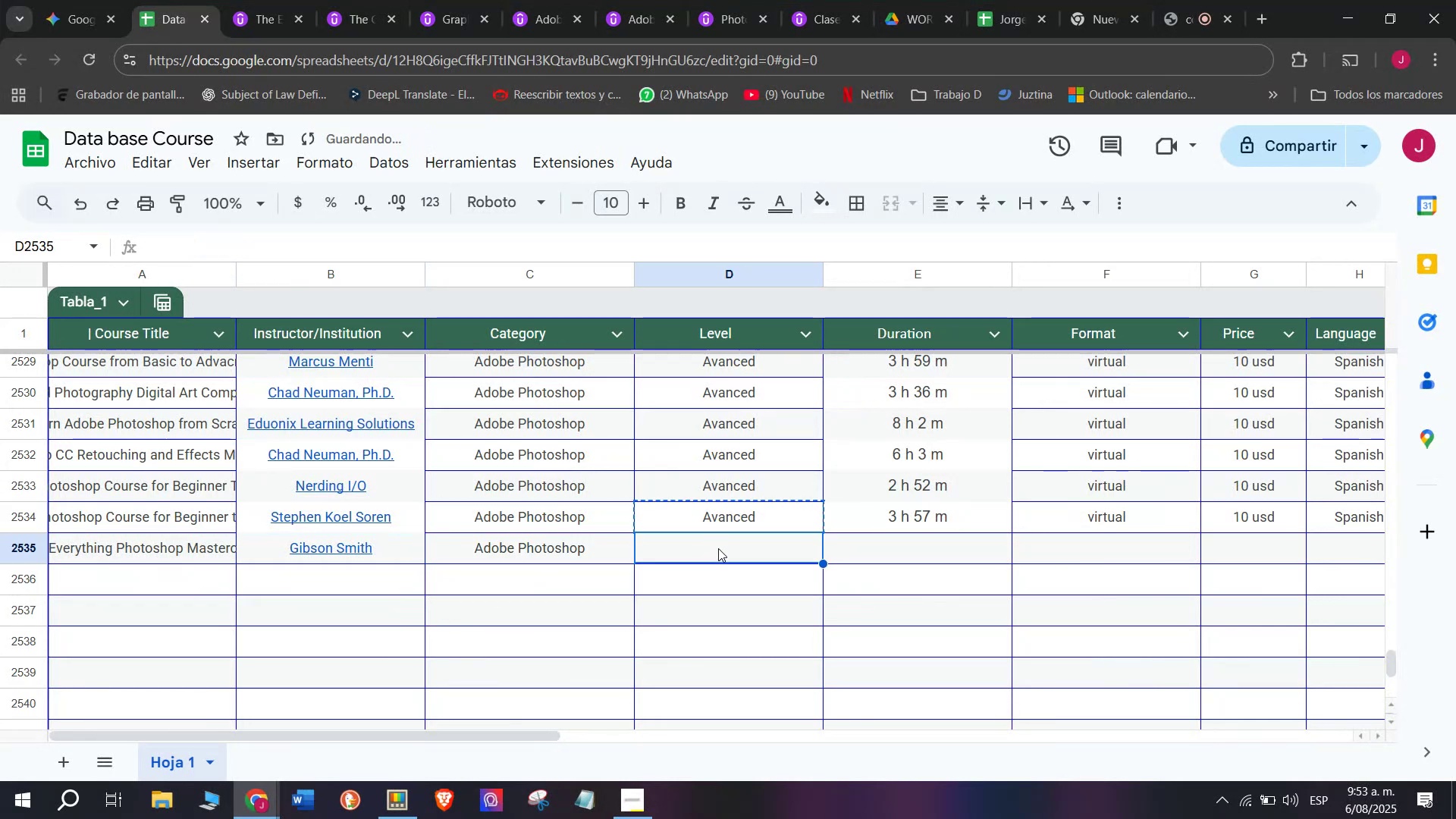 
key(Control+ControlLeft)
 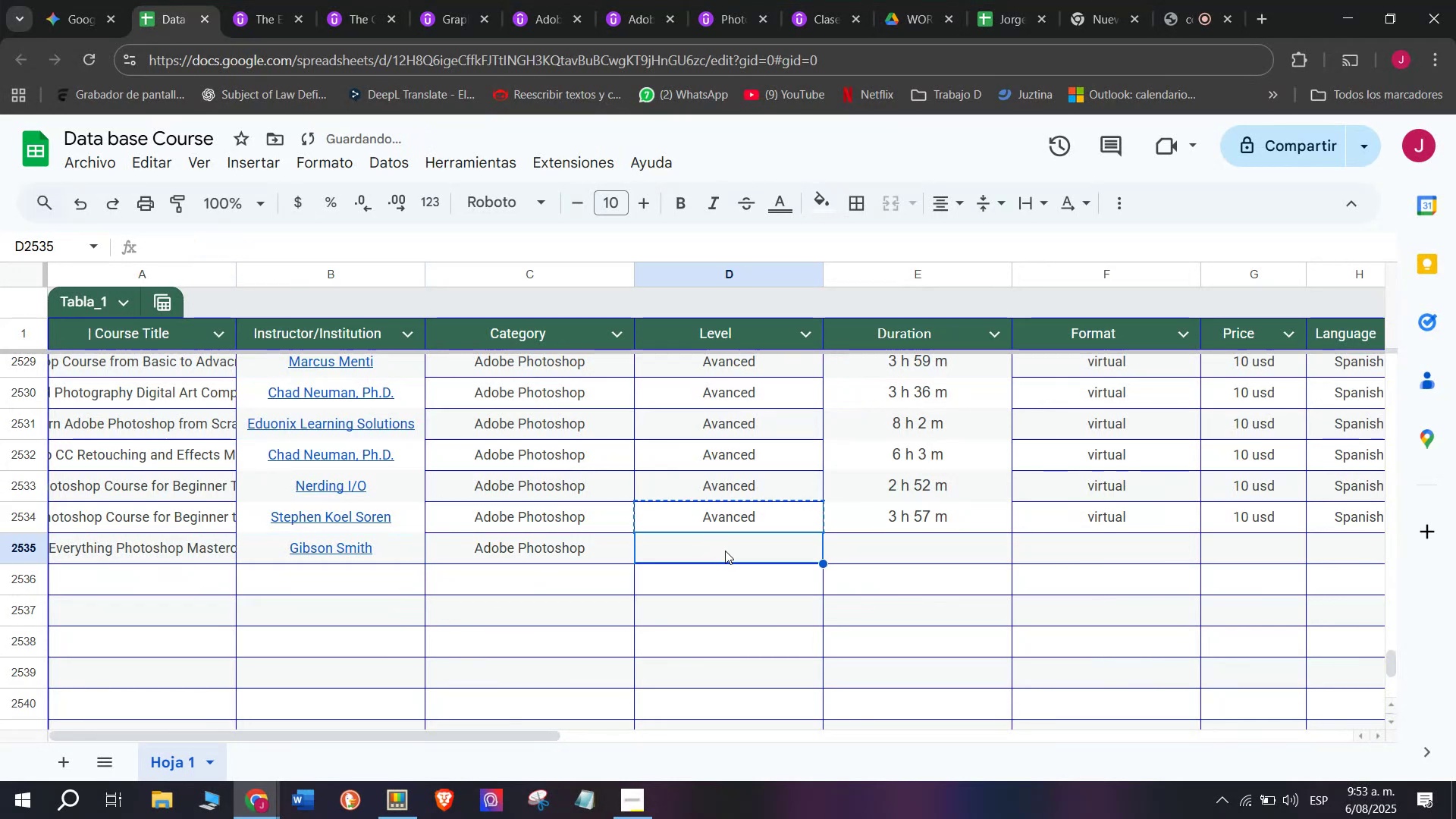 
key(Z)
 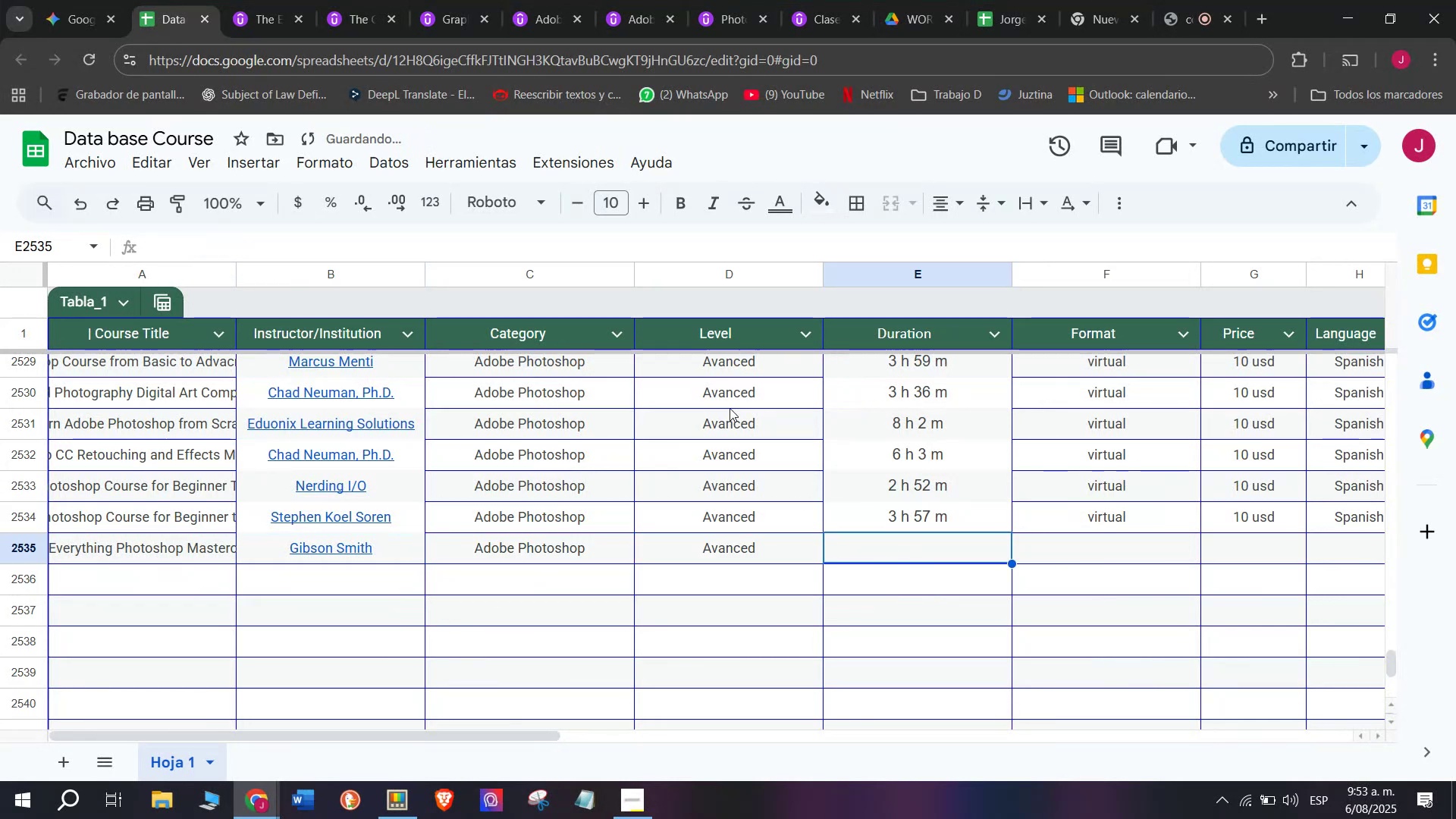 
key(Control+V)
 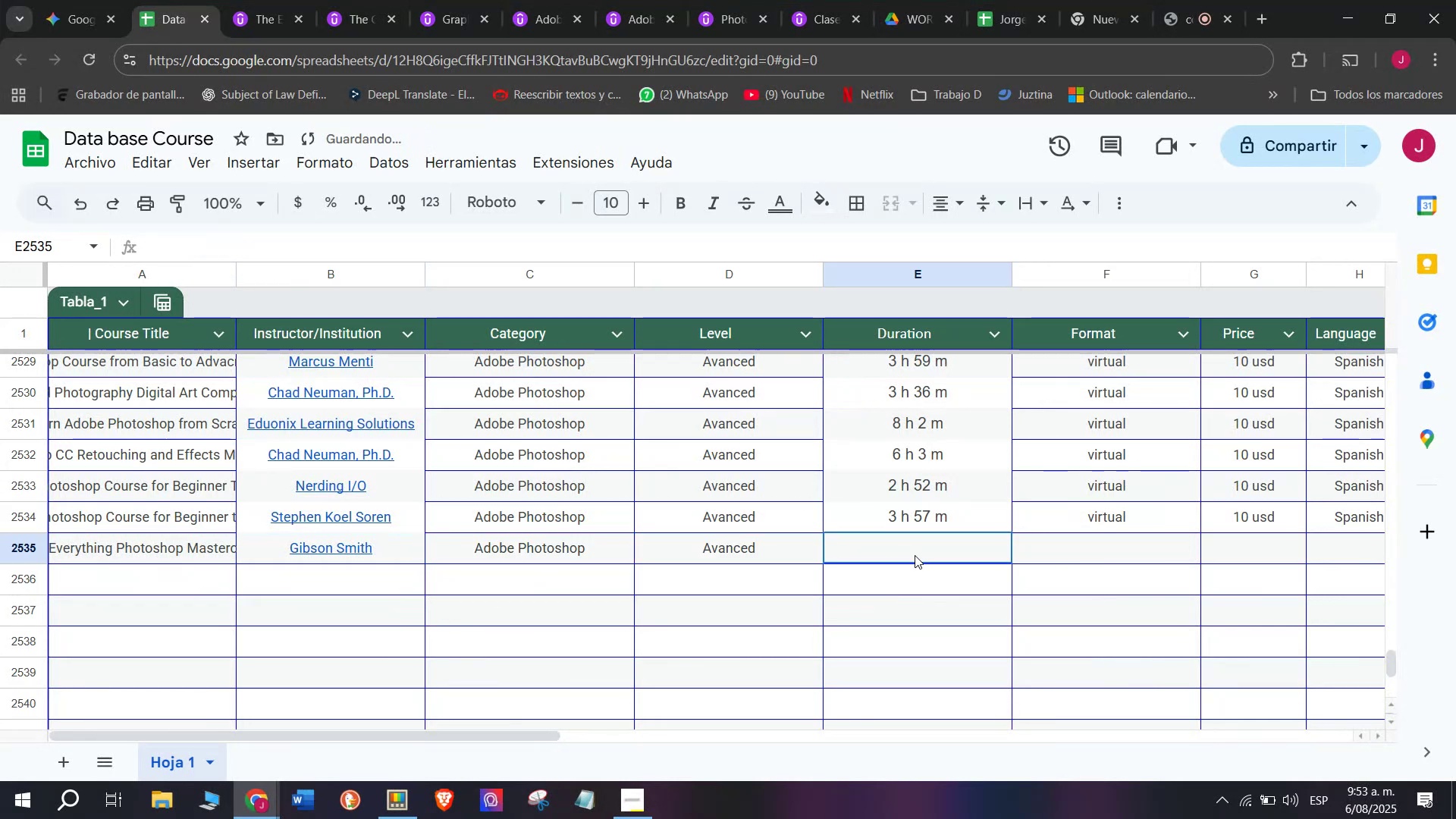 
triple_click([915, 555])
 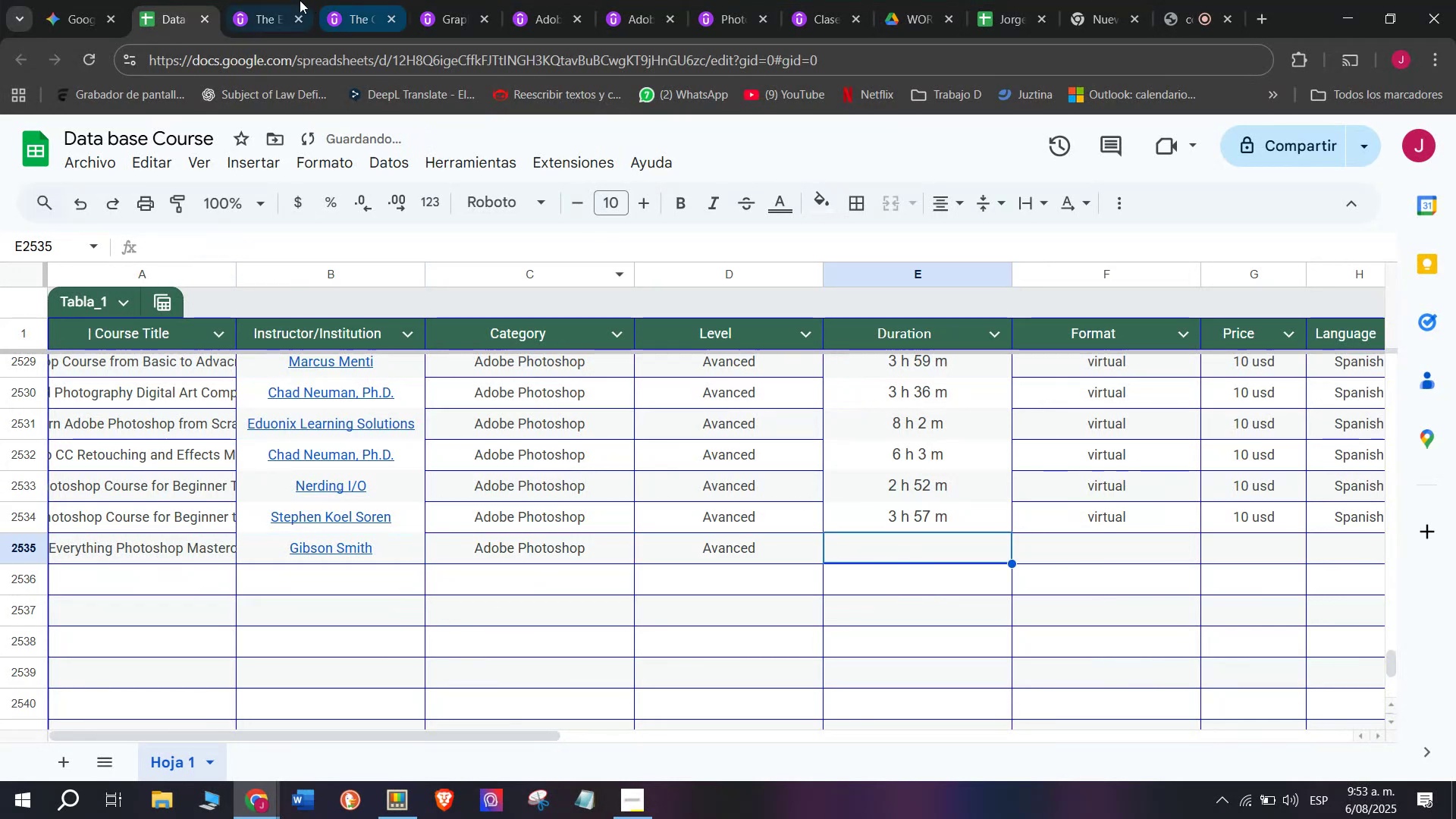 
left_click([239, 0])
 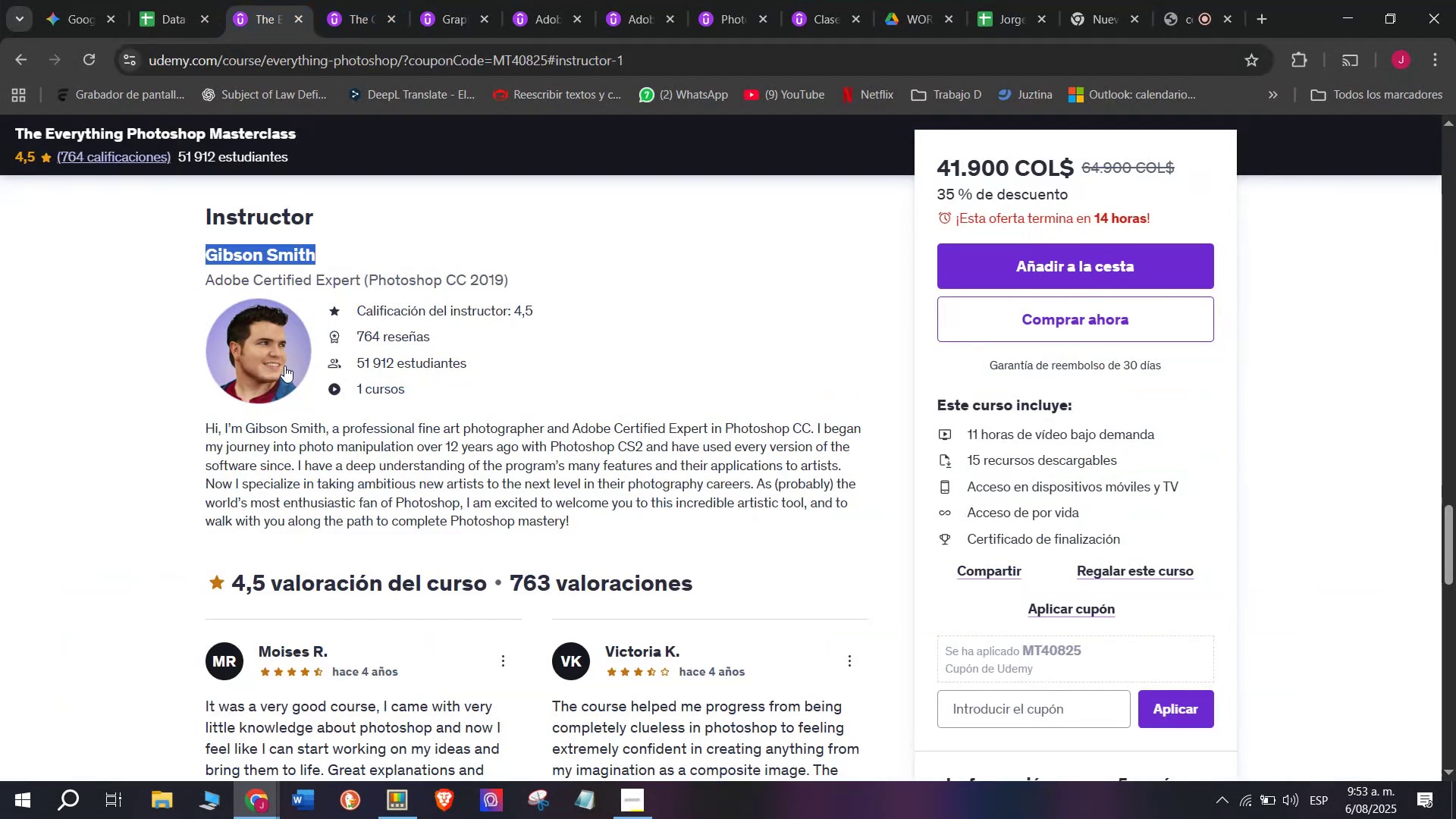 
scroll: coordinate [268, 471], scroll_direction: up, amount: 10.0
 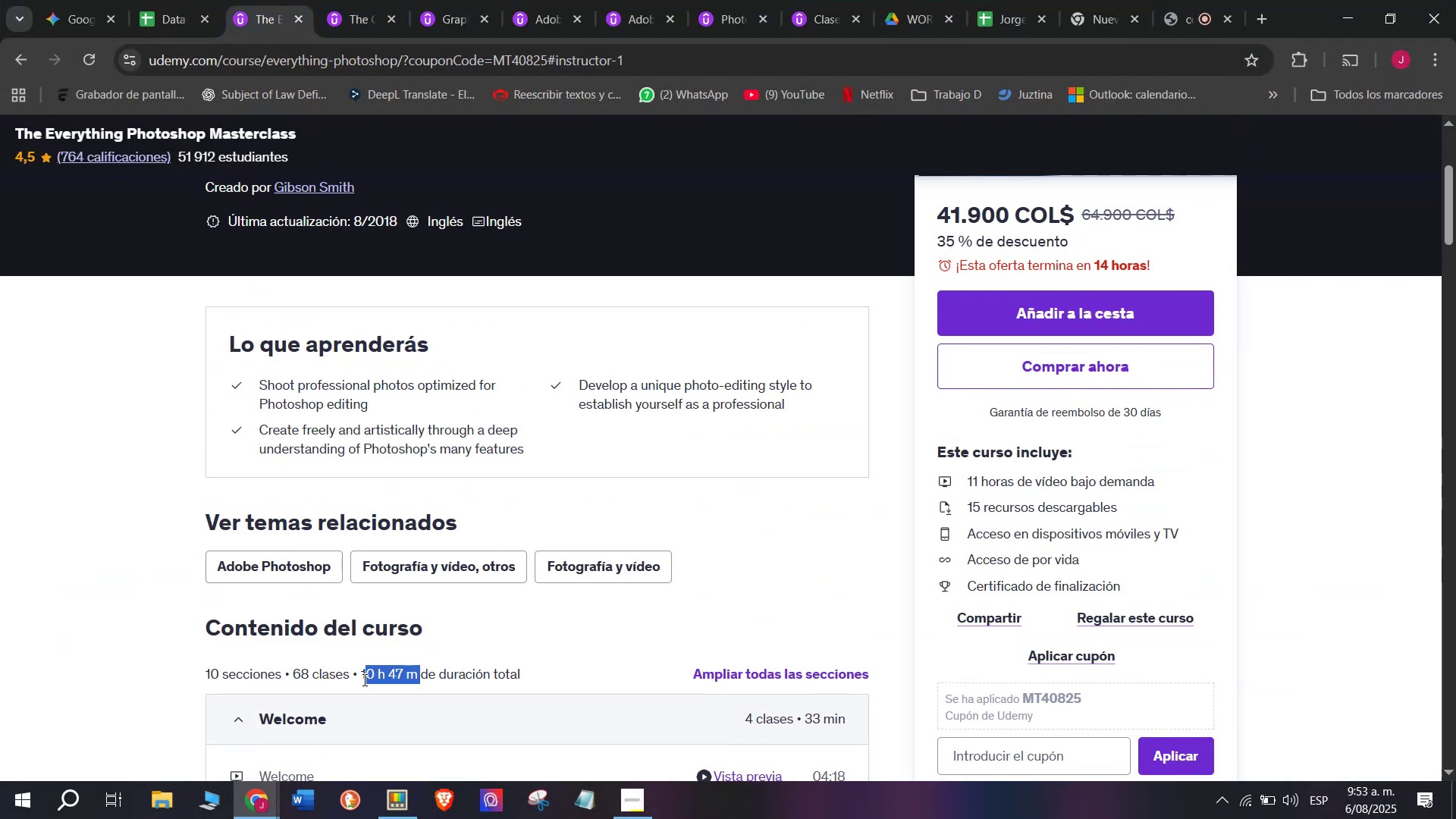 
key(Control+ControlLeft)
 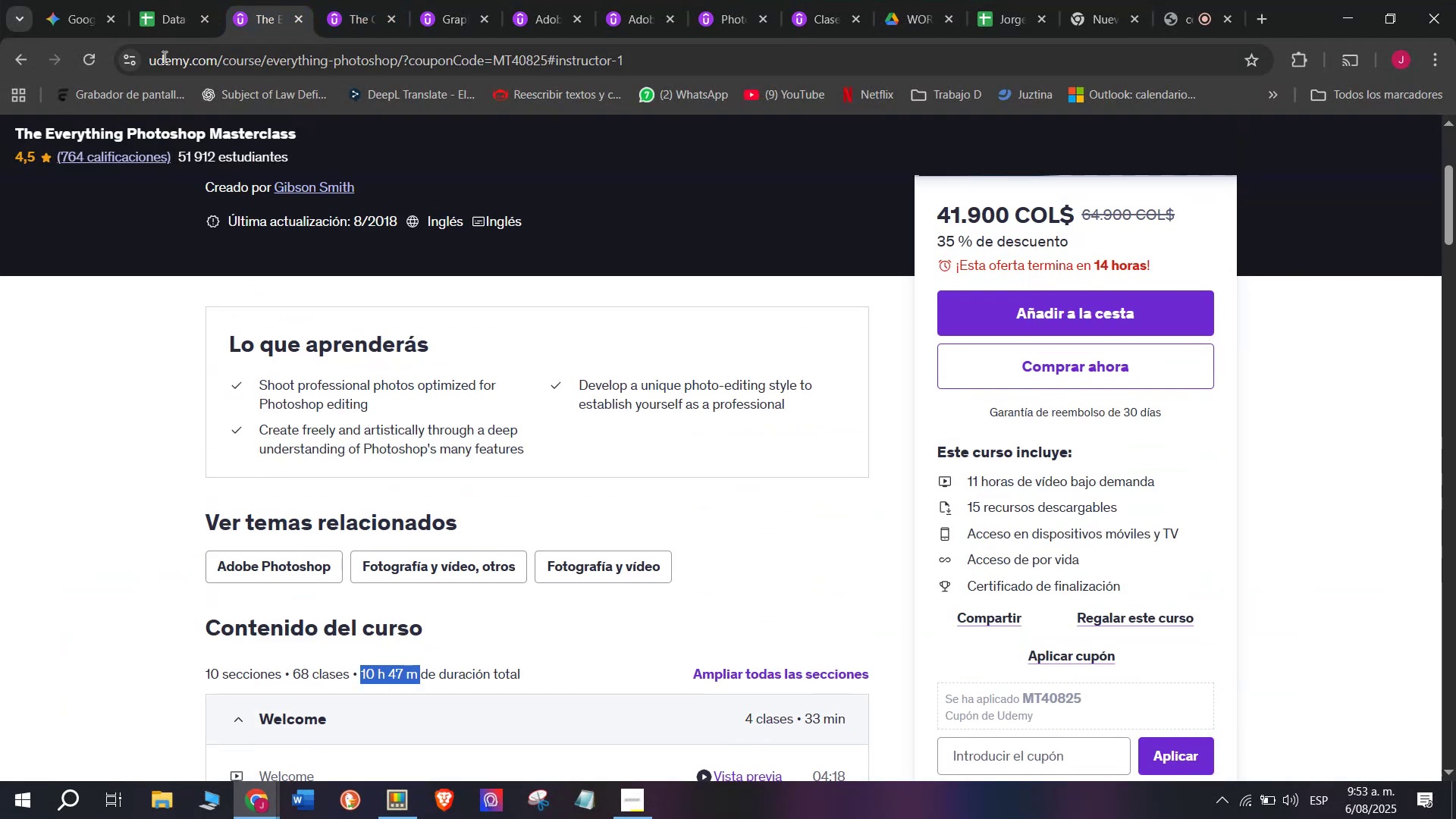 
key(Break)
 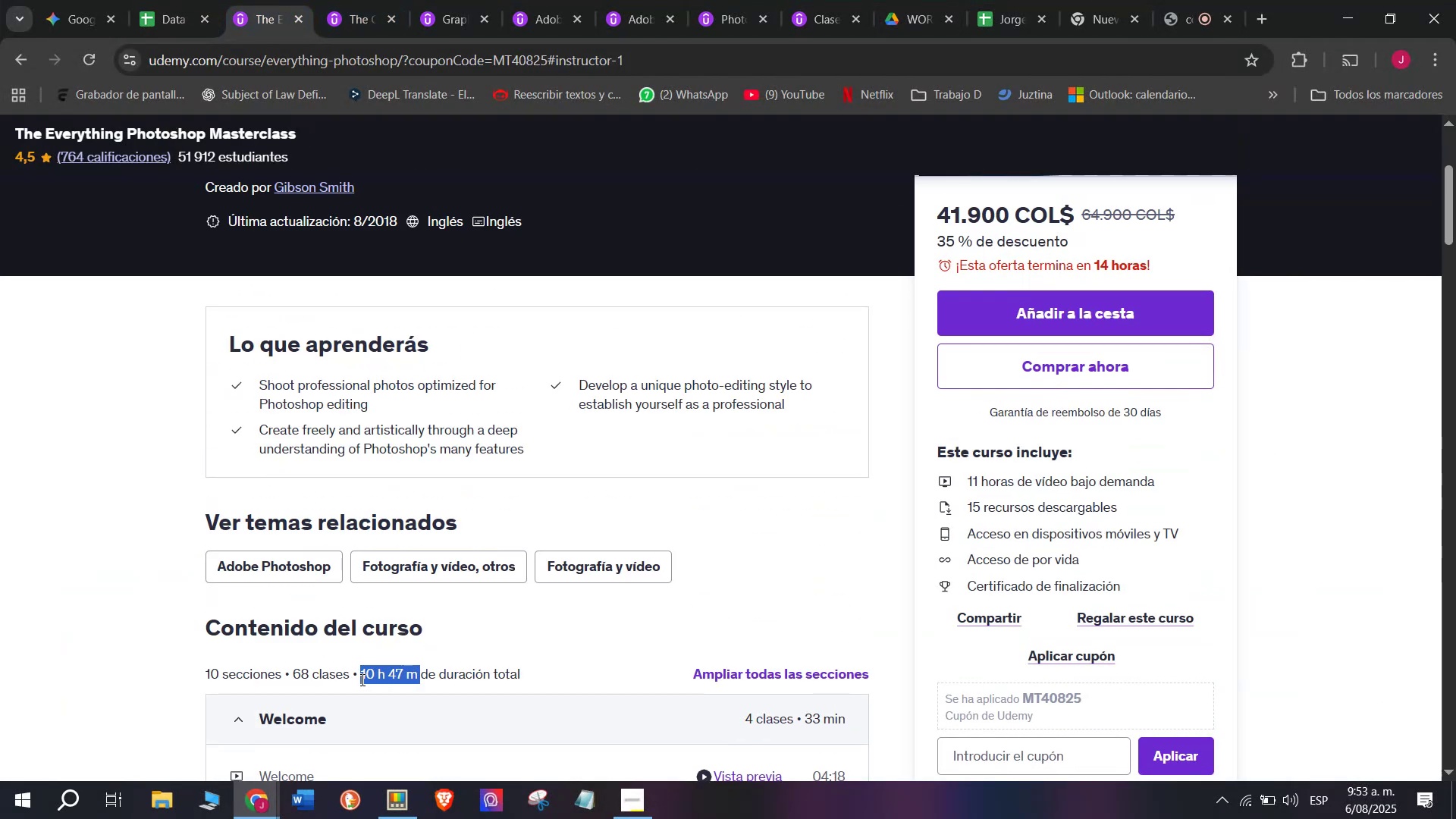 
key(Control+C)
 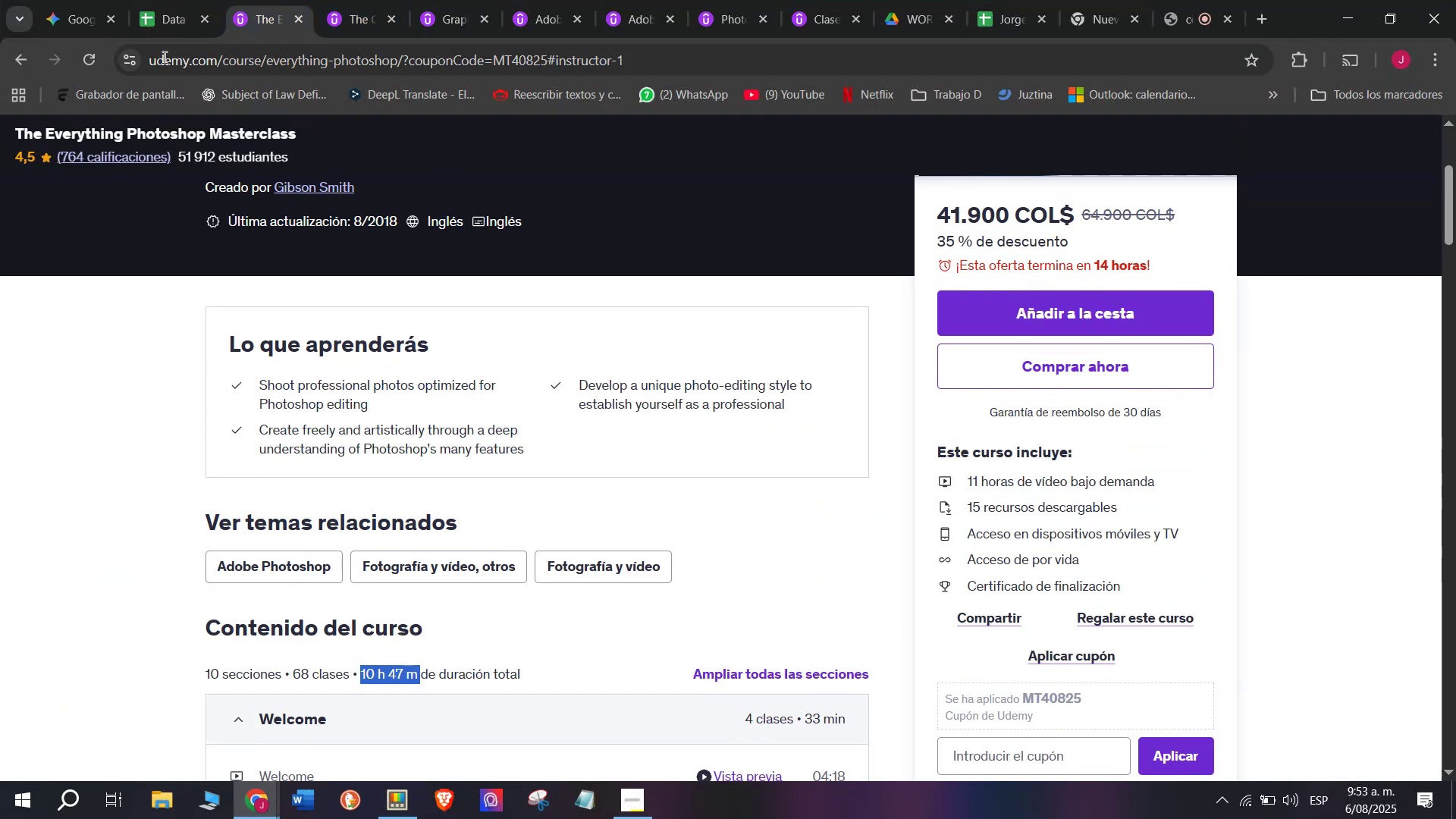 
key(Control+ControlLeft)
 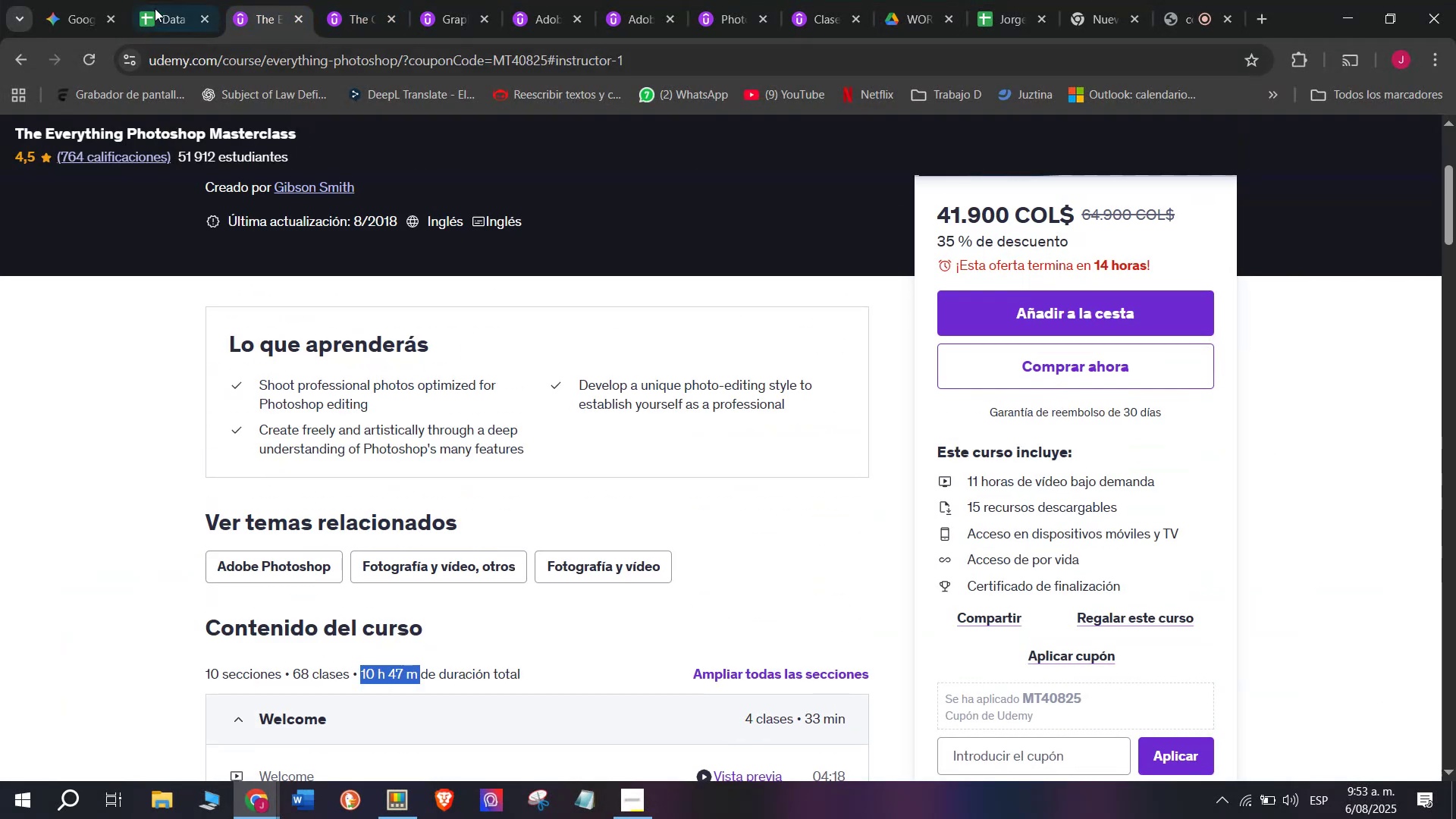 
key(Break)
 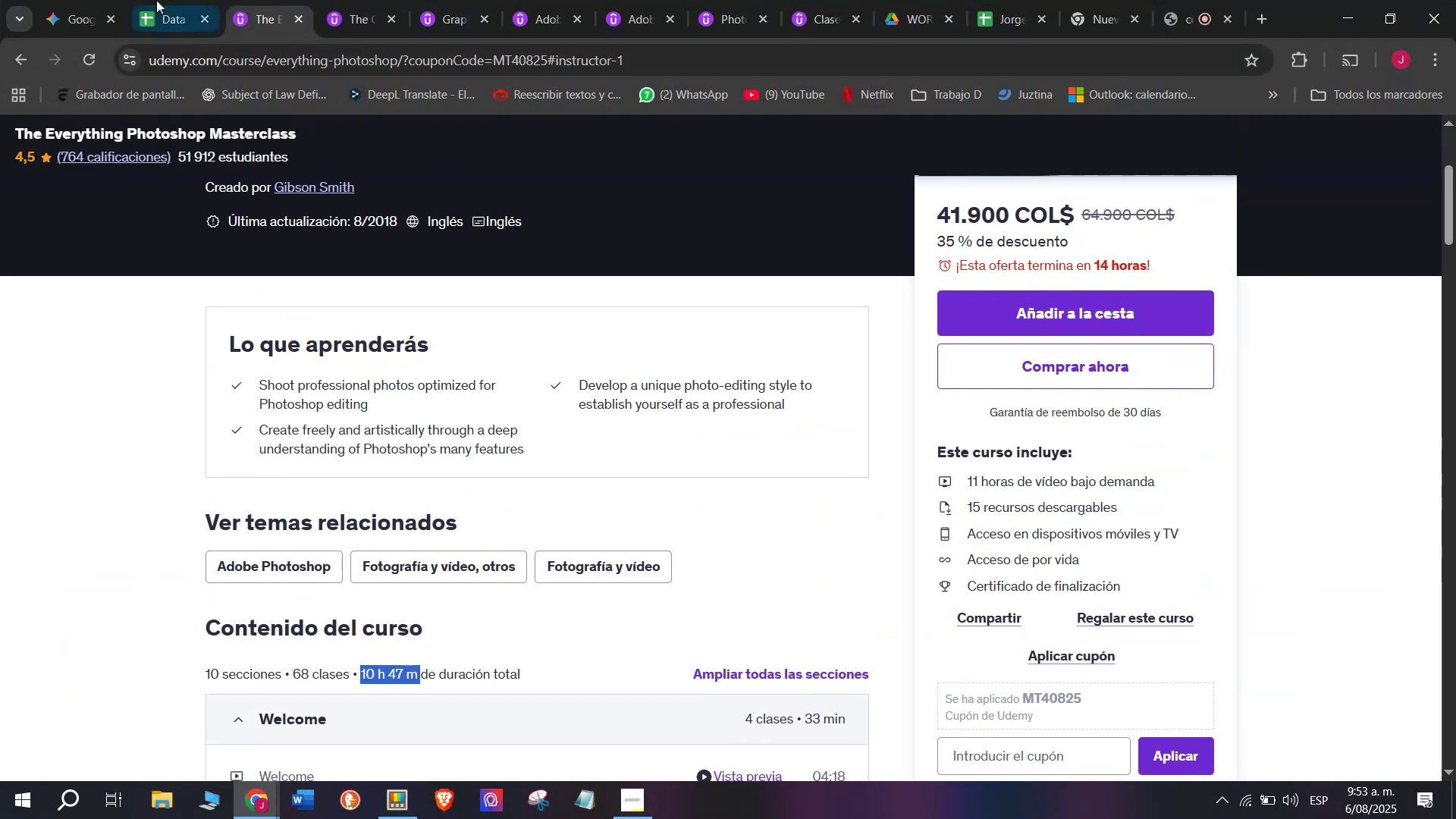 
key(Control+C)
 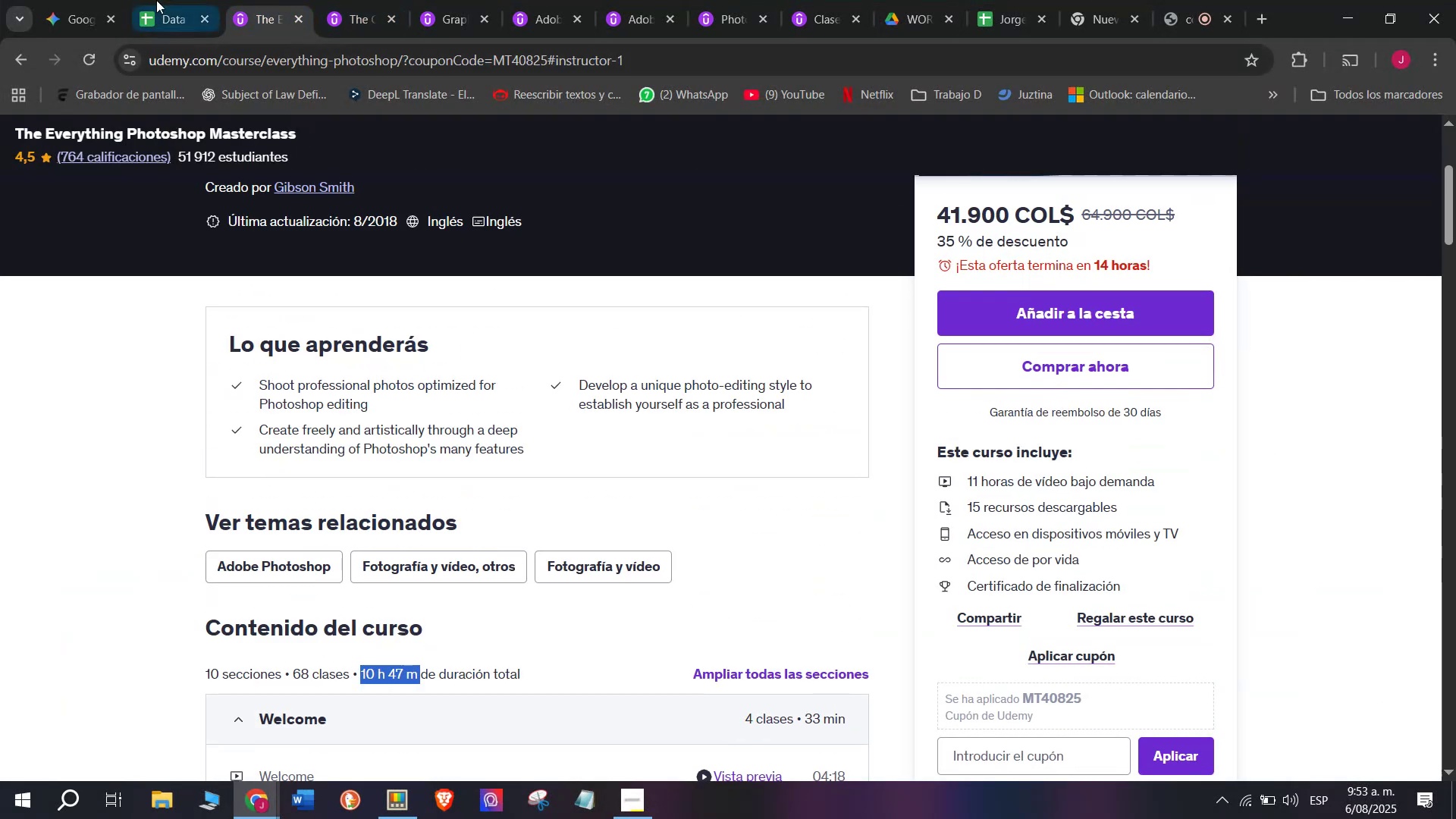 
left_click([158, 0])
 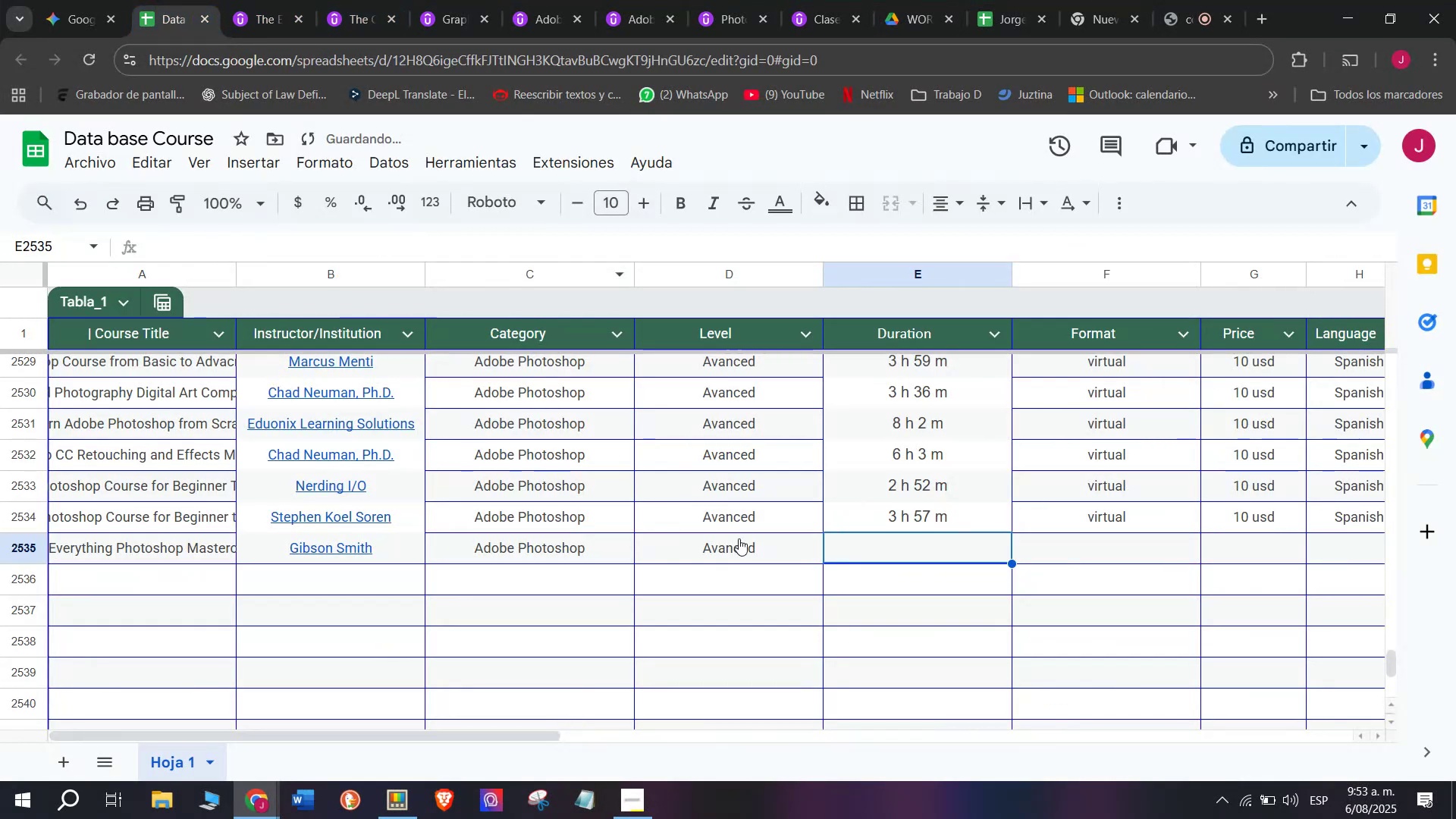 
key(Control+ControlLeft)
 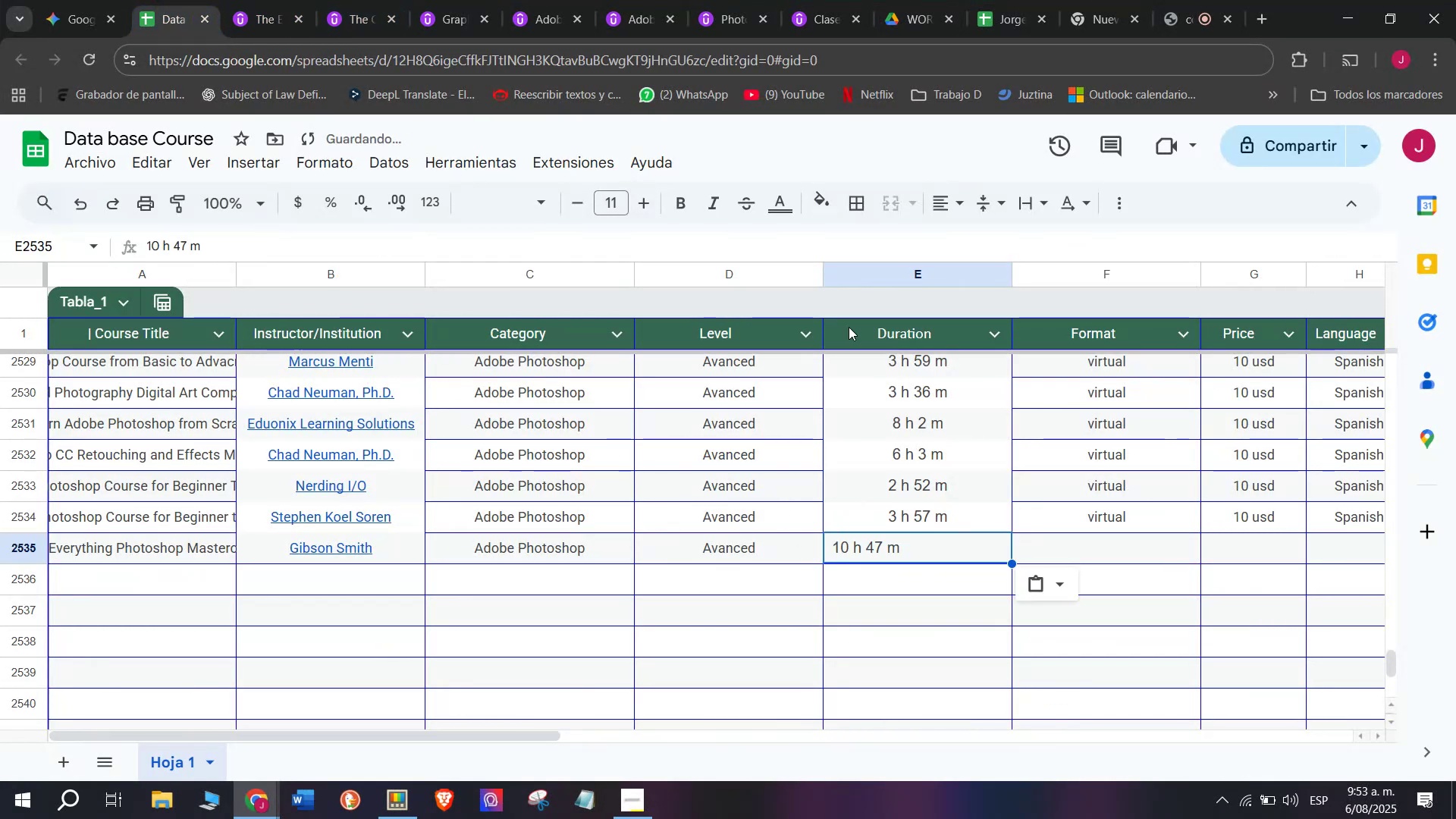 
key(Z)
 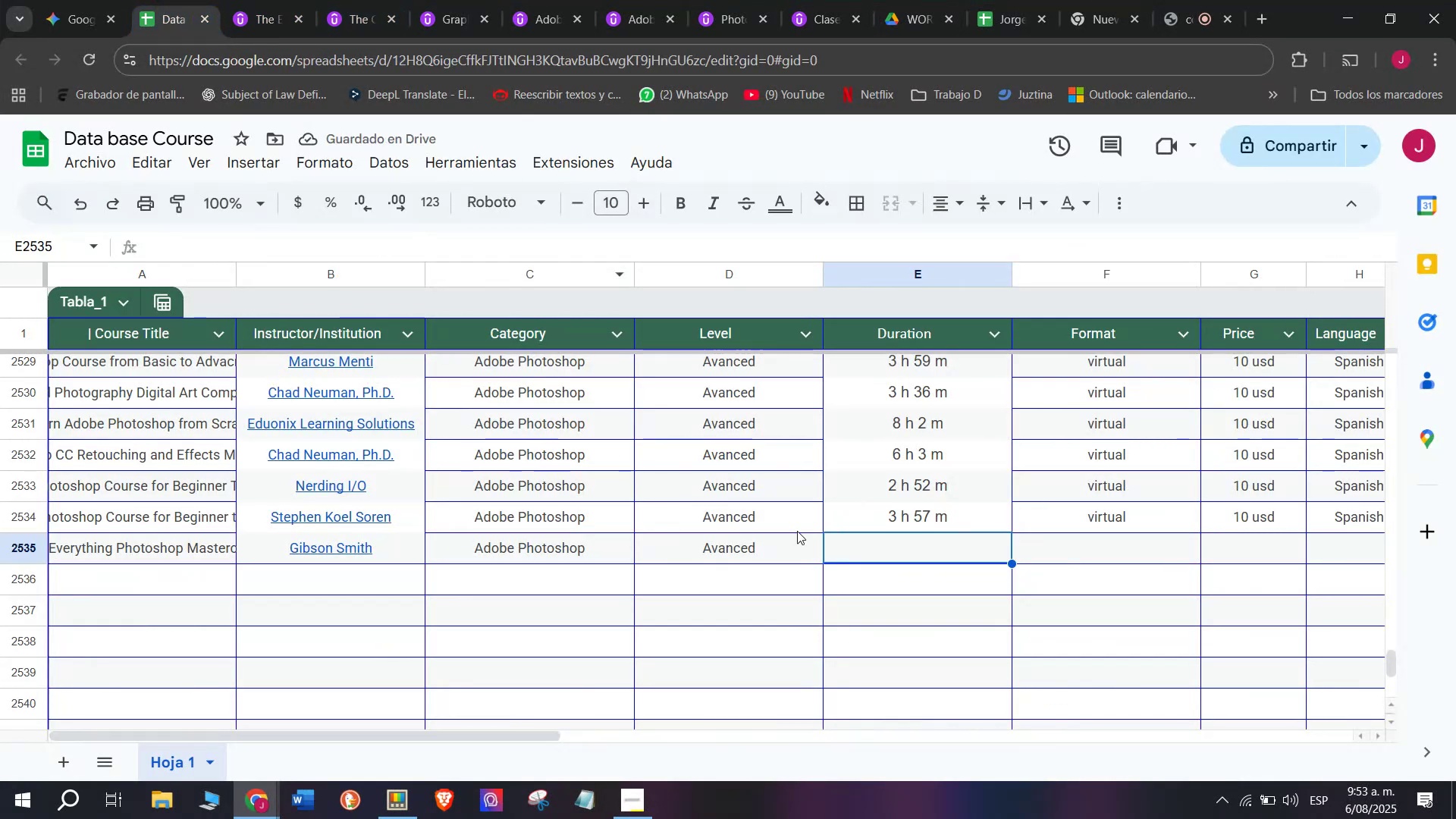 
key(Control+V)
 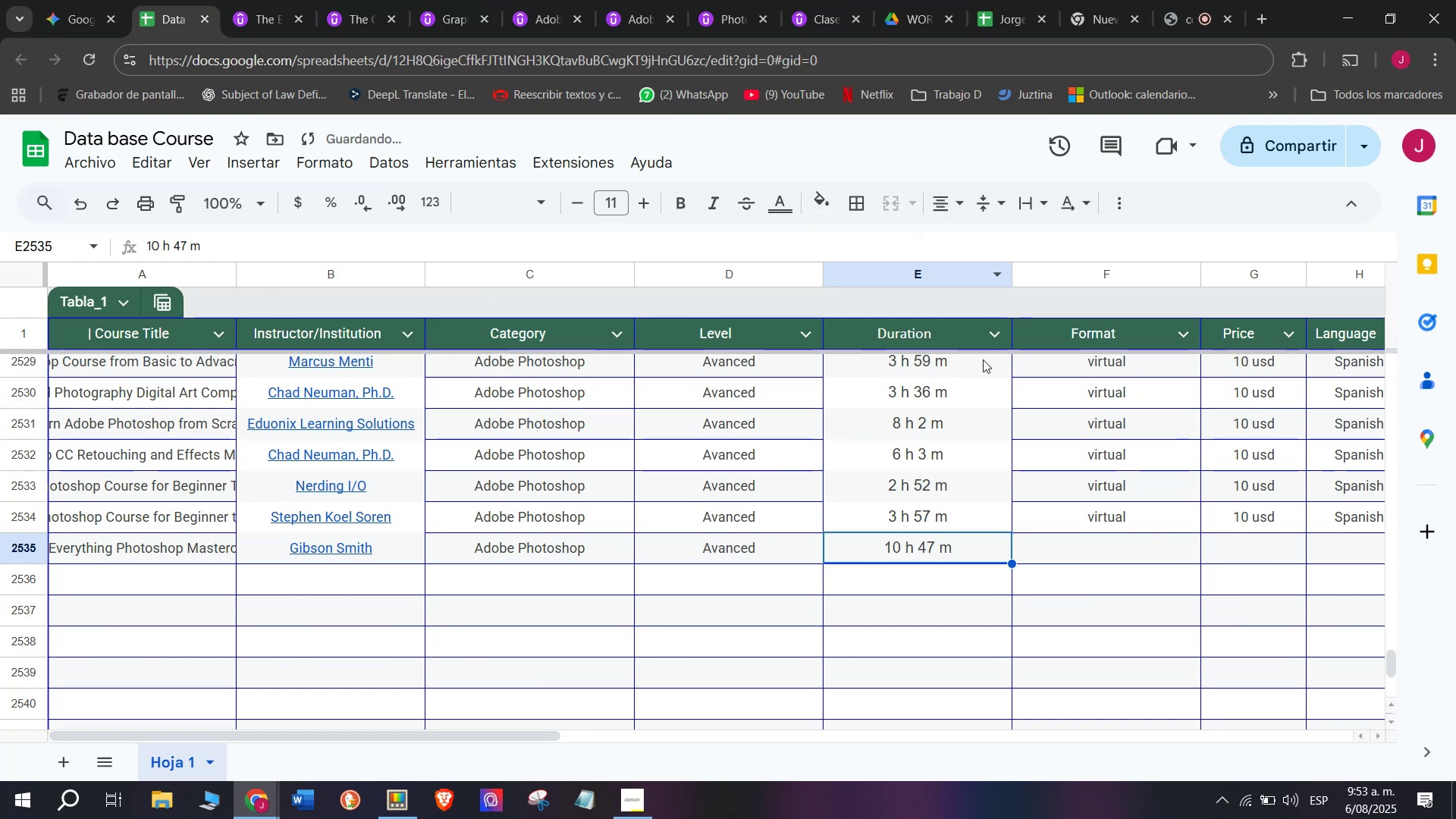 
key(Break)
 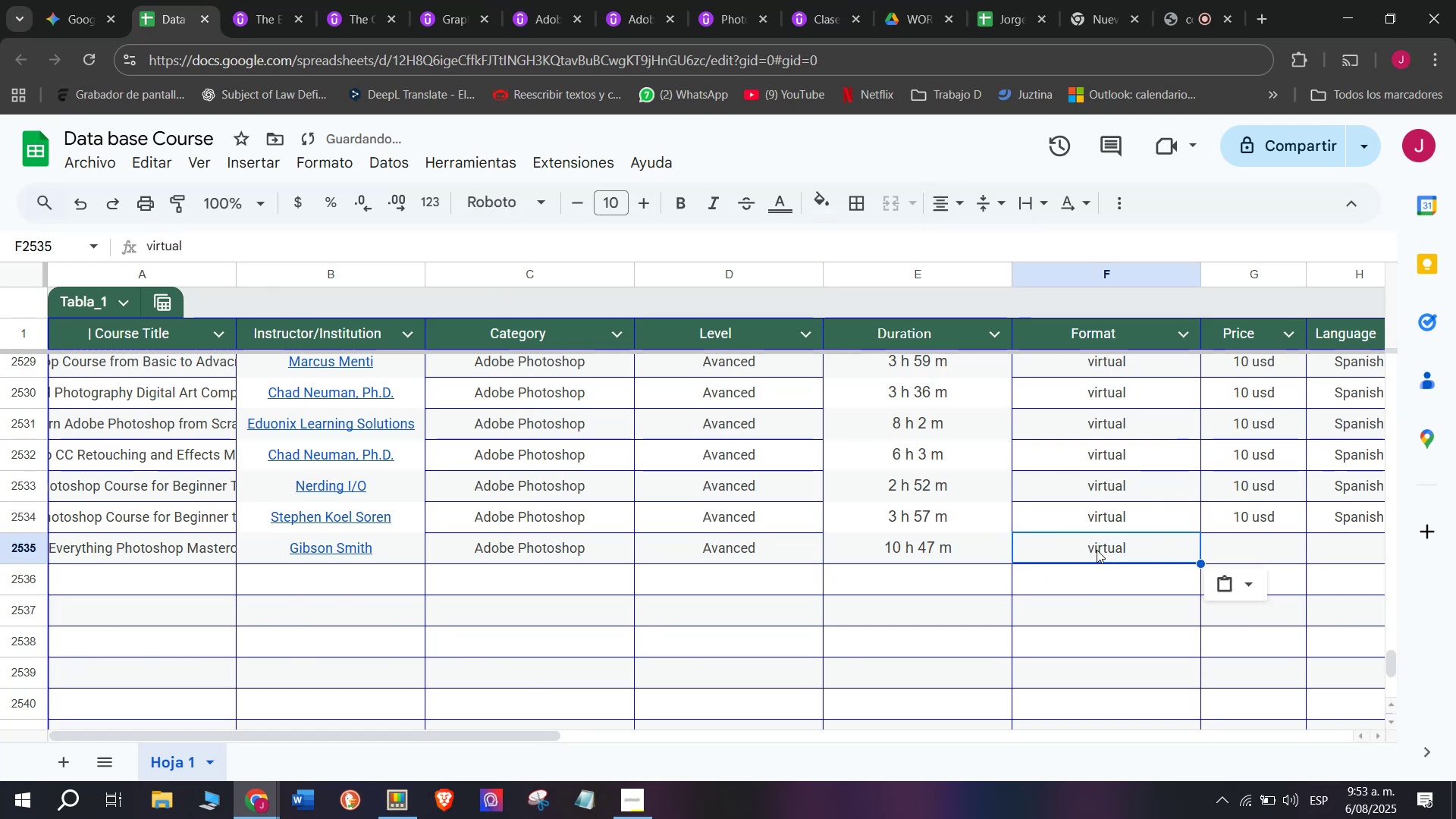 
key(Control+C)
 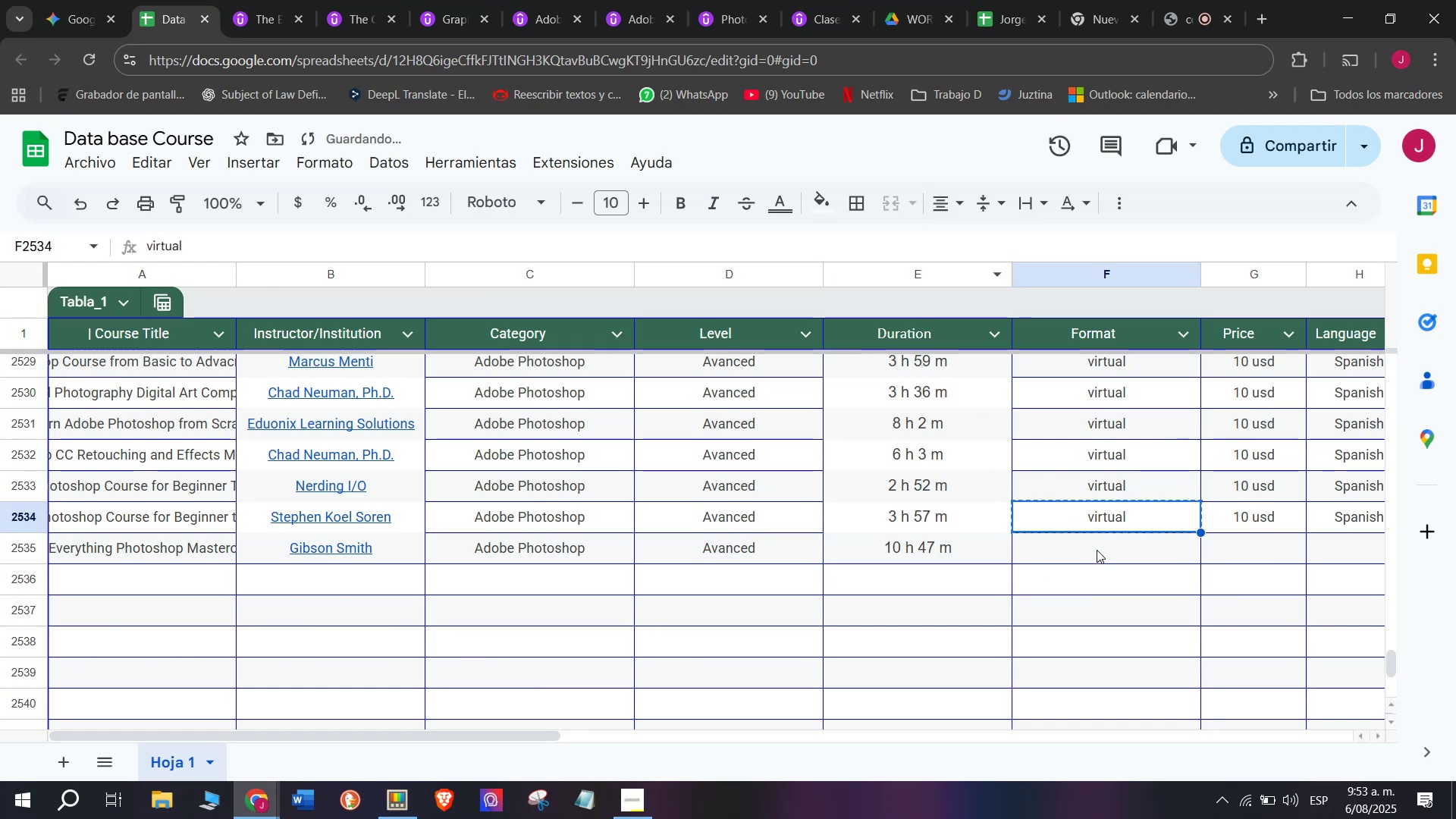 
key(Control+ControlLeft)
 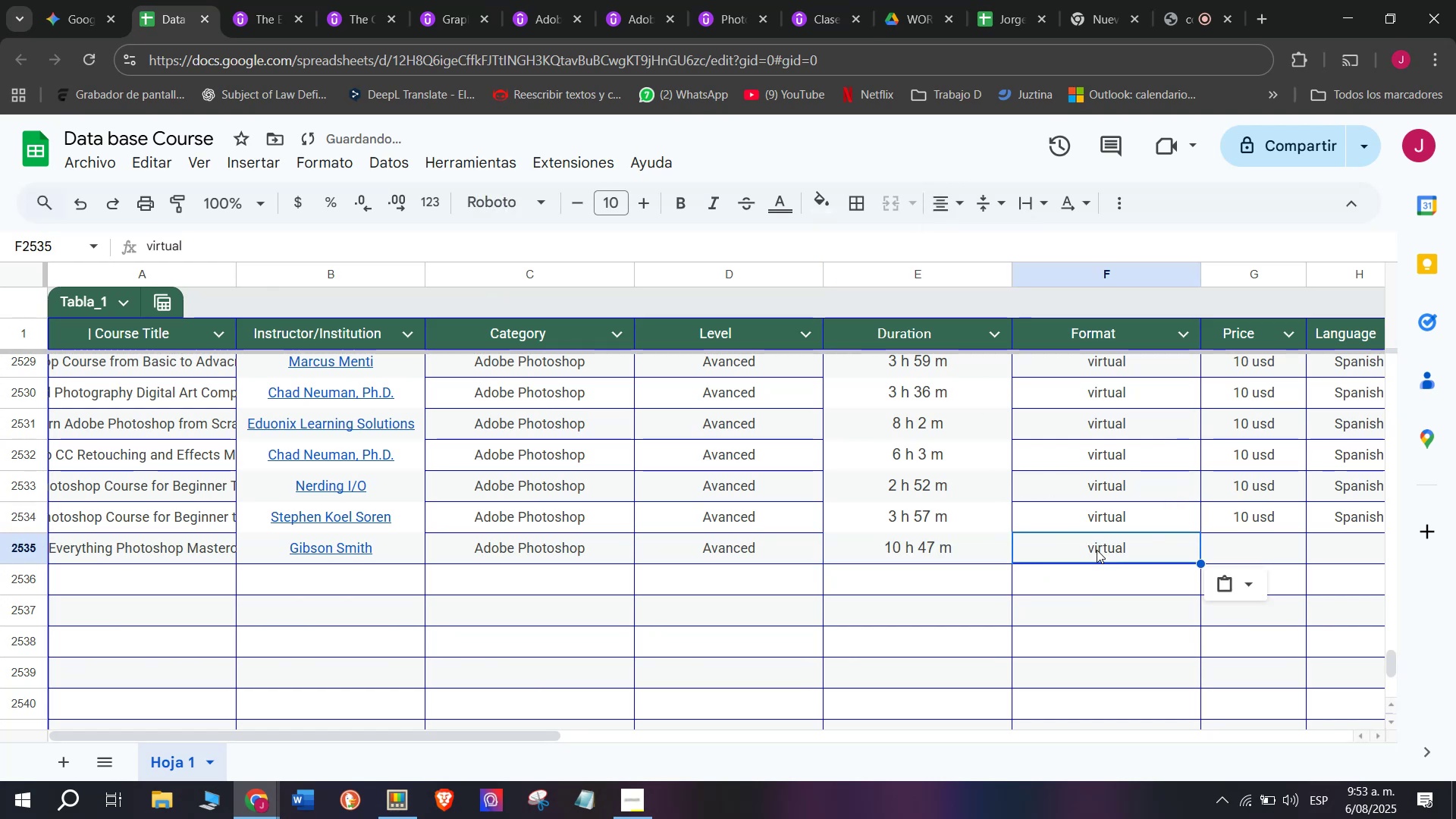 
double_click([1097, 550])
 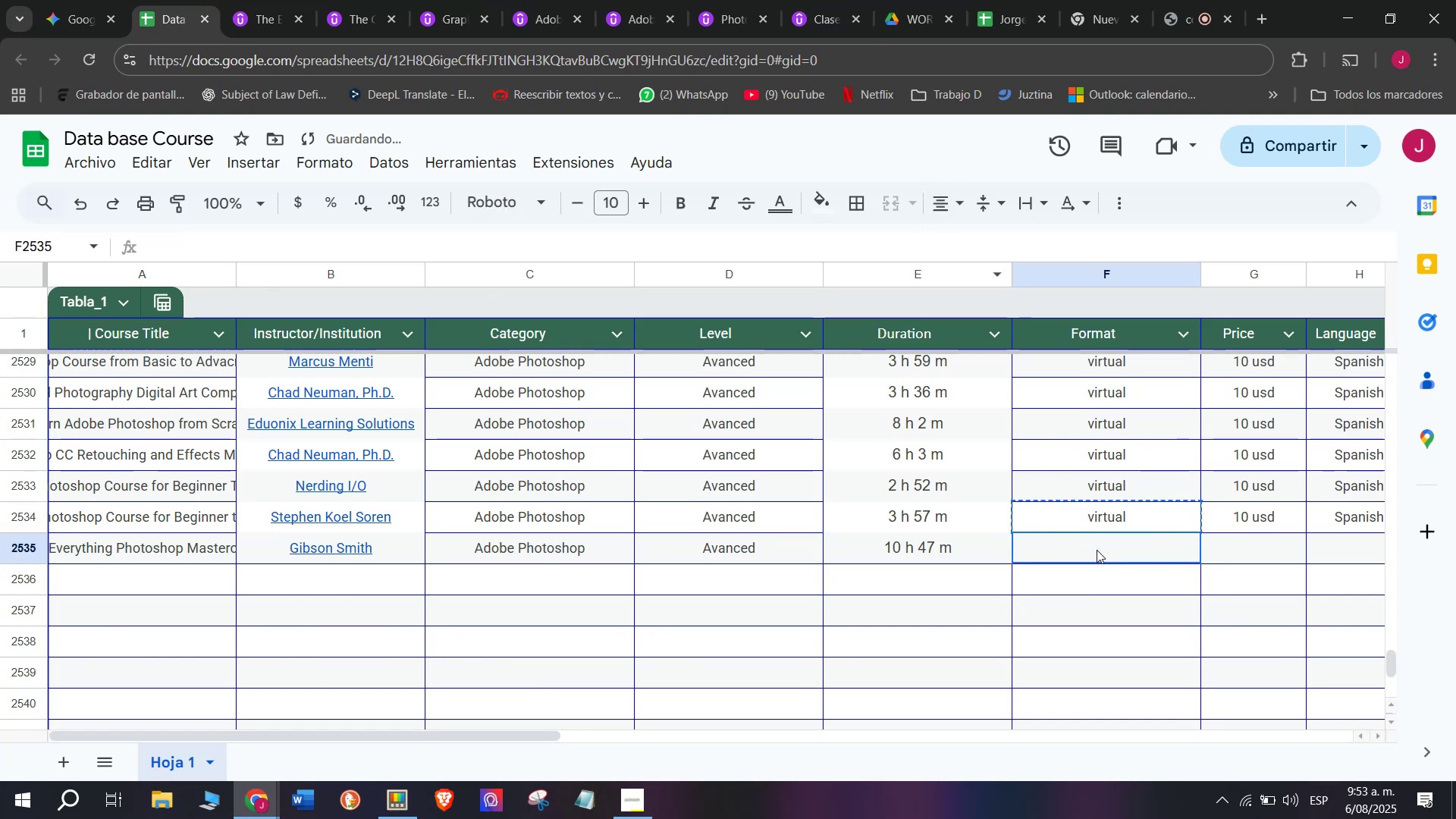 
key(Control+ControlLeft)
 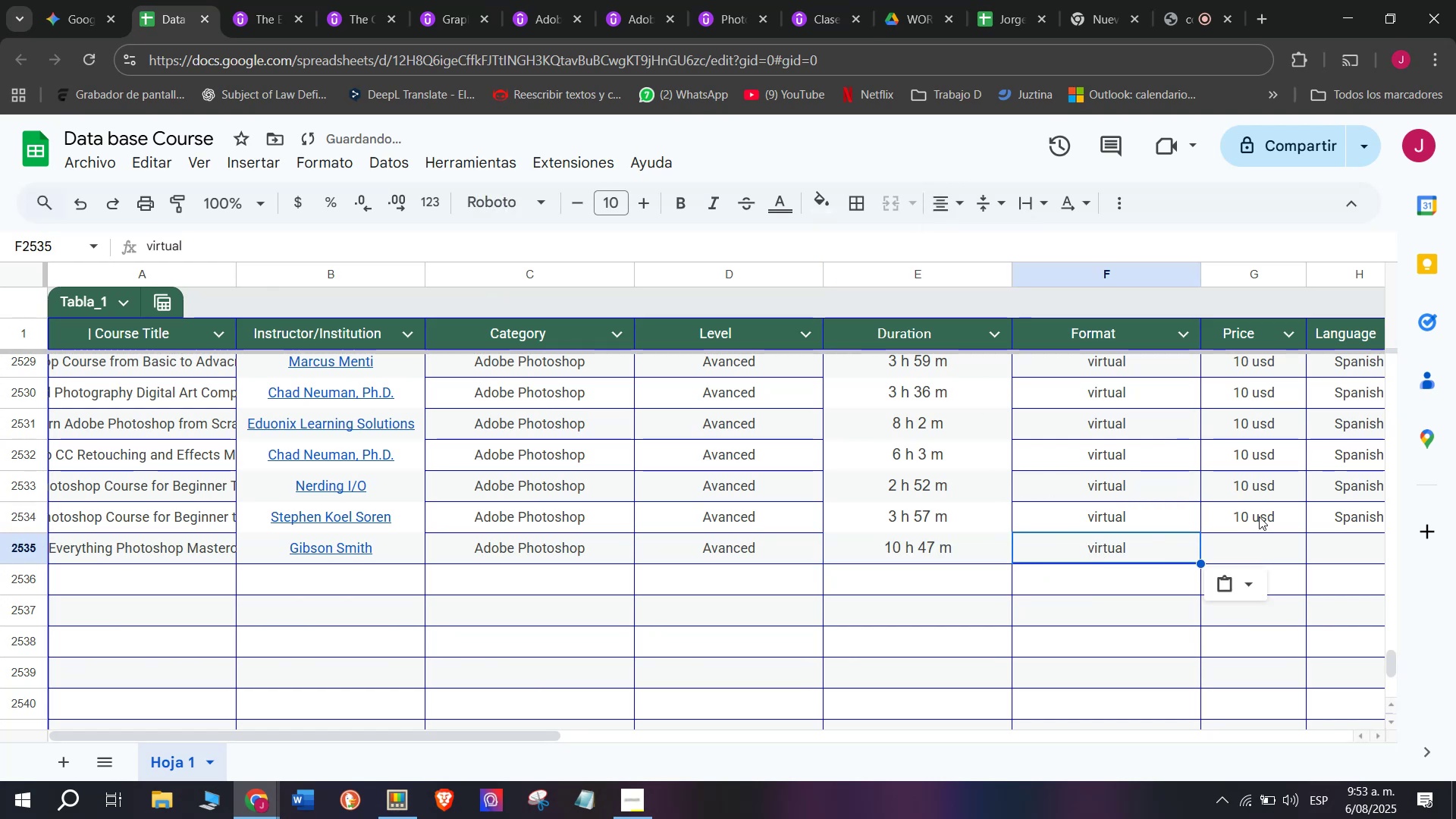 
key(Z)
 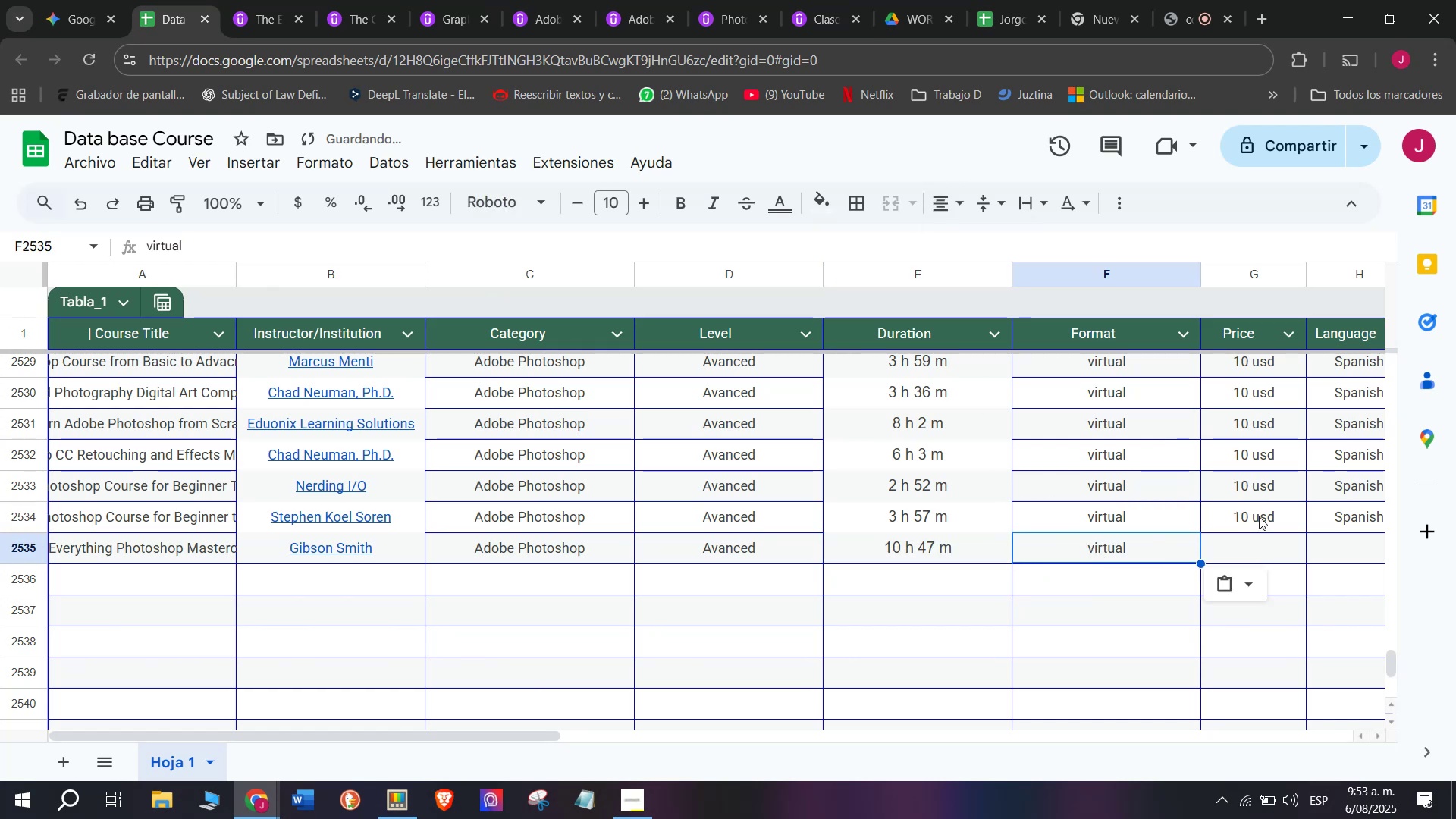 
key(Control+V)
 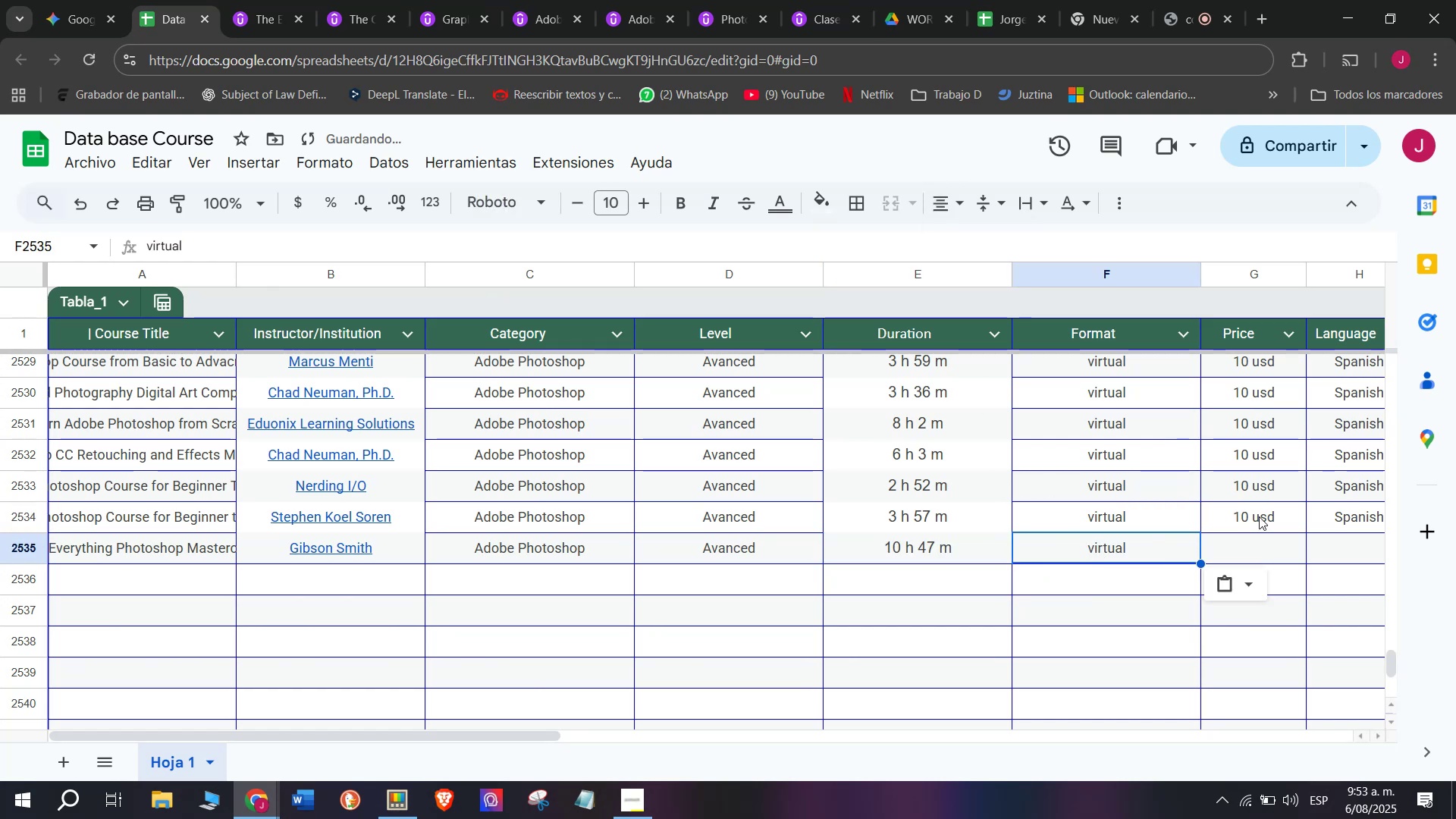 
key(Break)
 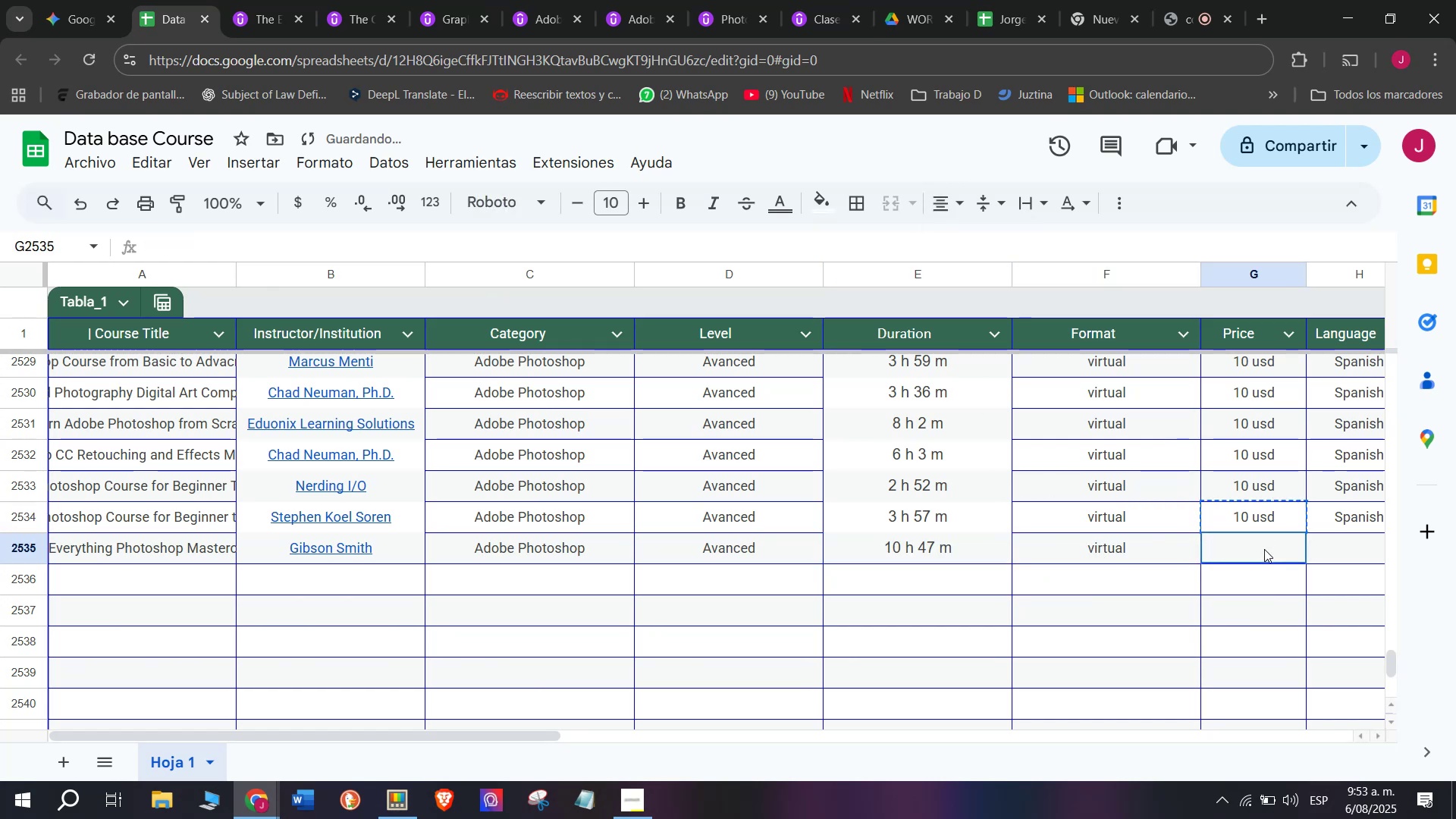 
key(Control+ControlLeft)
 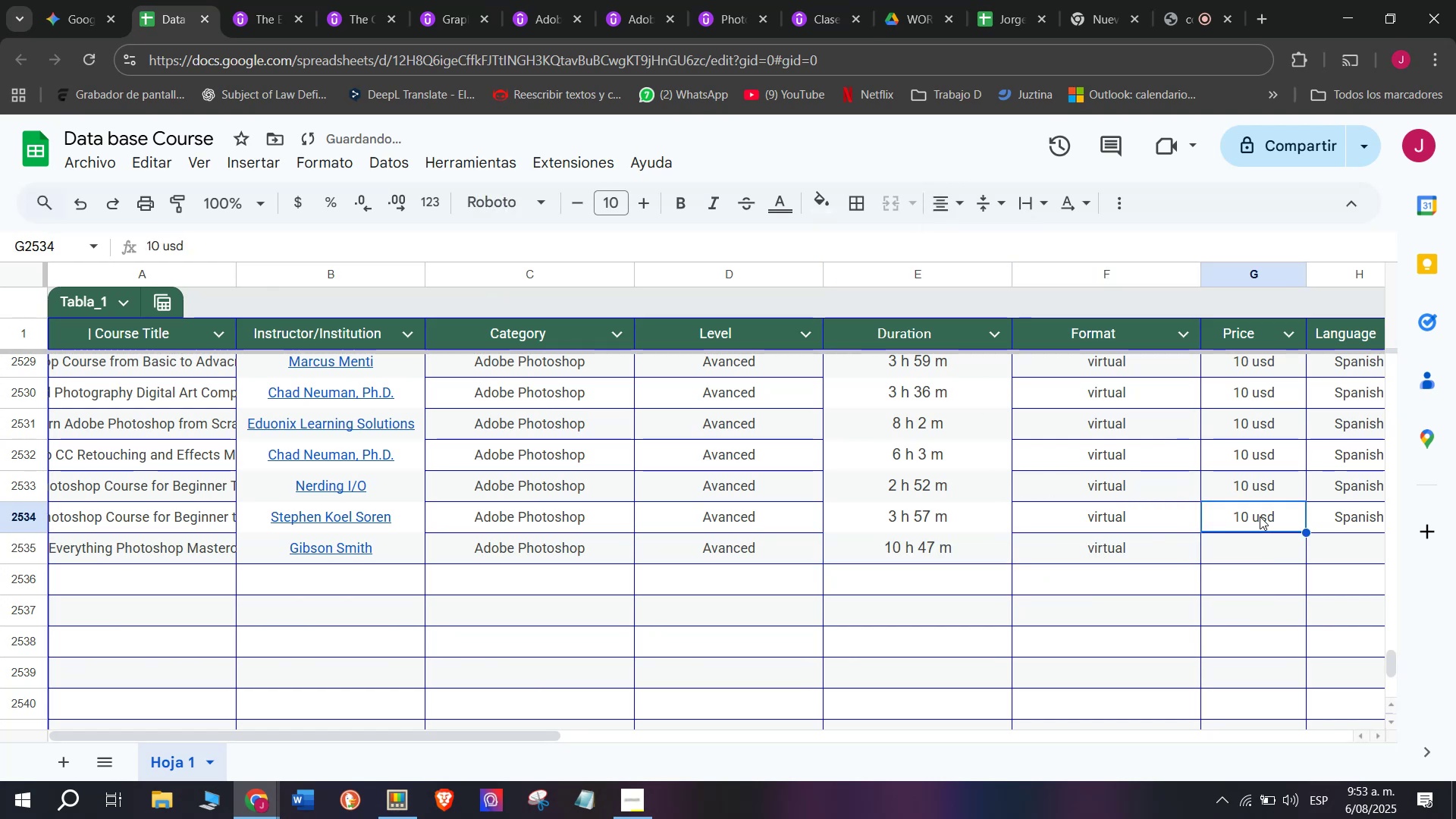 
key(Control+C)
 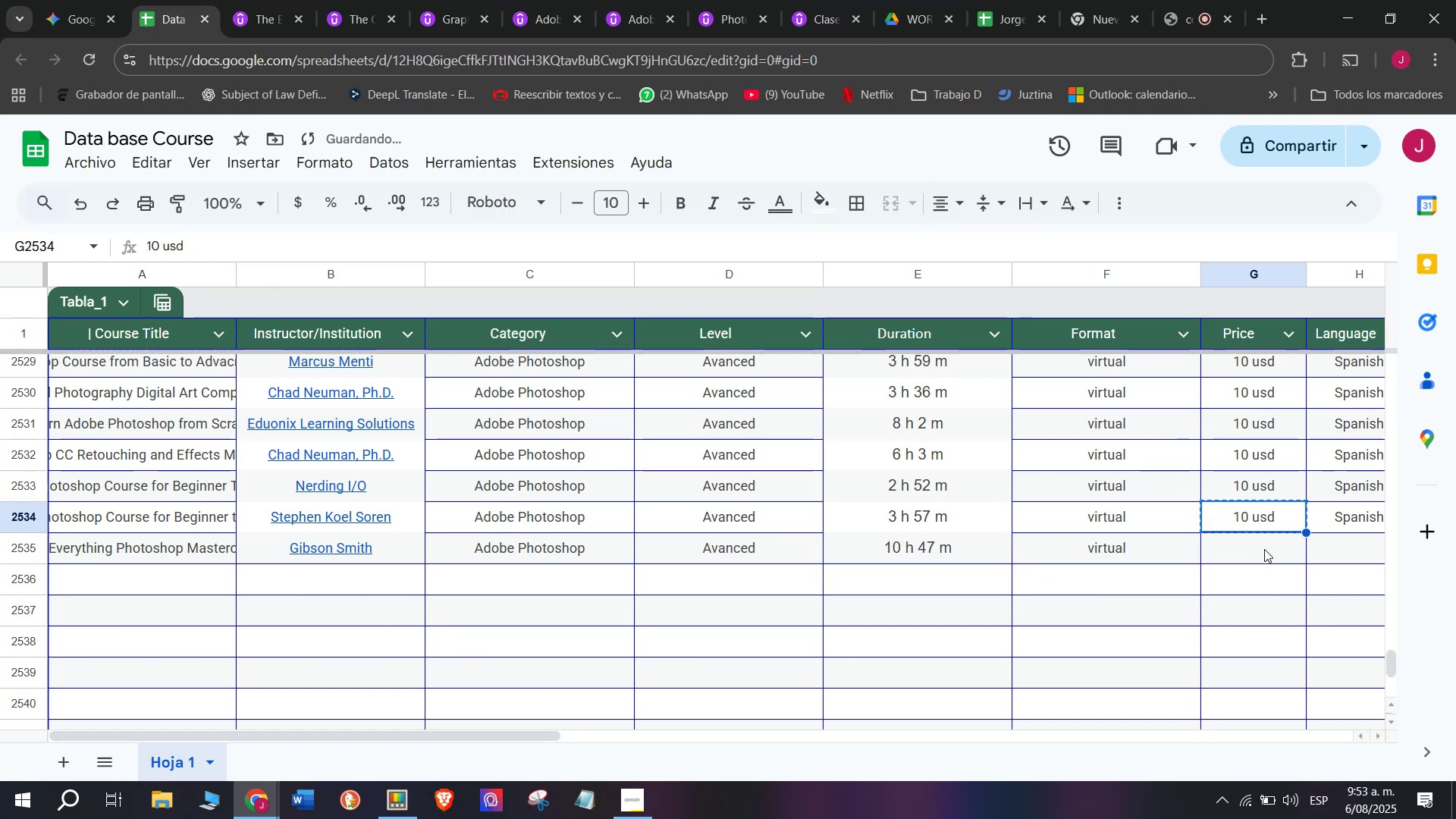 
left_click([1264, 549])
 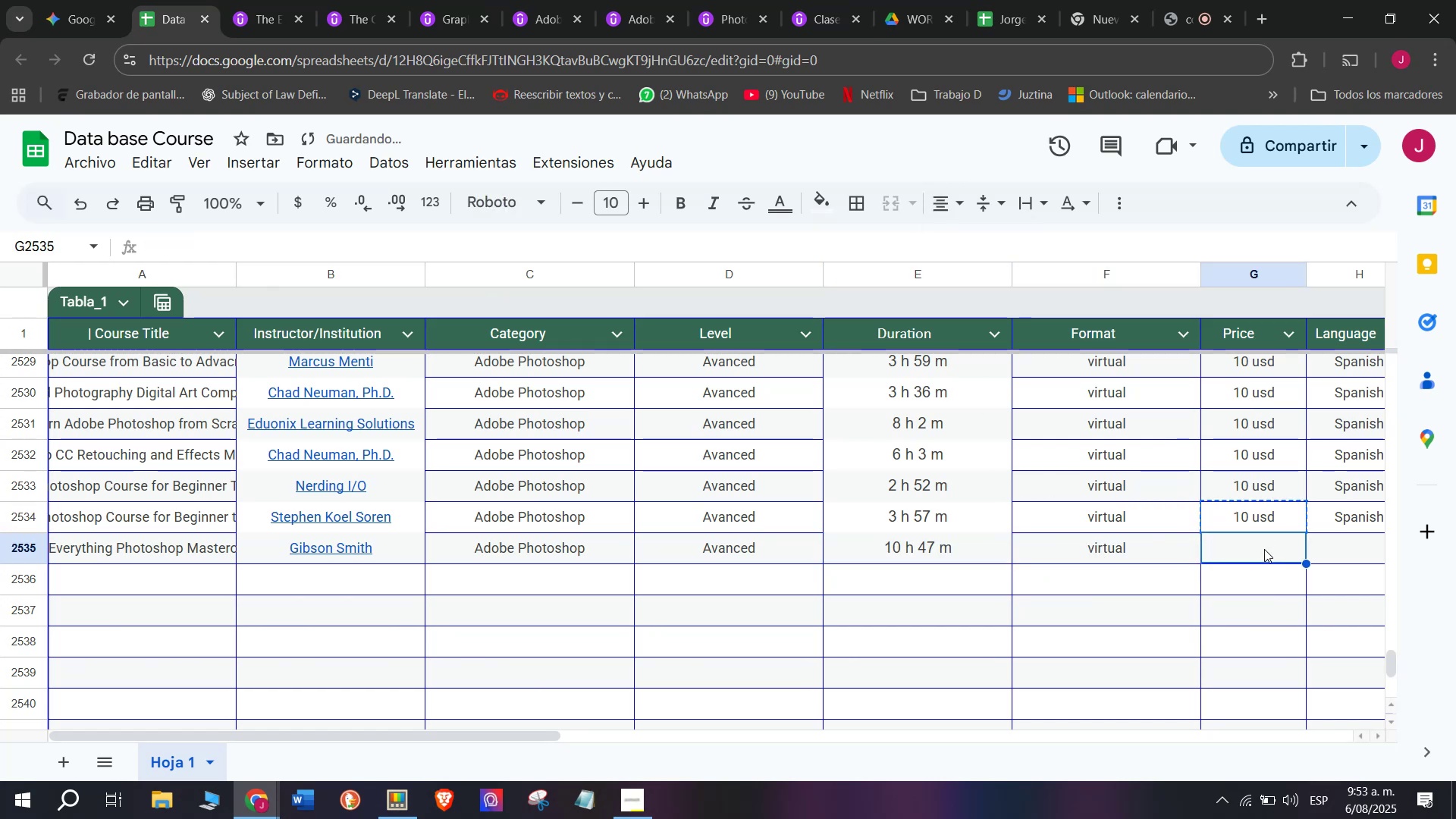 
key(Z)
 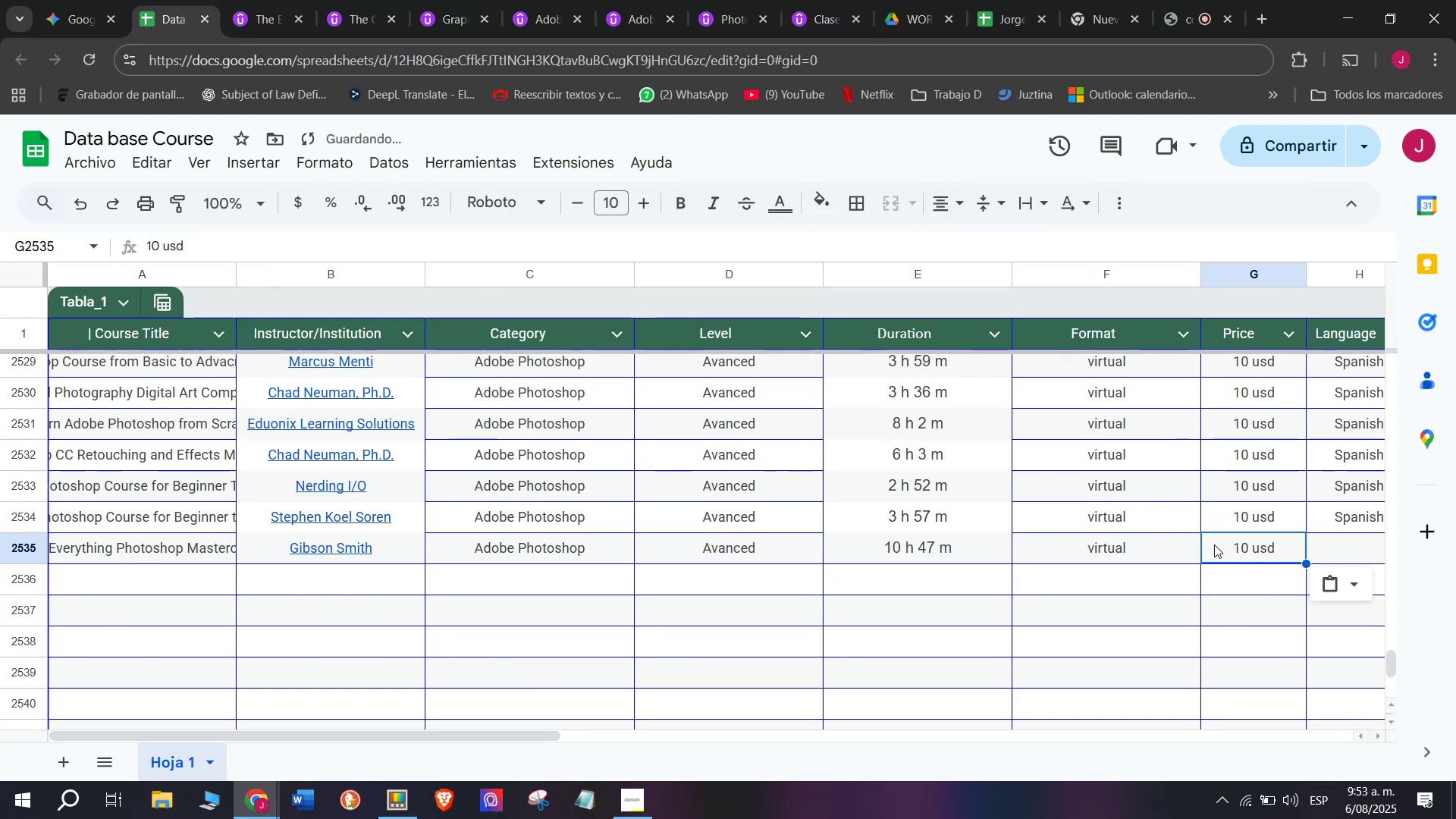 
key(Control+ControlLeft)
 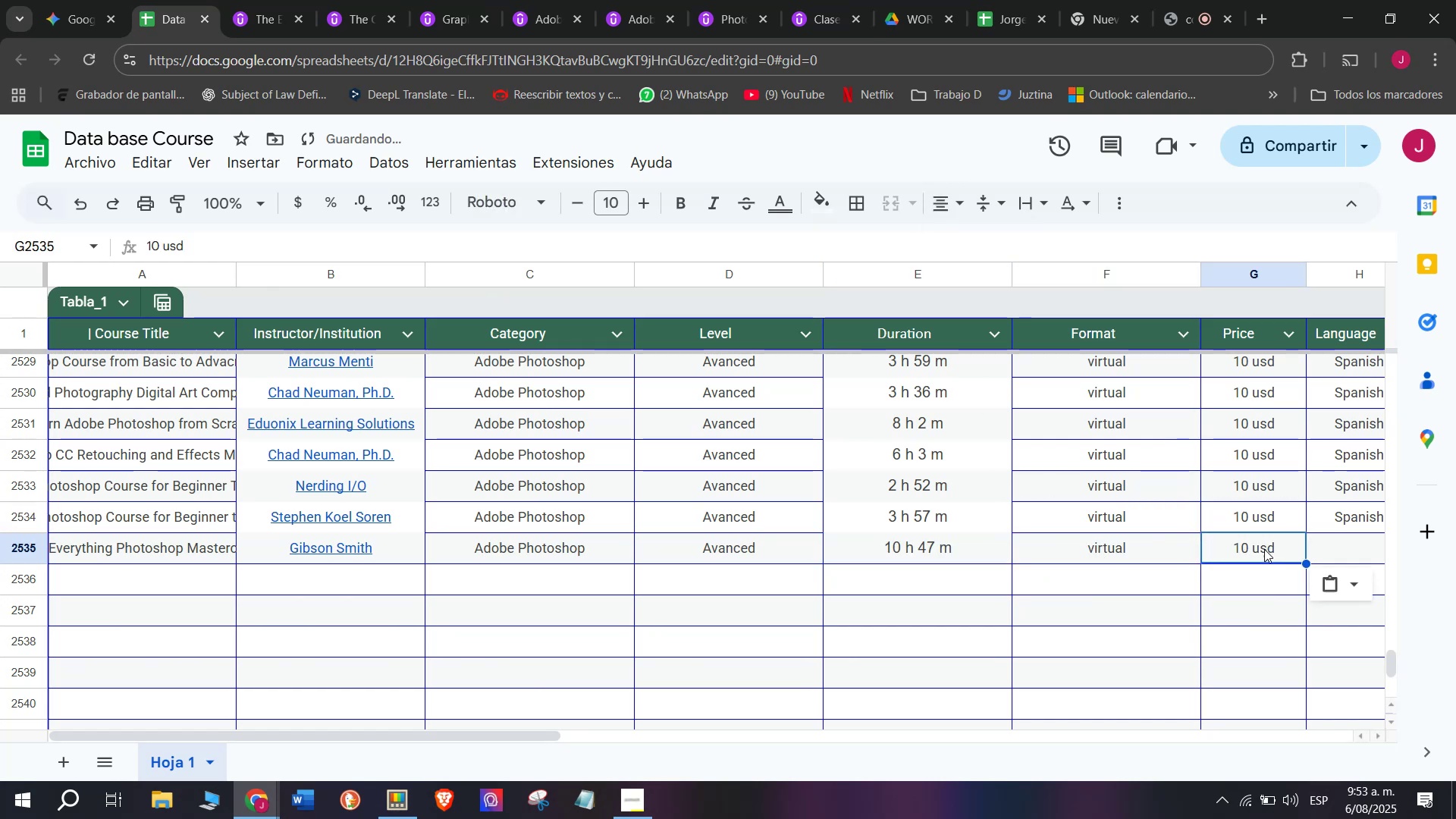 
key(Control+V)
 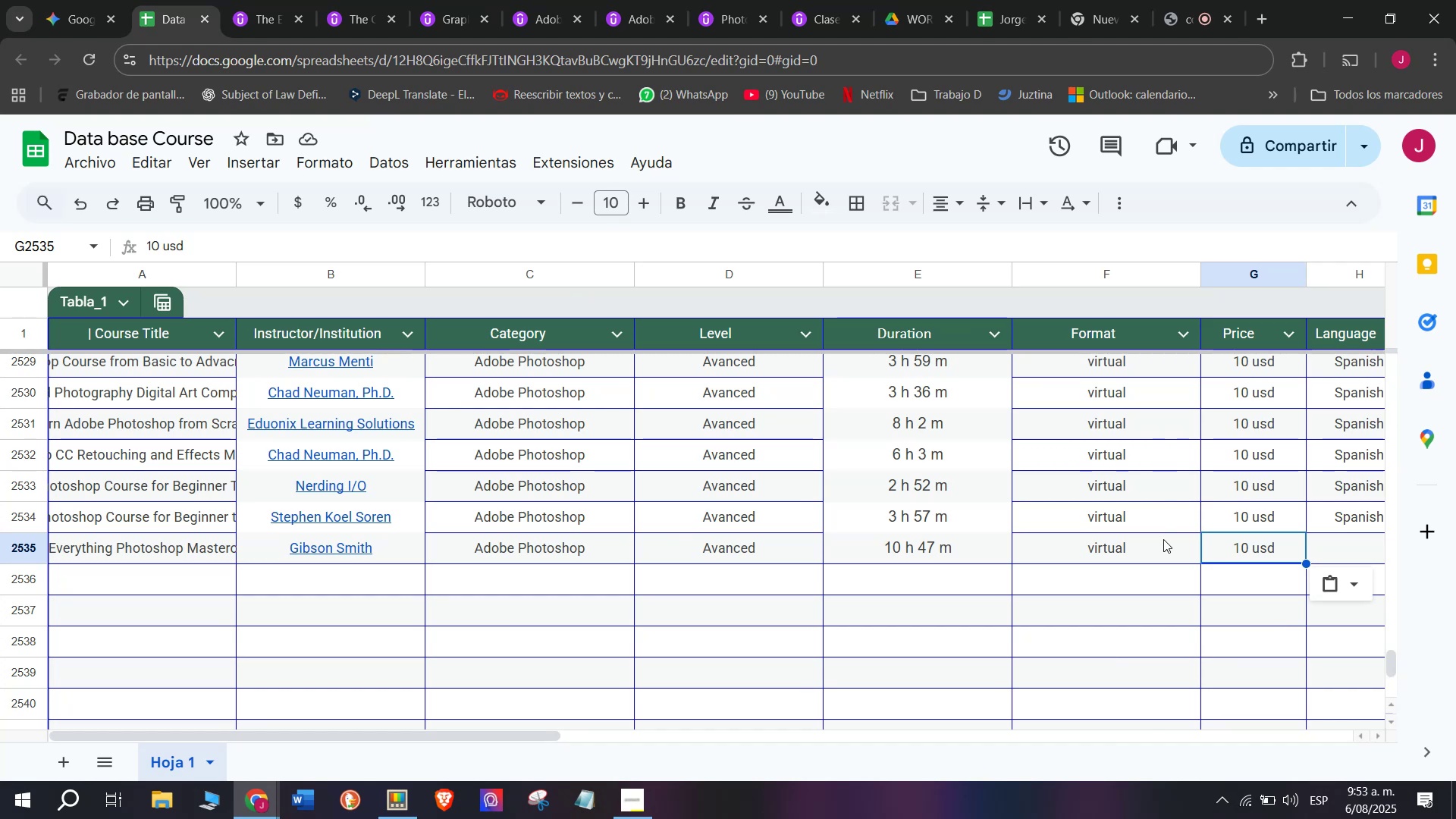 
wait(34.22)
 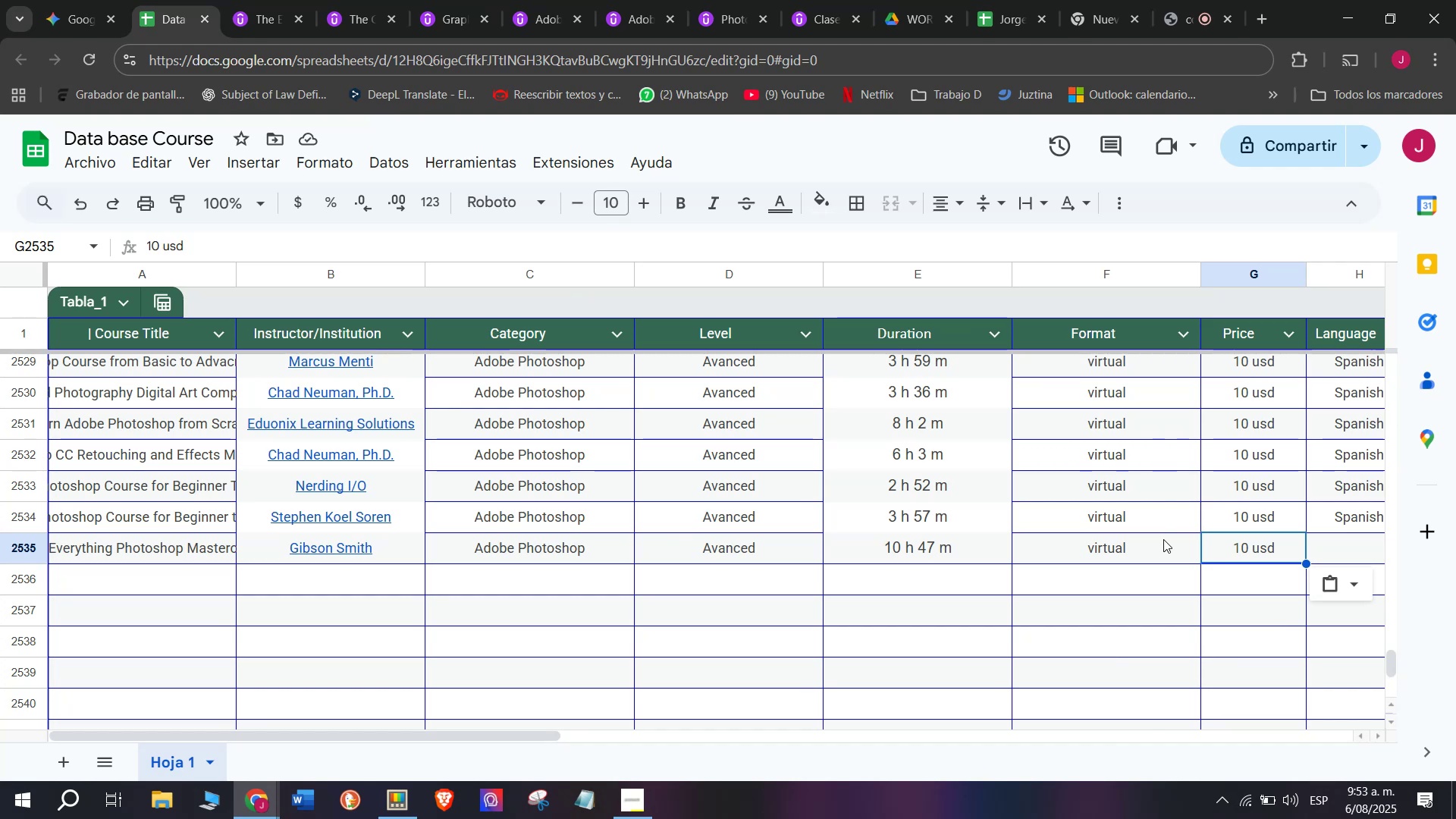 
left_click([1333, 550])
 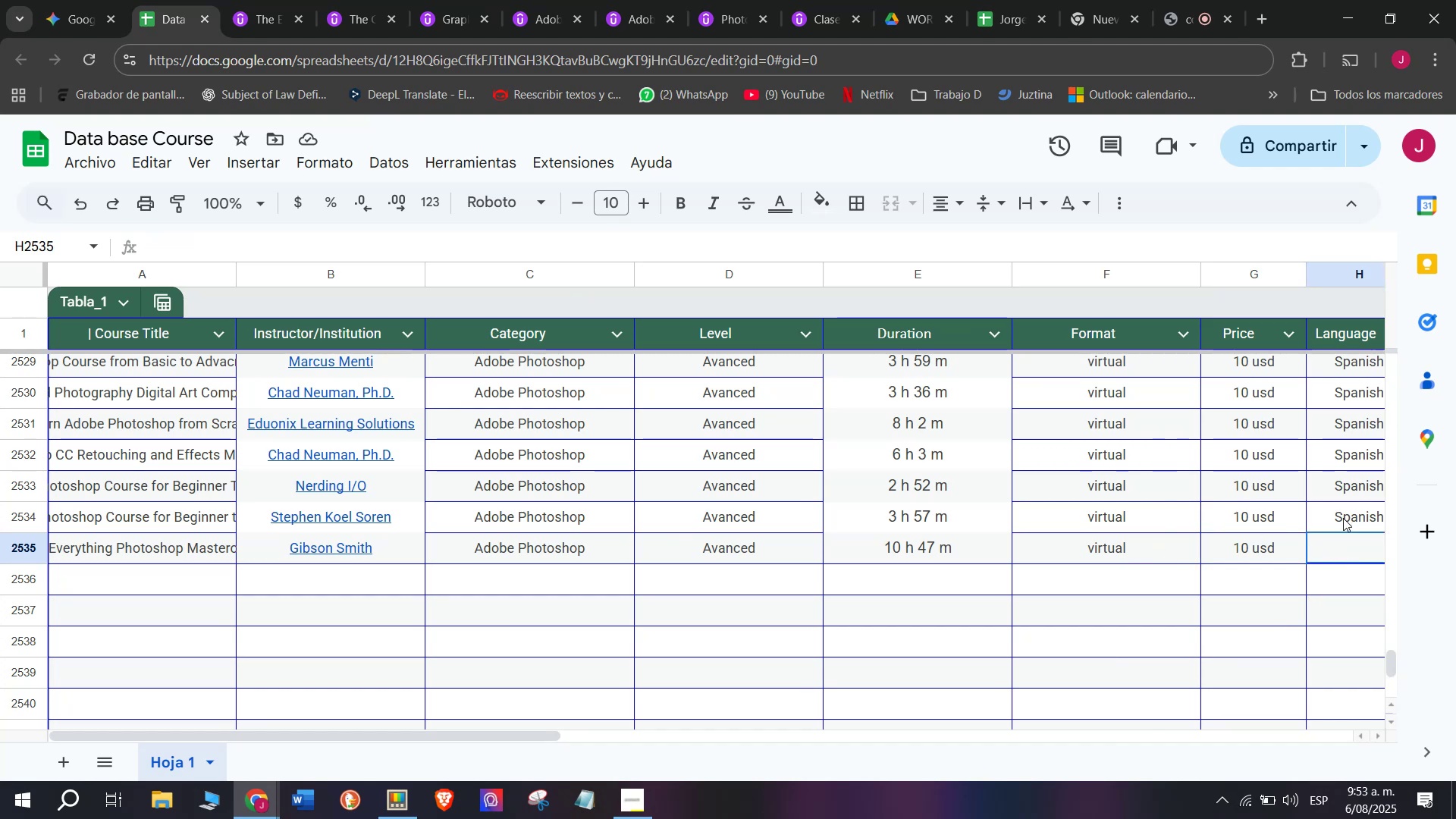 
key(Control+ControlLeft)
 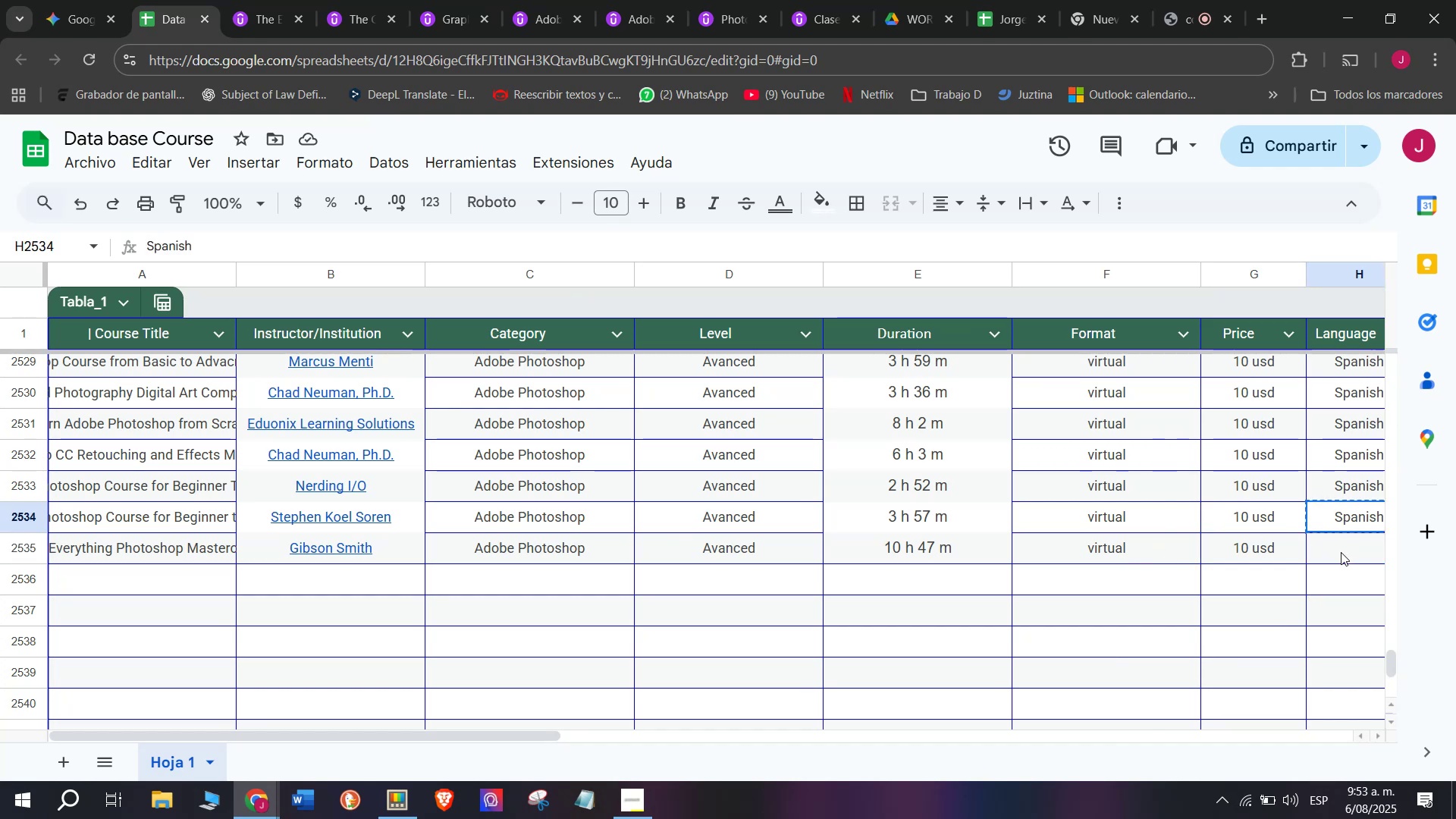 
key(Break)
 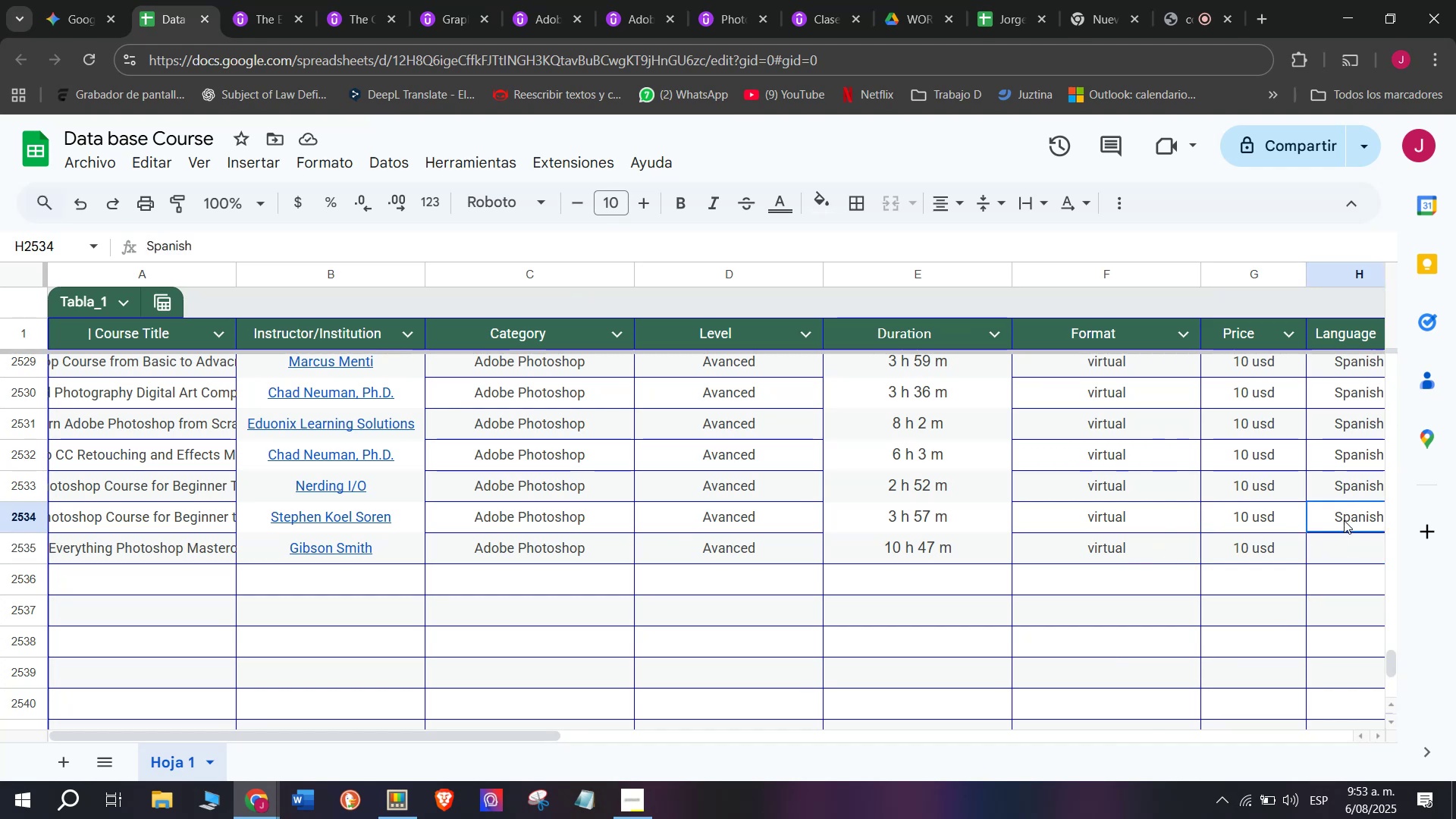 
key(Control+C)
 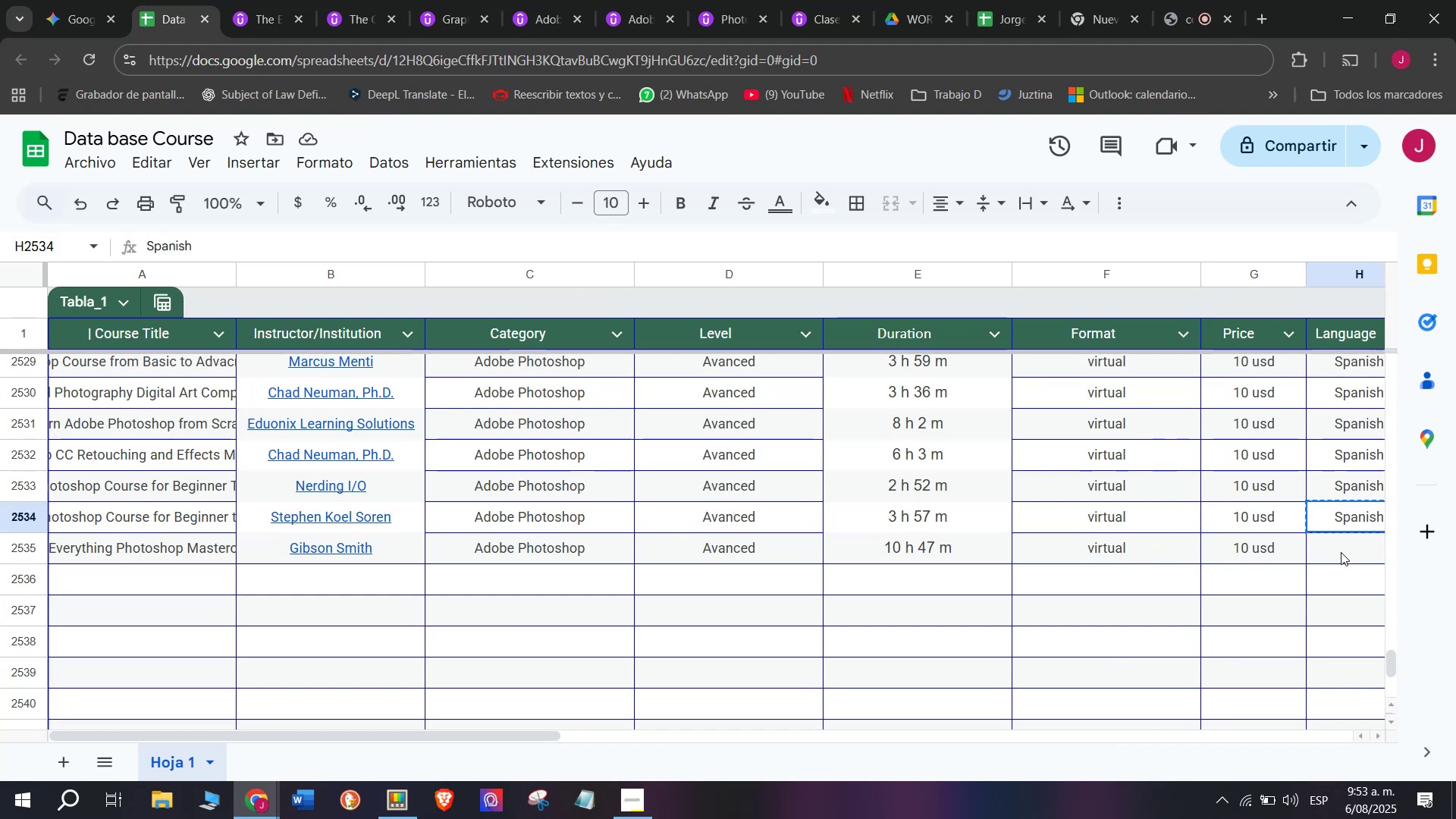 
left_click([1341, 551])
 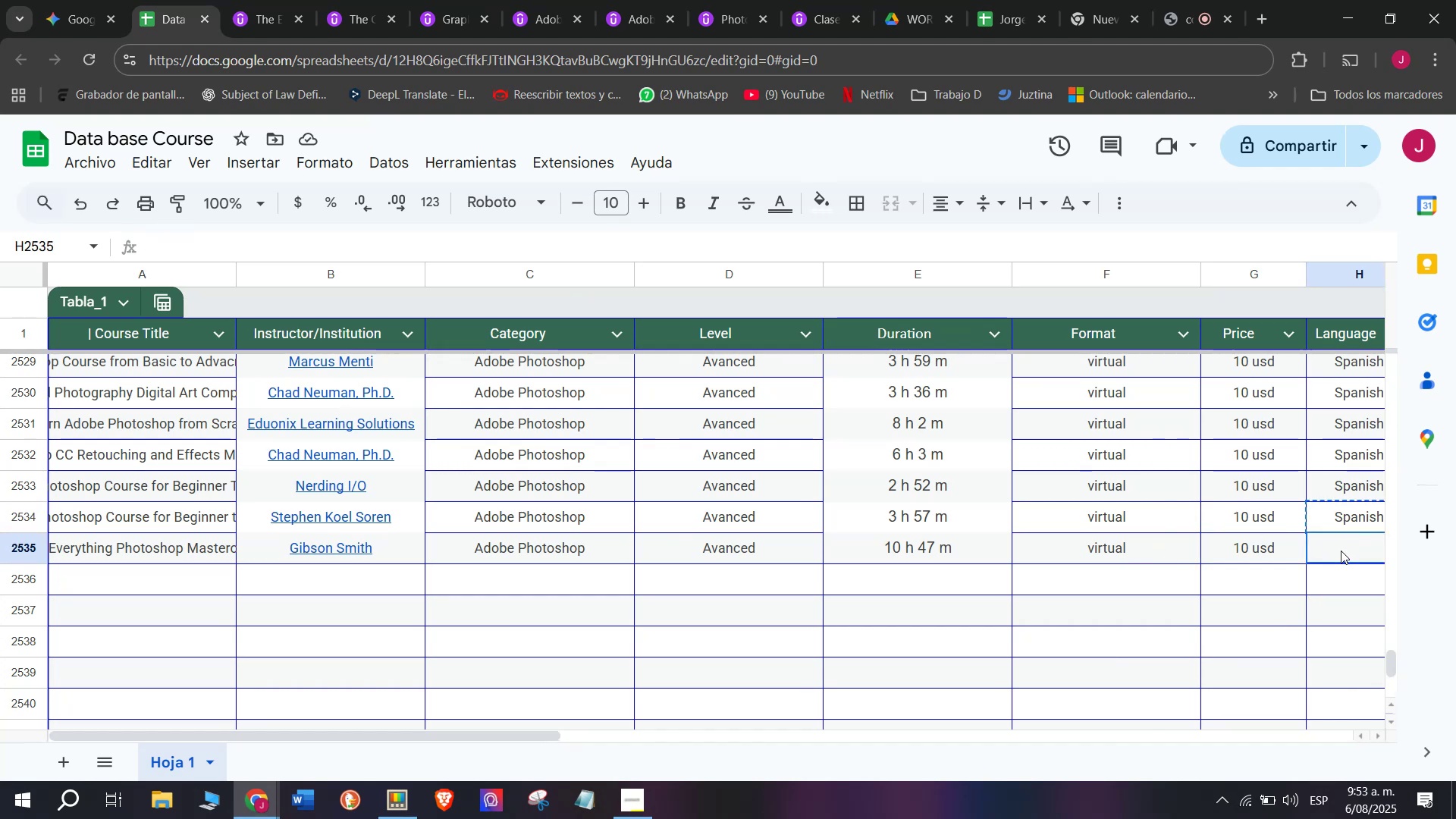 
key(Control+ControlLeft)
 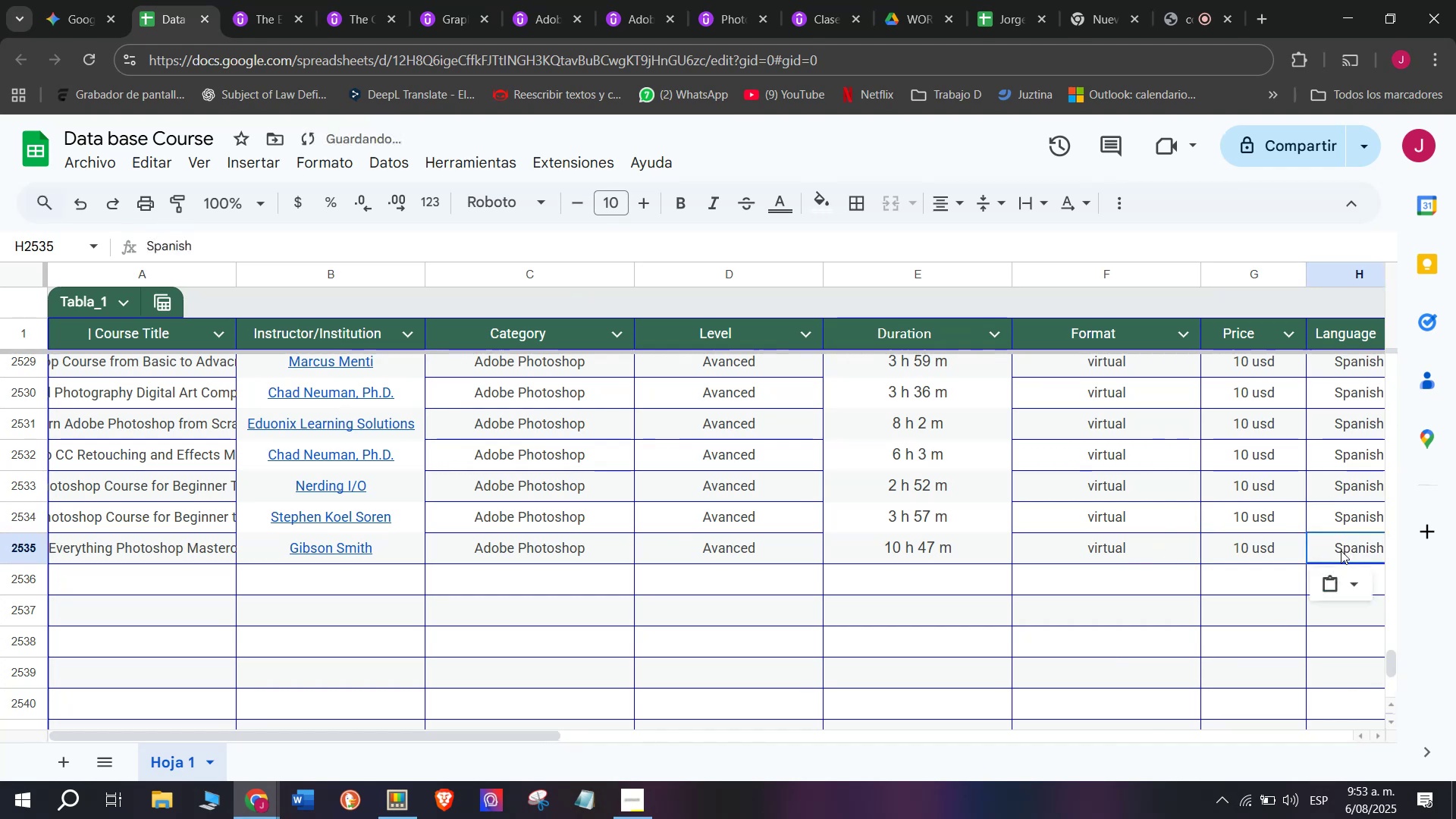 
key(Z)
 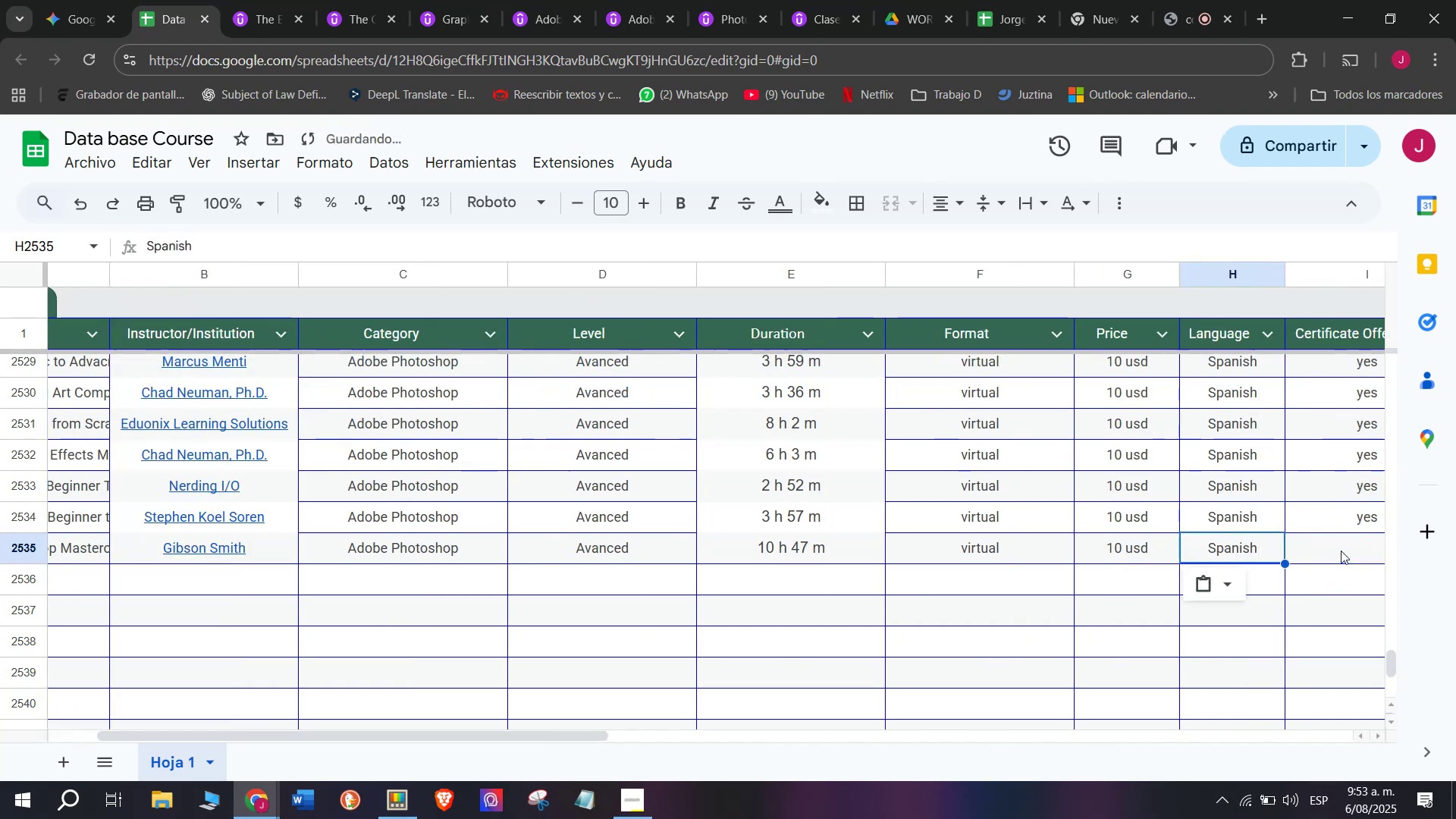 
key(Control+V)
 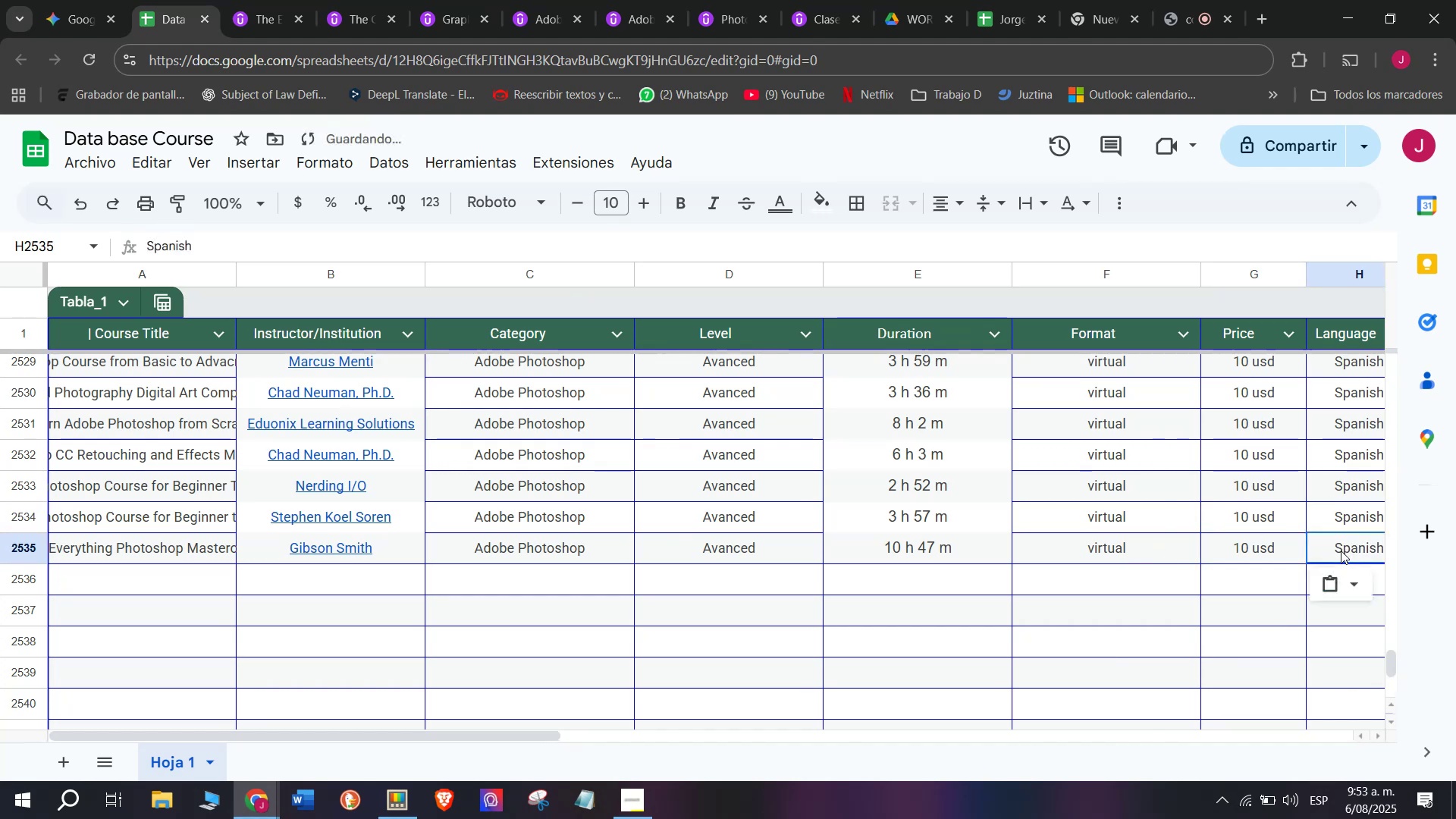 
scroll: coordinate [1332, 551], scroll_direction: down, amount: 3.0
 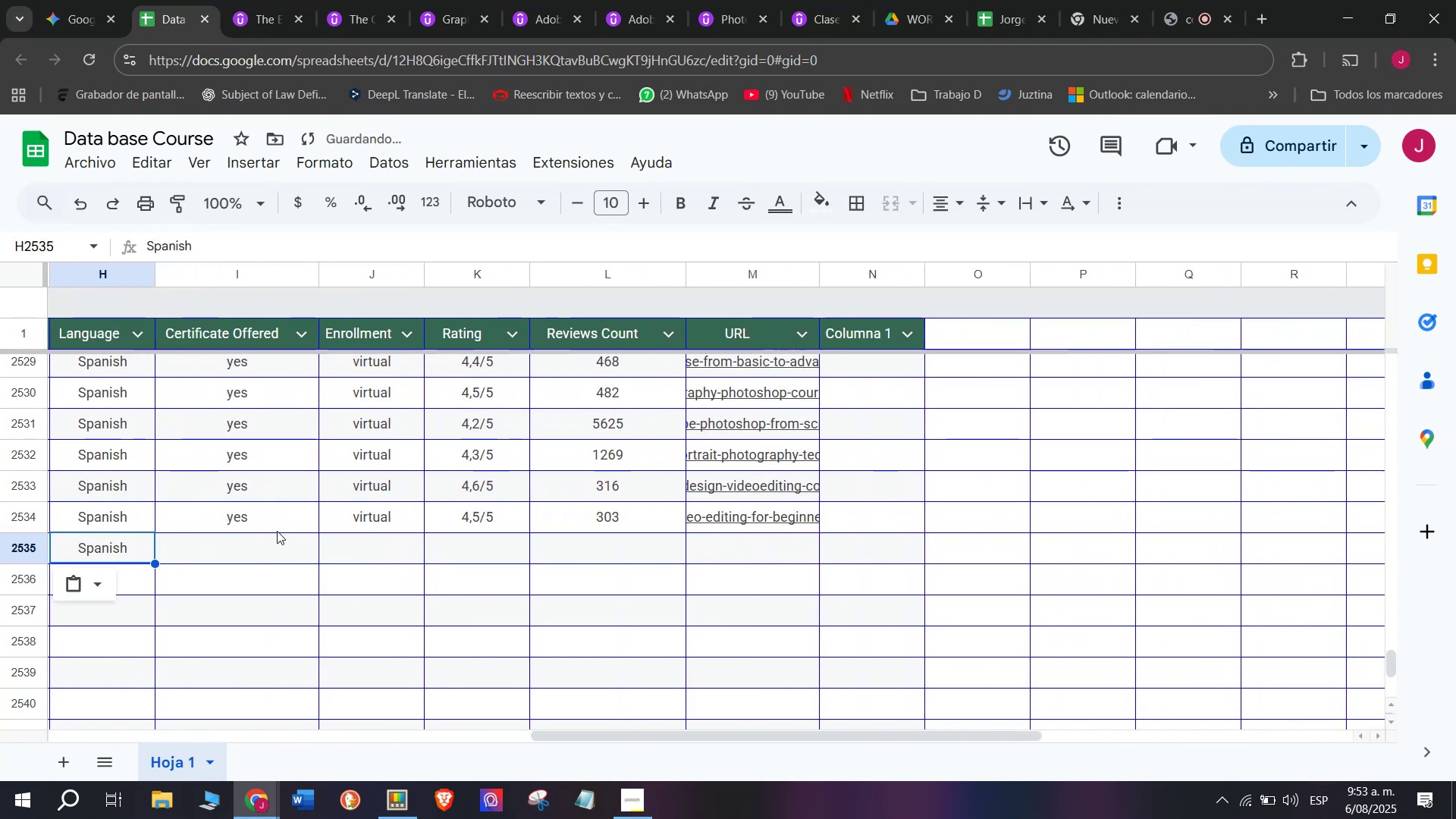 
key(Break)
 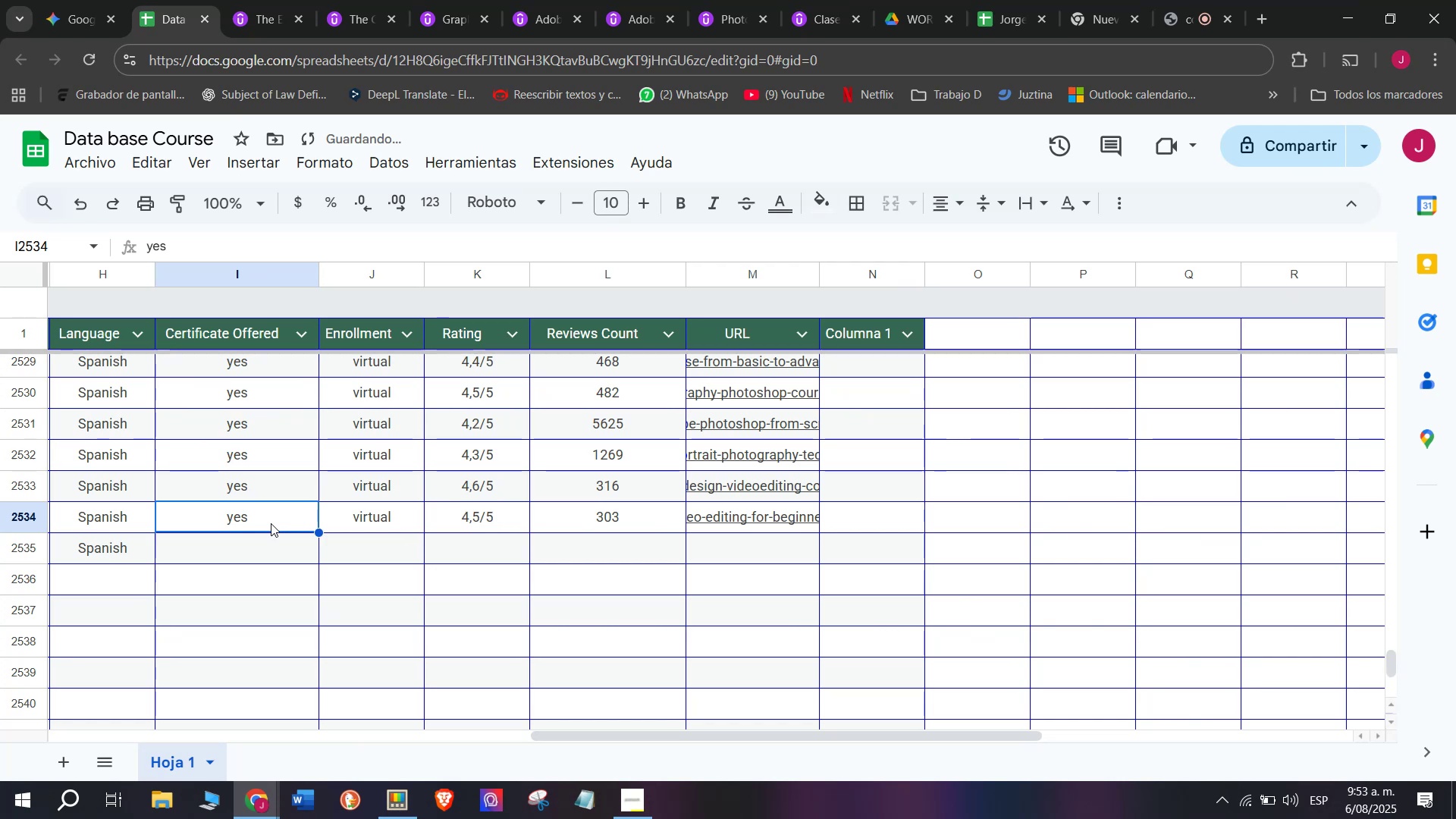 
key(Control+ControlLeft)
 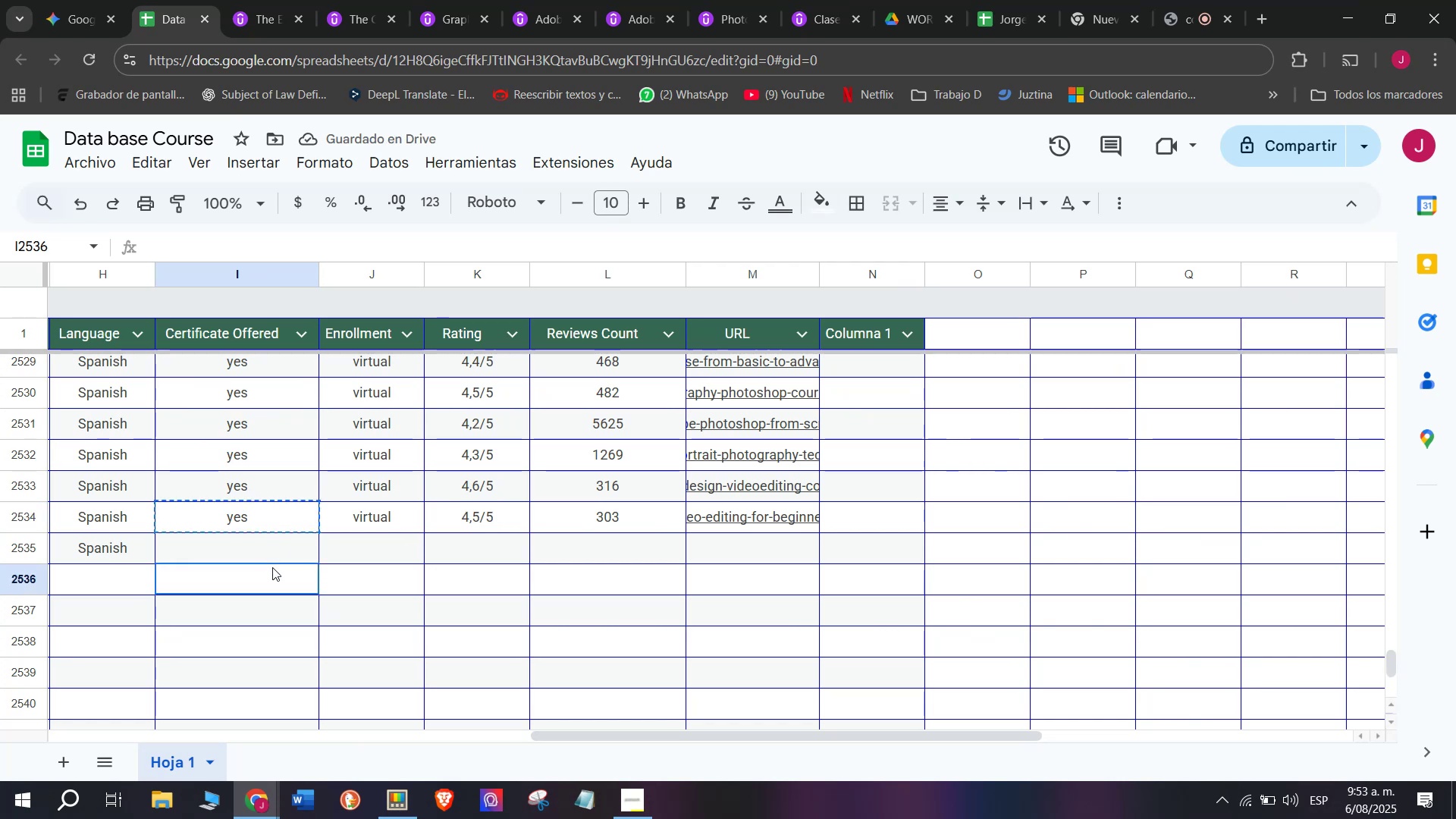 
key(Control+C)
 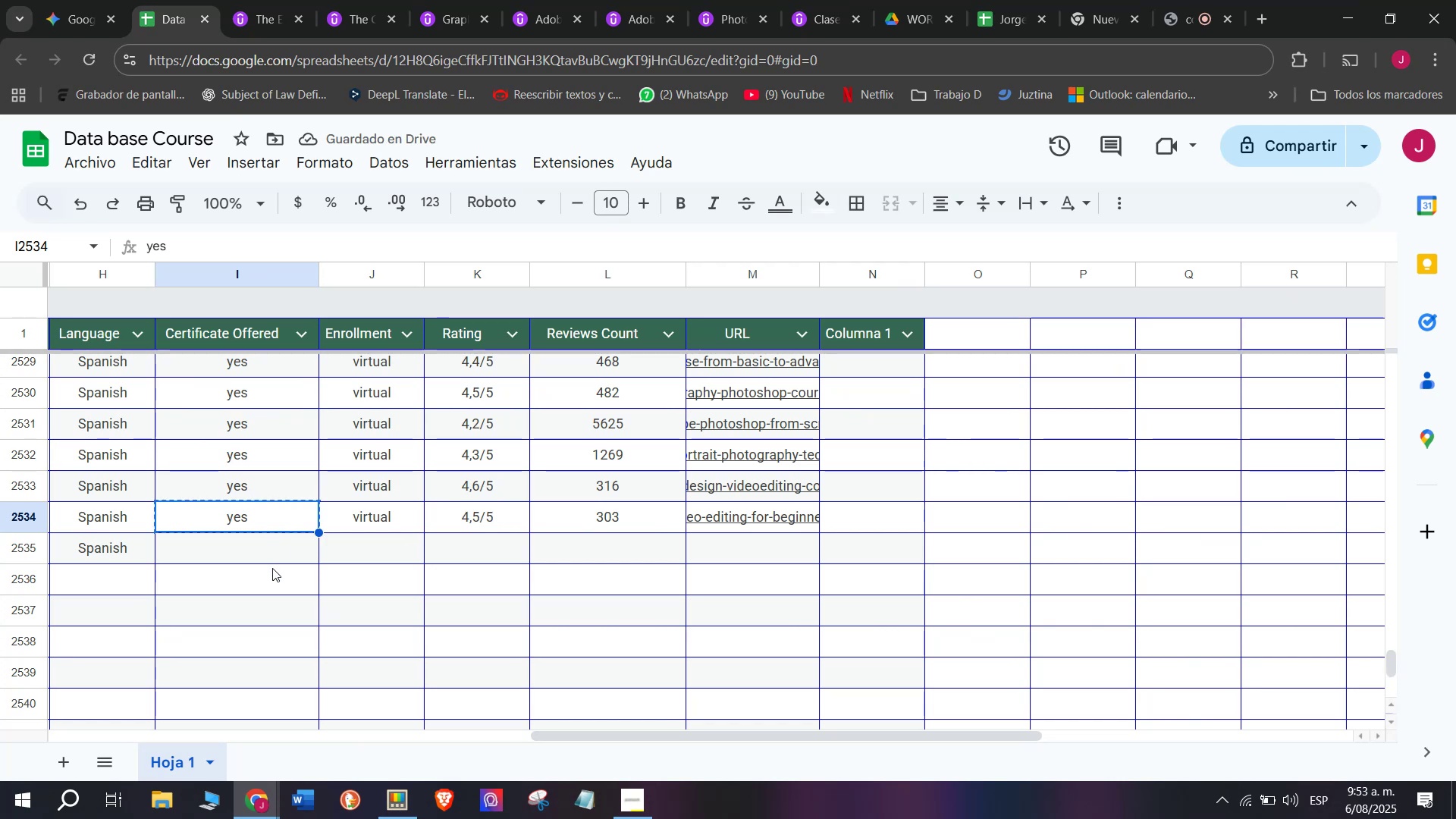 
left_click([272, 567])
 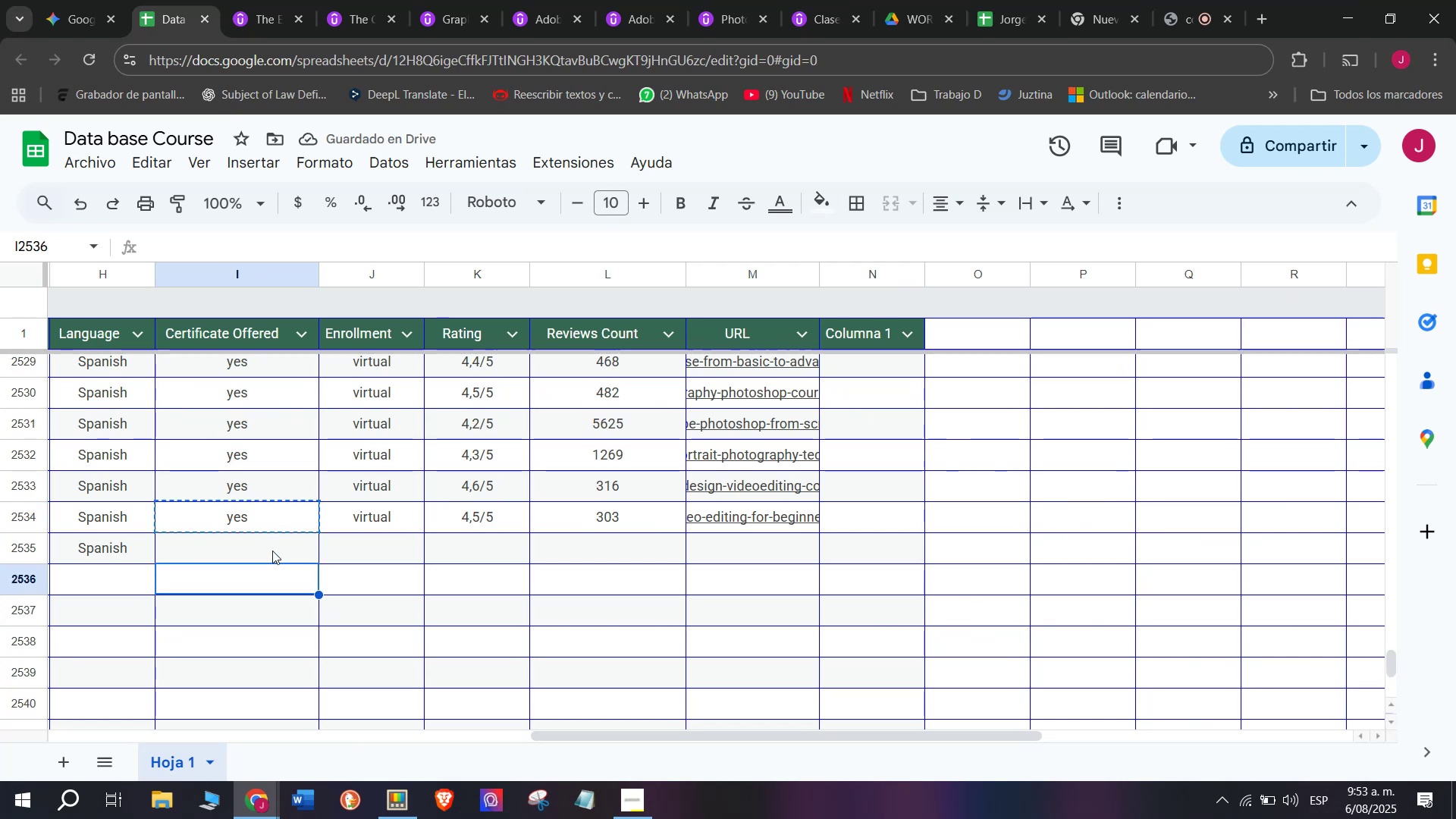 
key(Control+ControlLeft)
 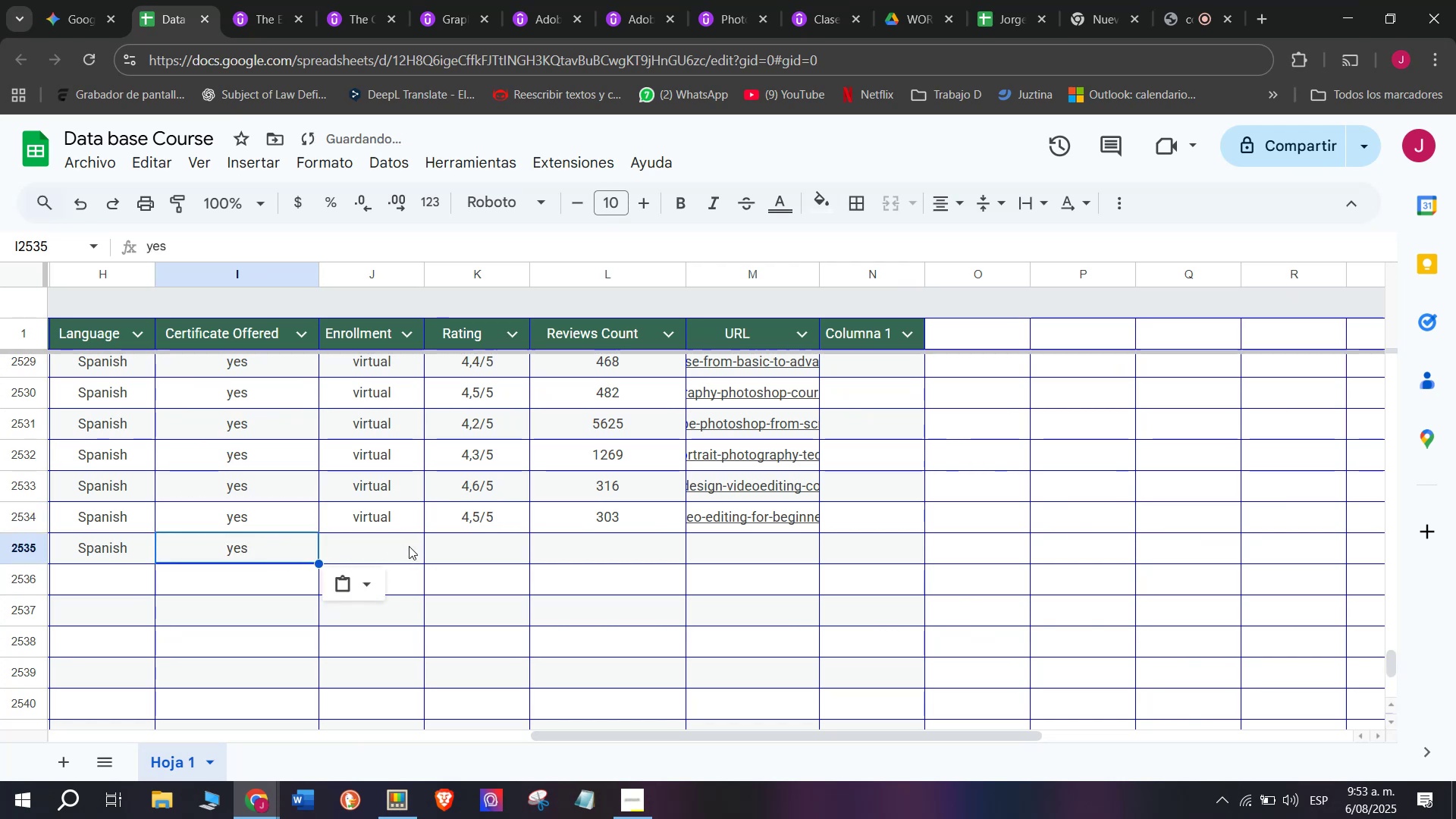 
key(Z)
 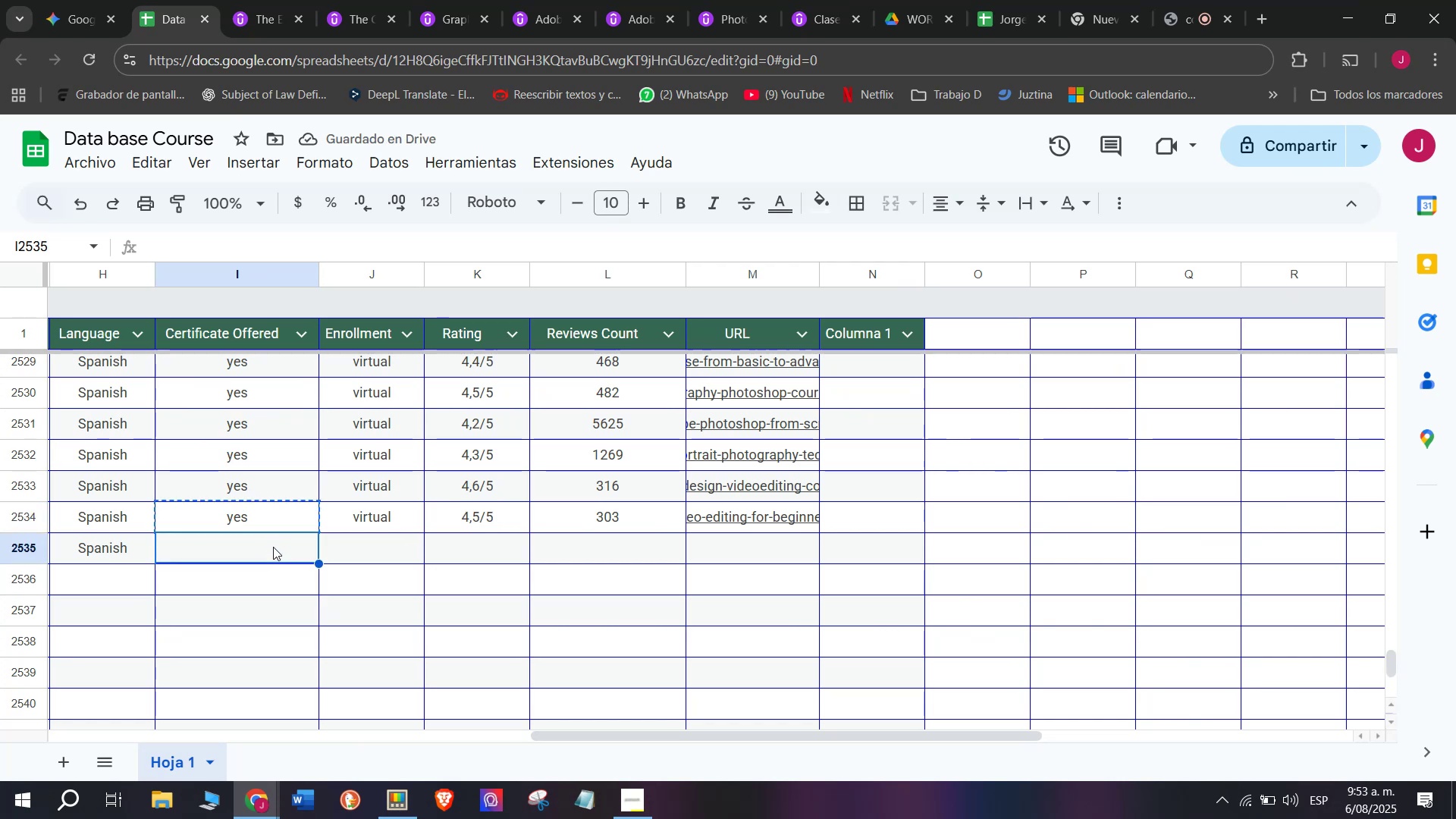 
key(Control+V)
 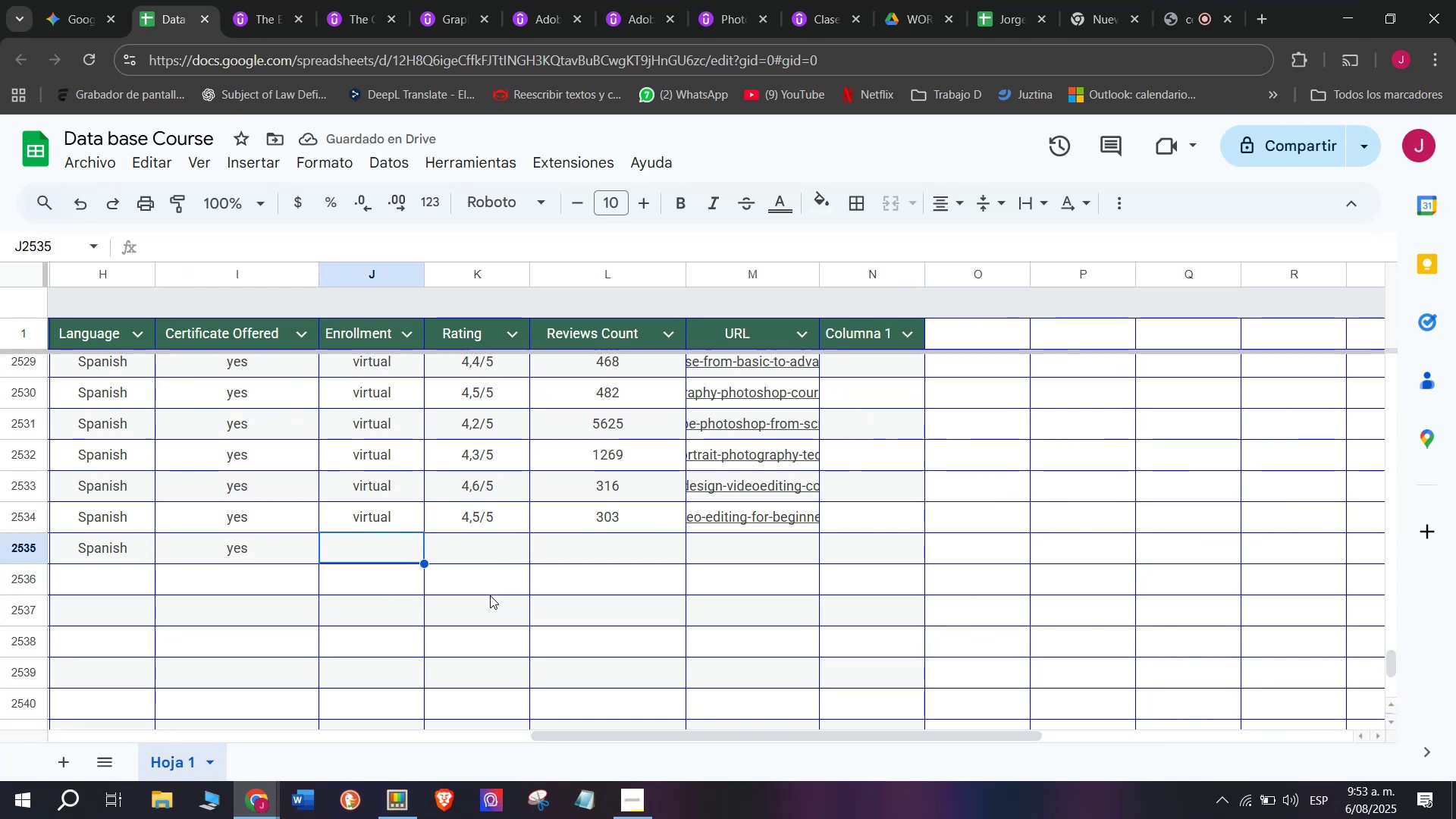 
left_click([384, 522])
 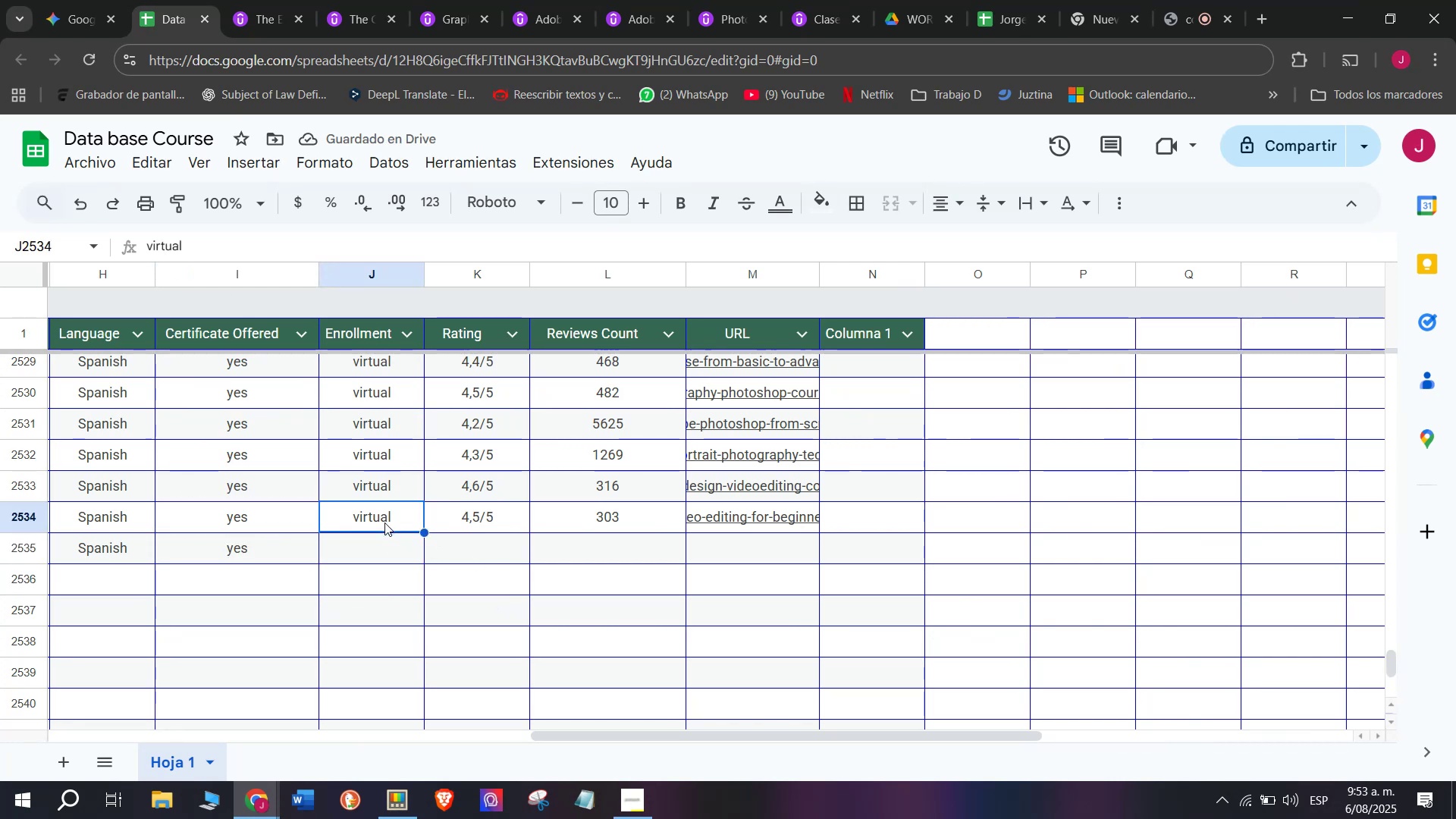 
key(Control+ControlLeft)
 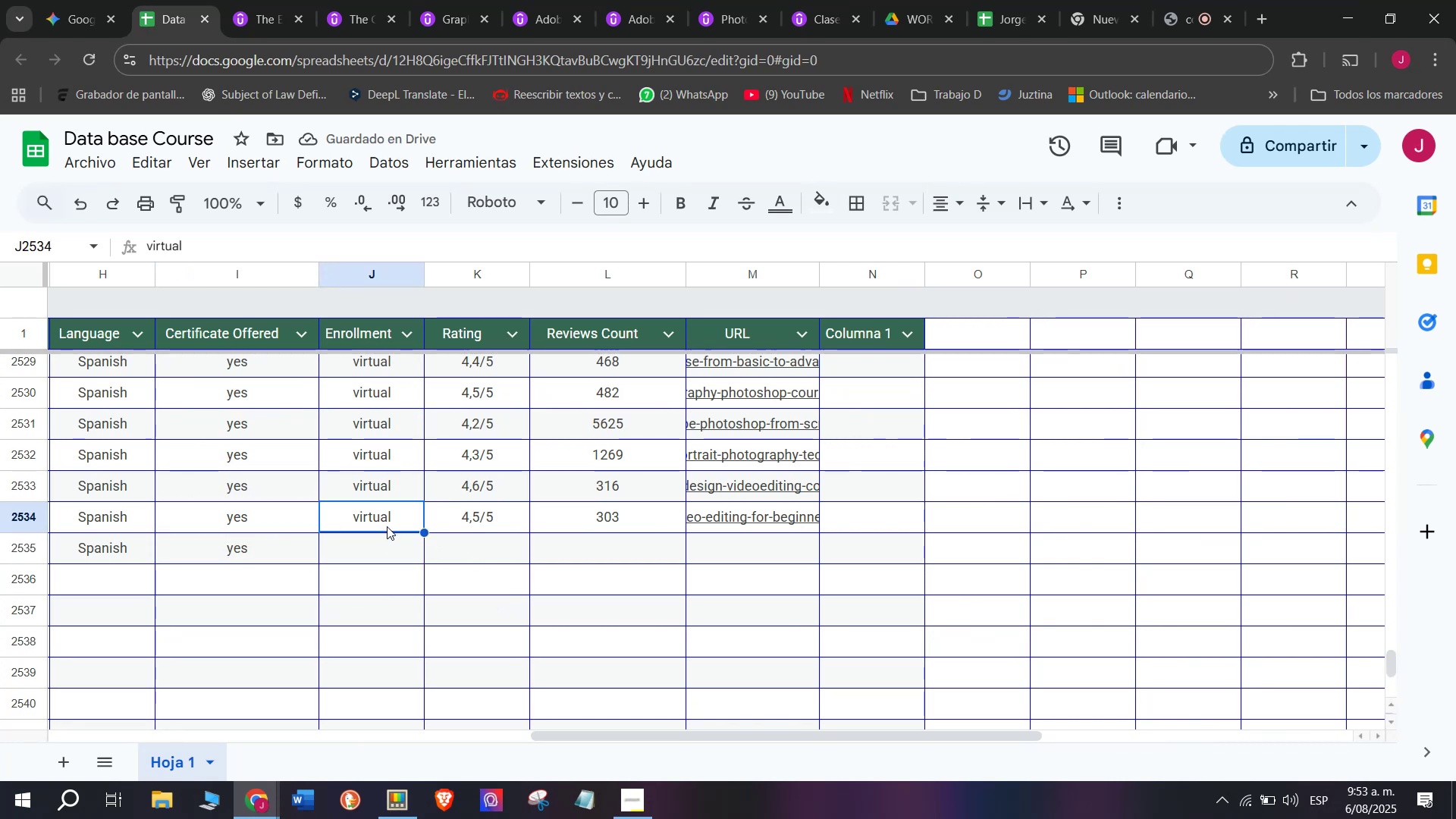 
key(Break)
 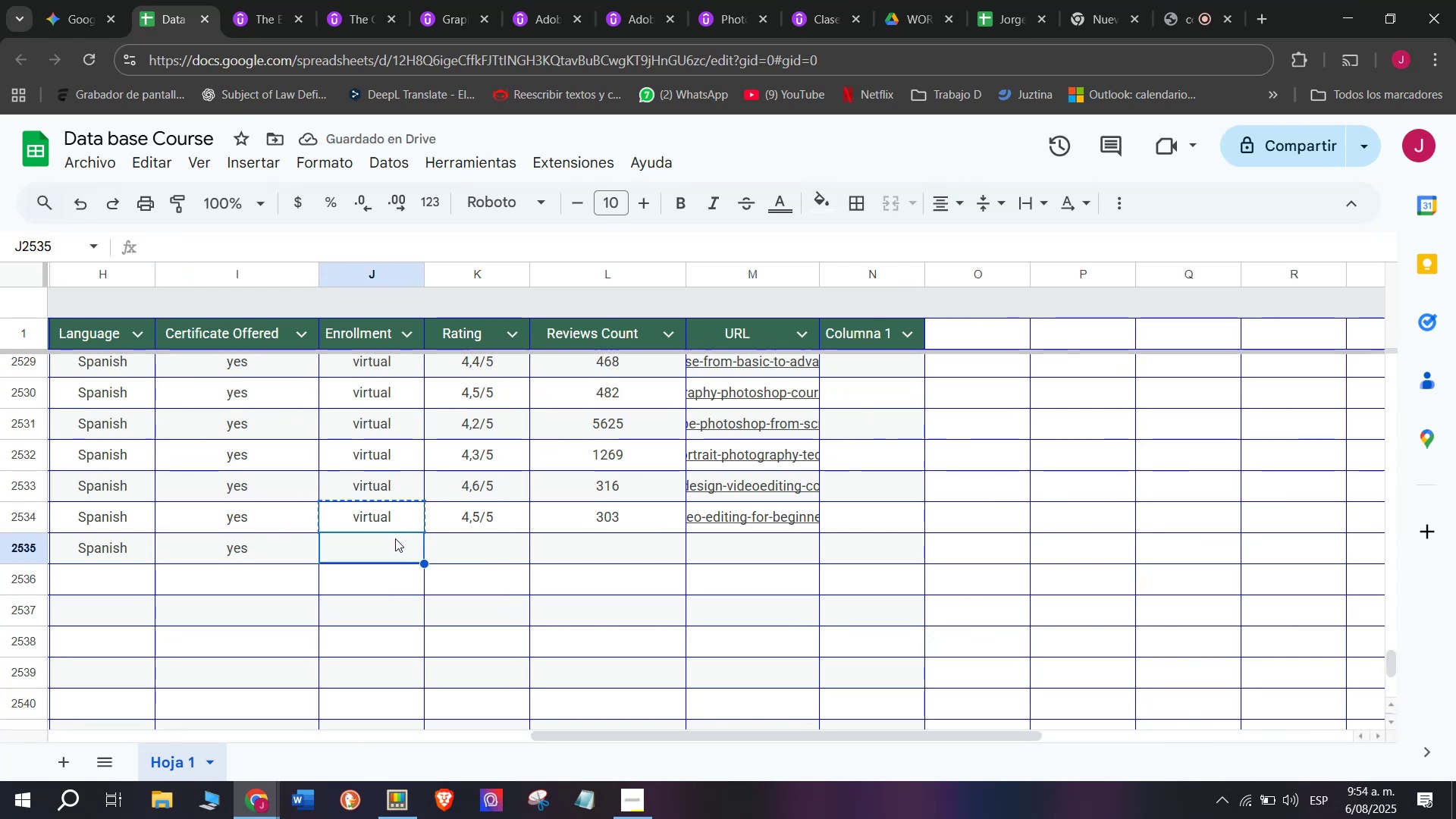 
key(Control+C)
 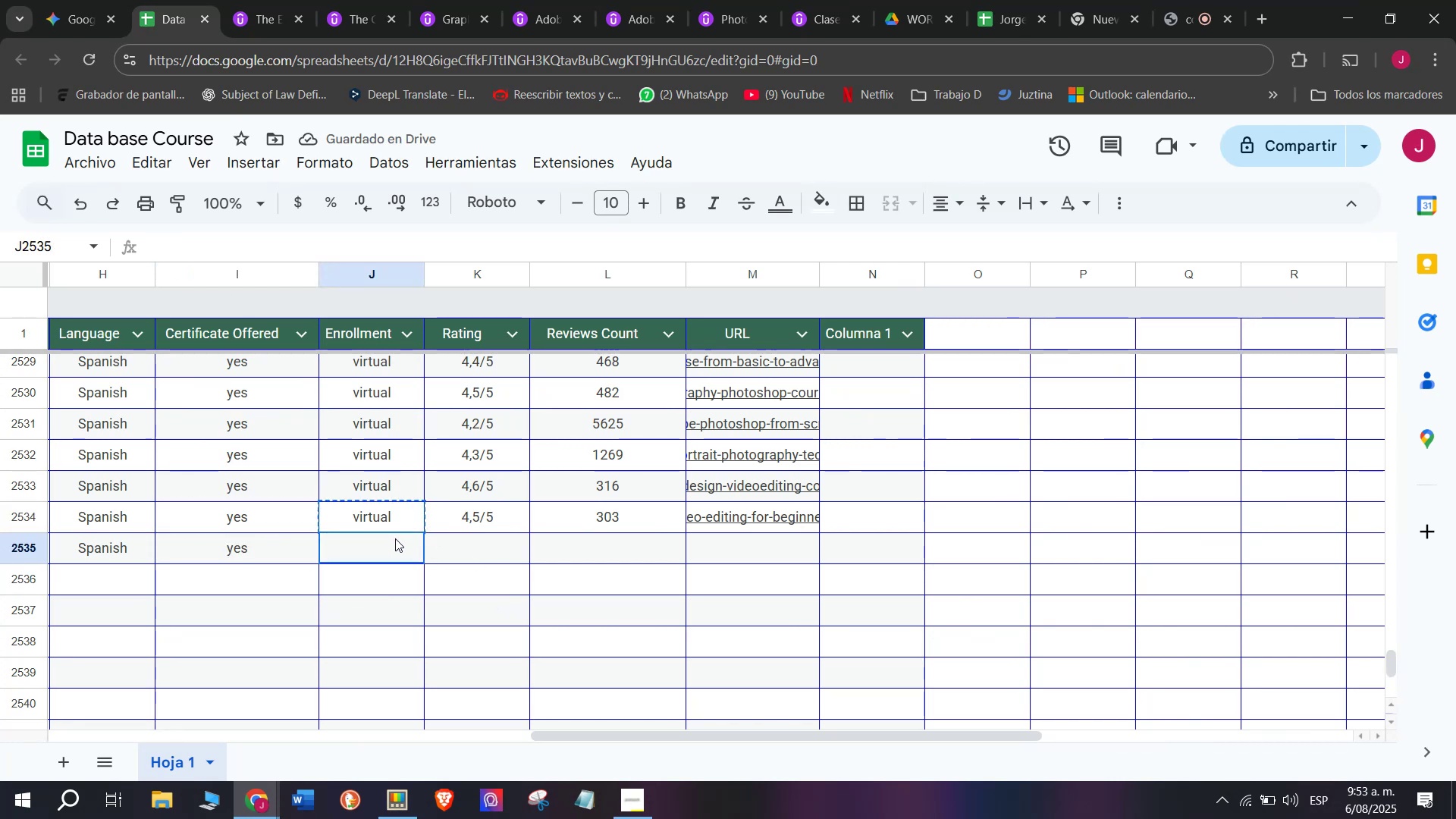 
key(Control+ControlLeft)
 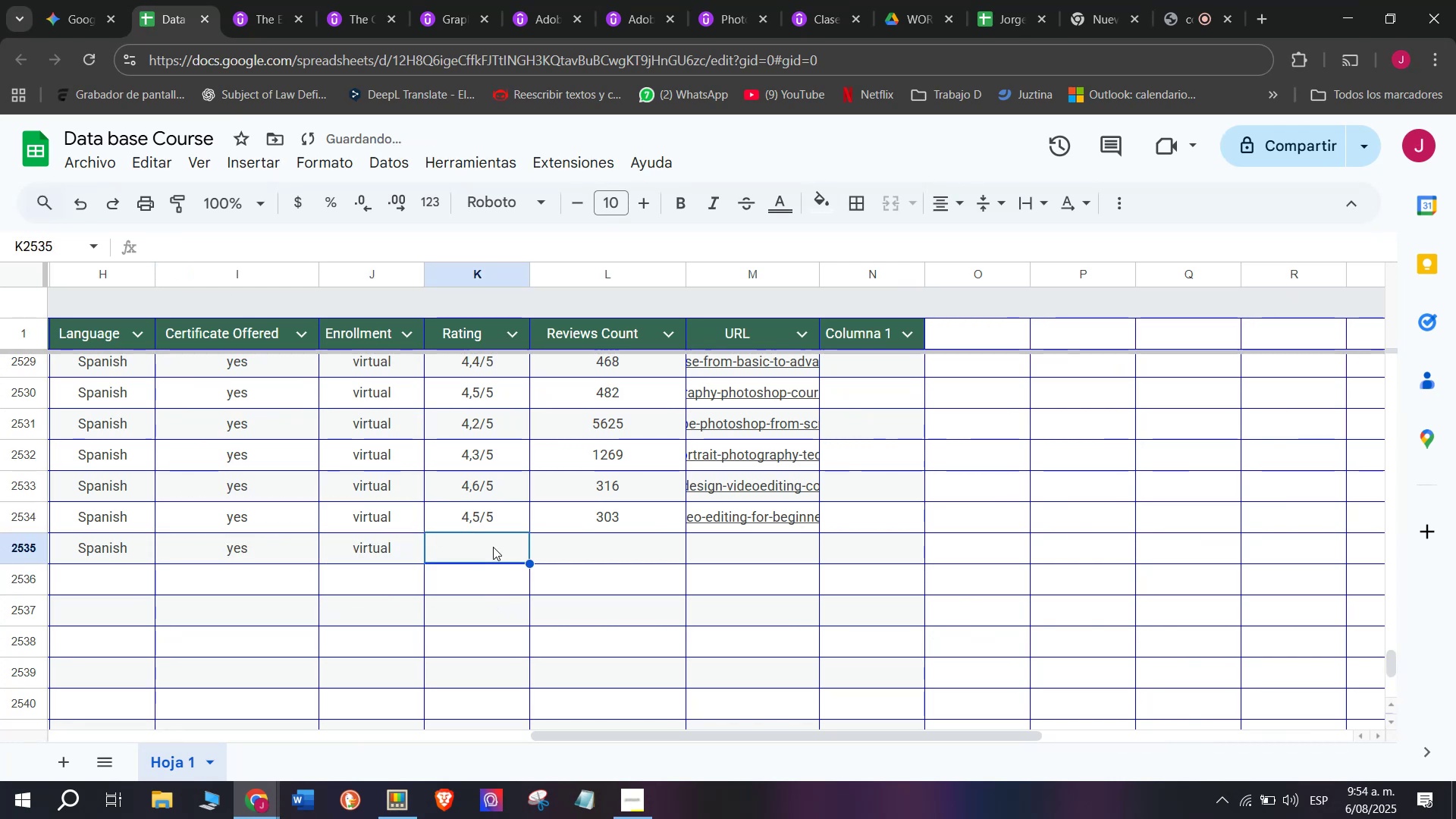 
key(Z)
 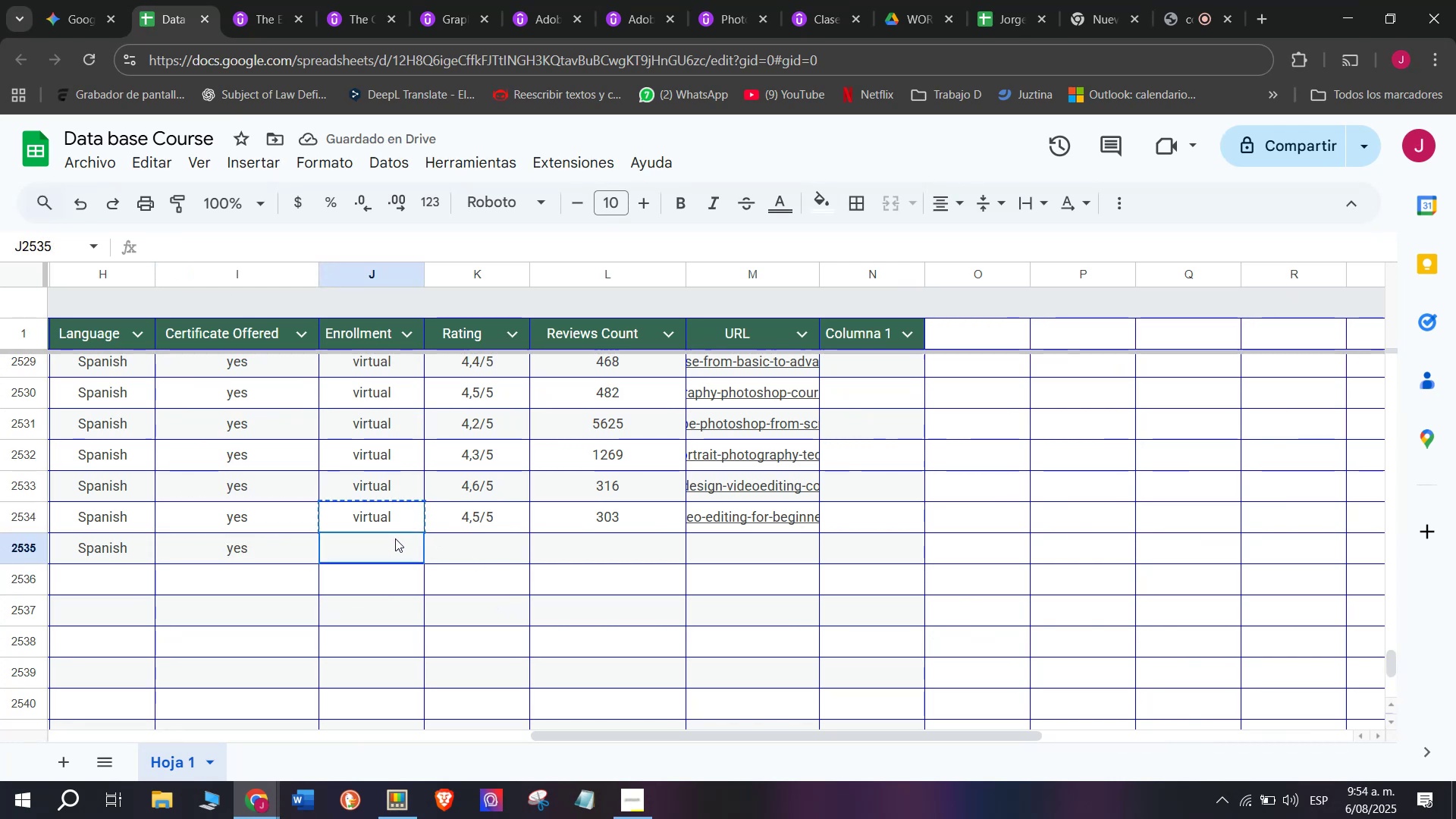 
key(Control+V)
 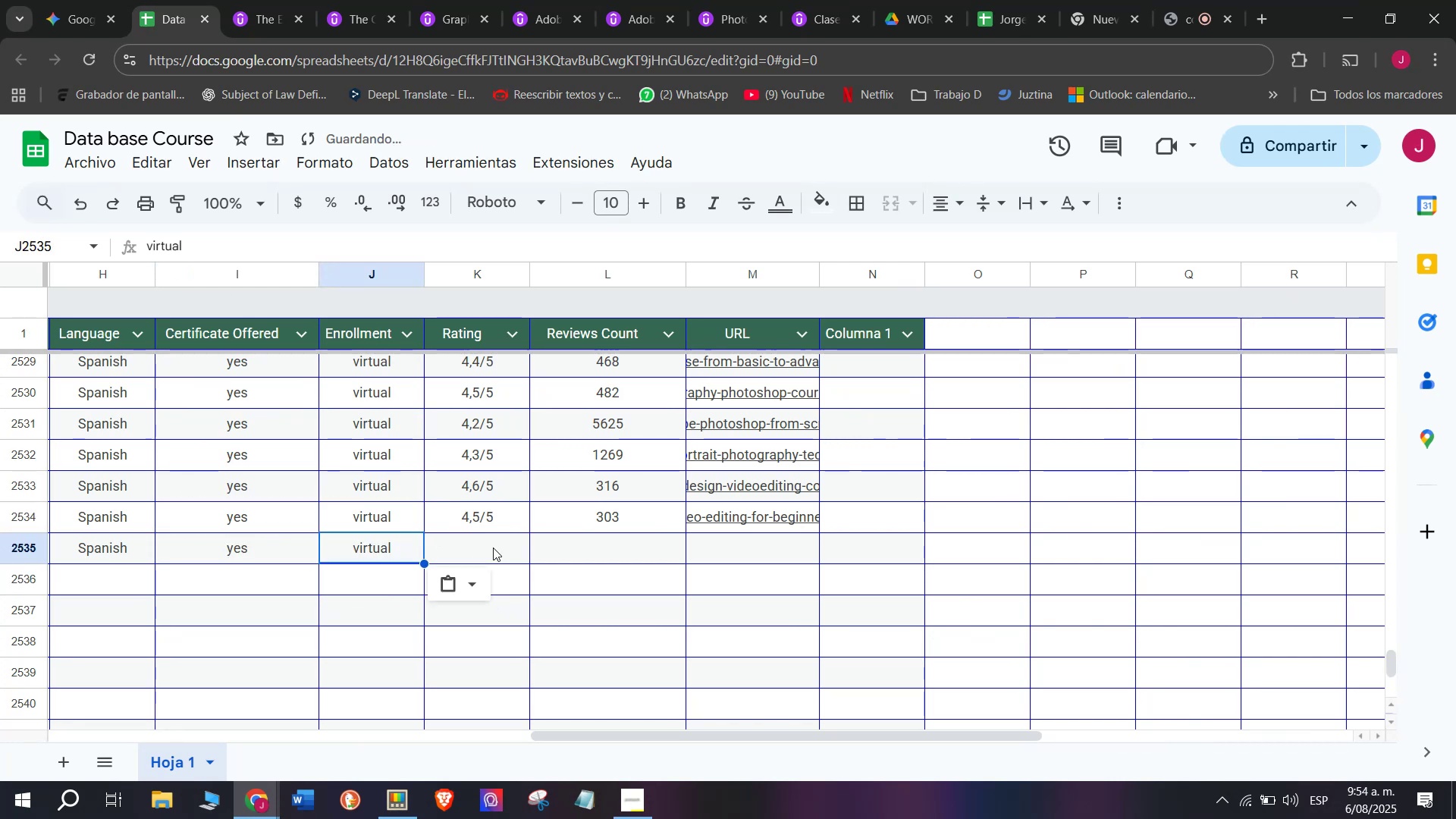 
triple_click([493, 547])
 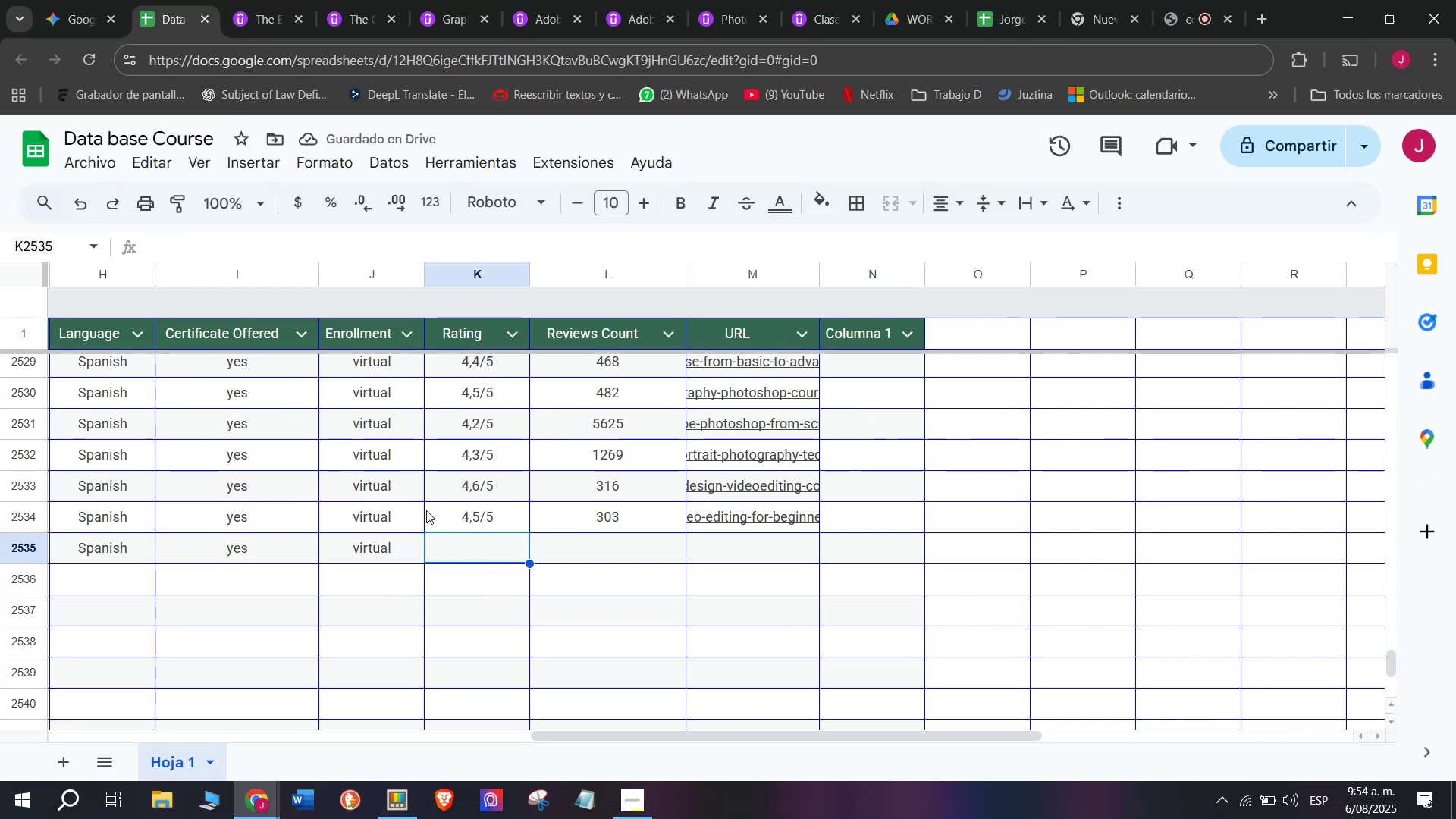 
left_click([267, 0])
 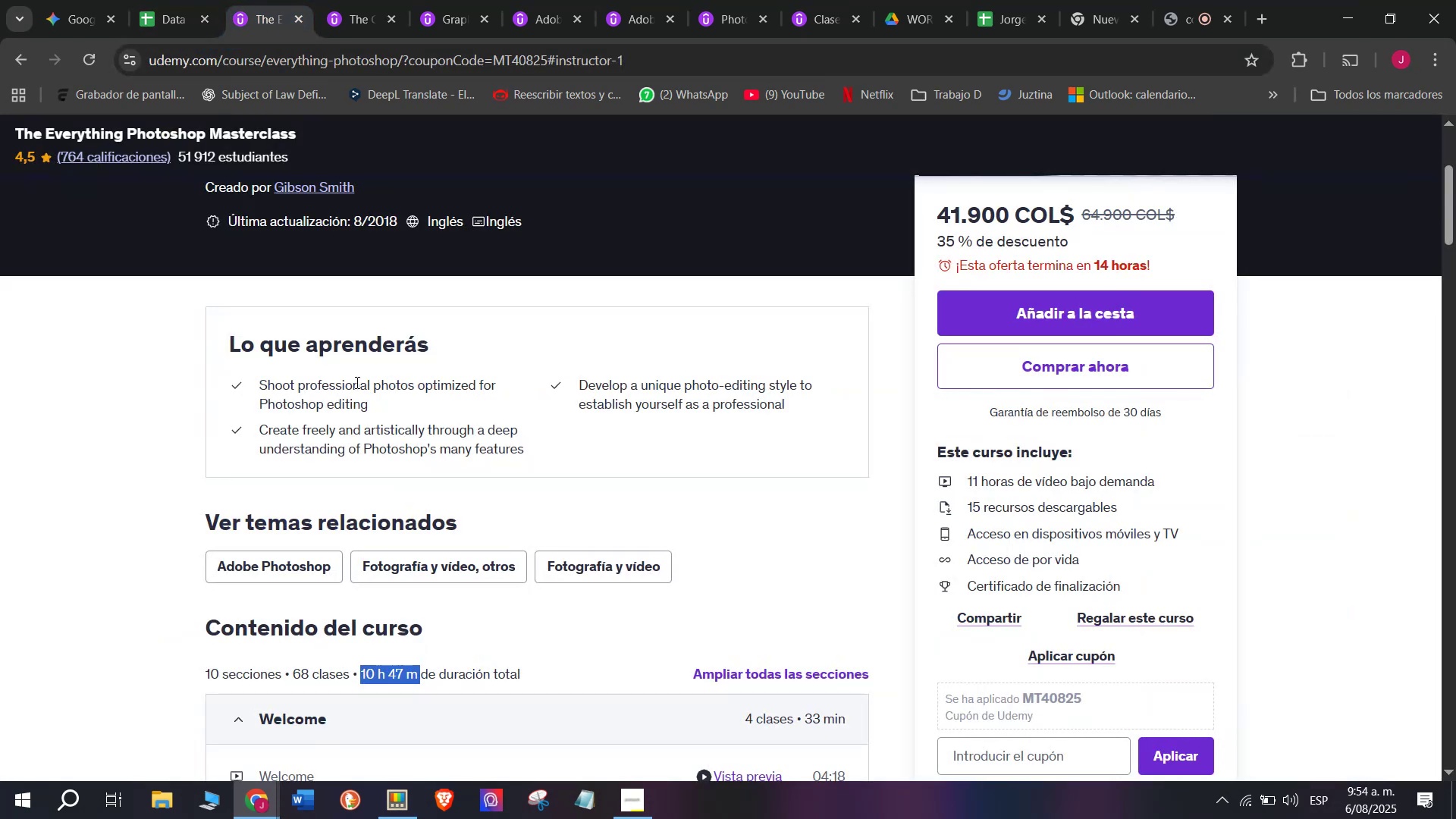 
scroll: coordinate [364, 400], scroll_direction: up, amount: 8.0
 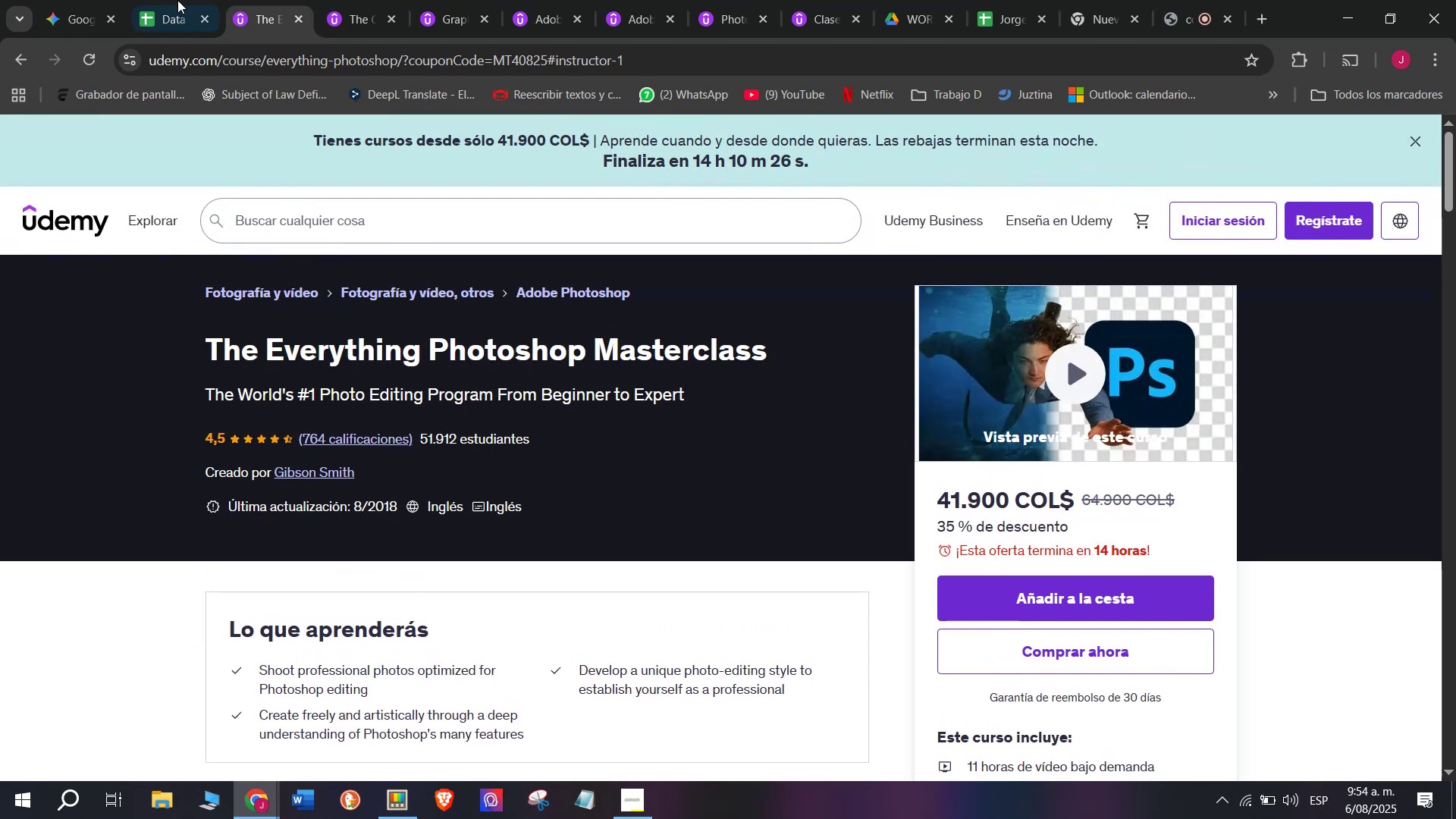 
left_click([177, 0])
 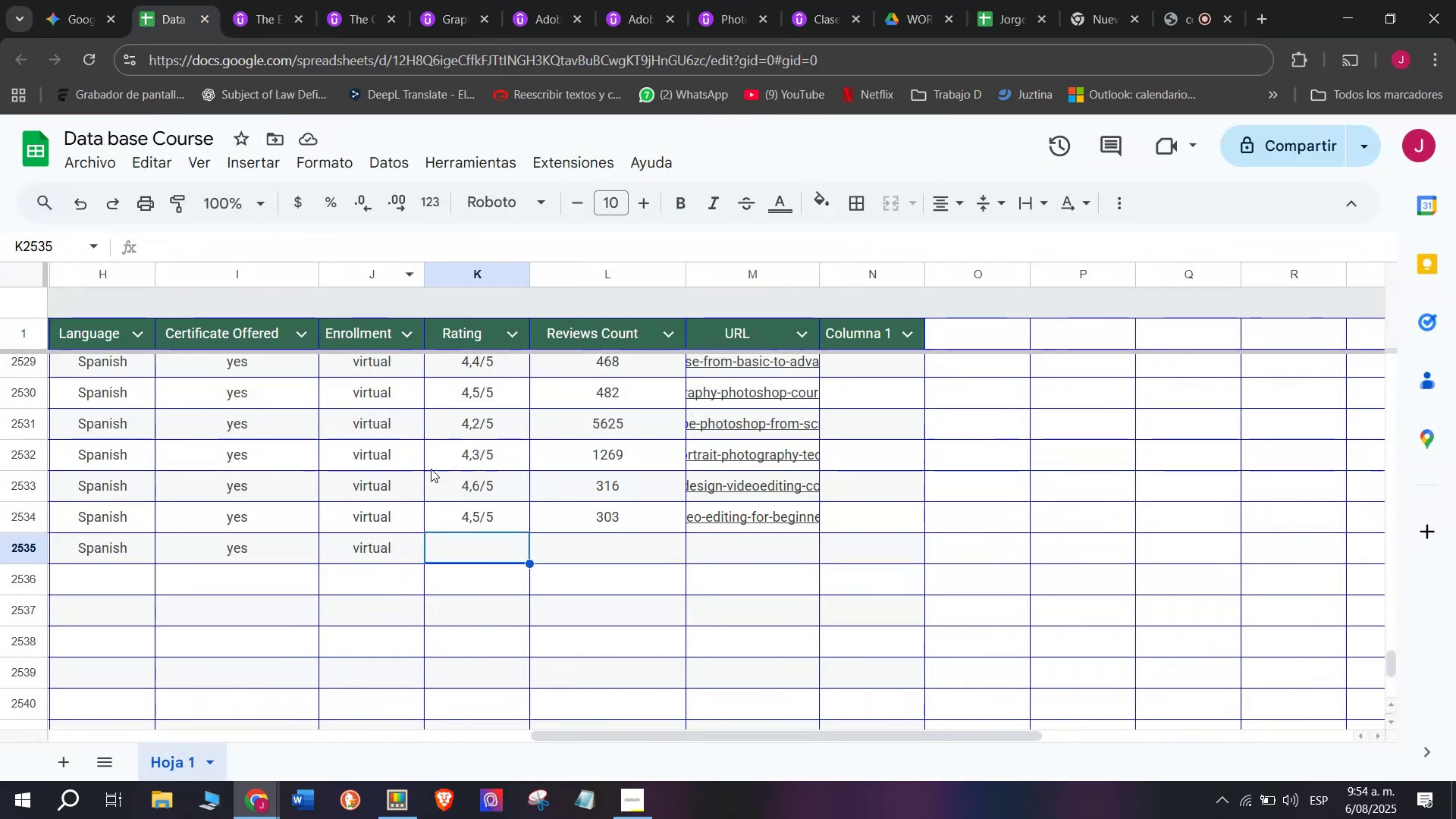 
left_click([486, 519])
 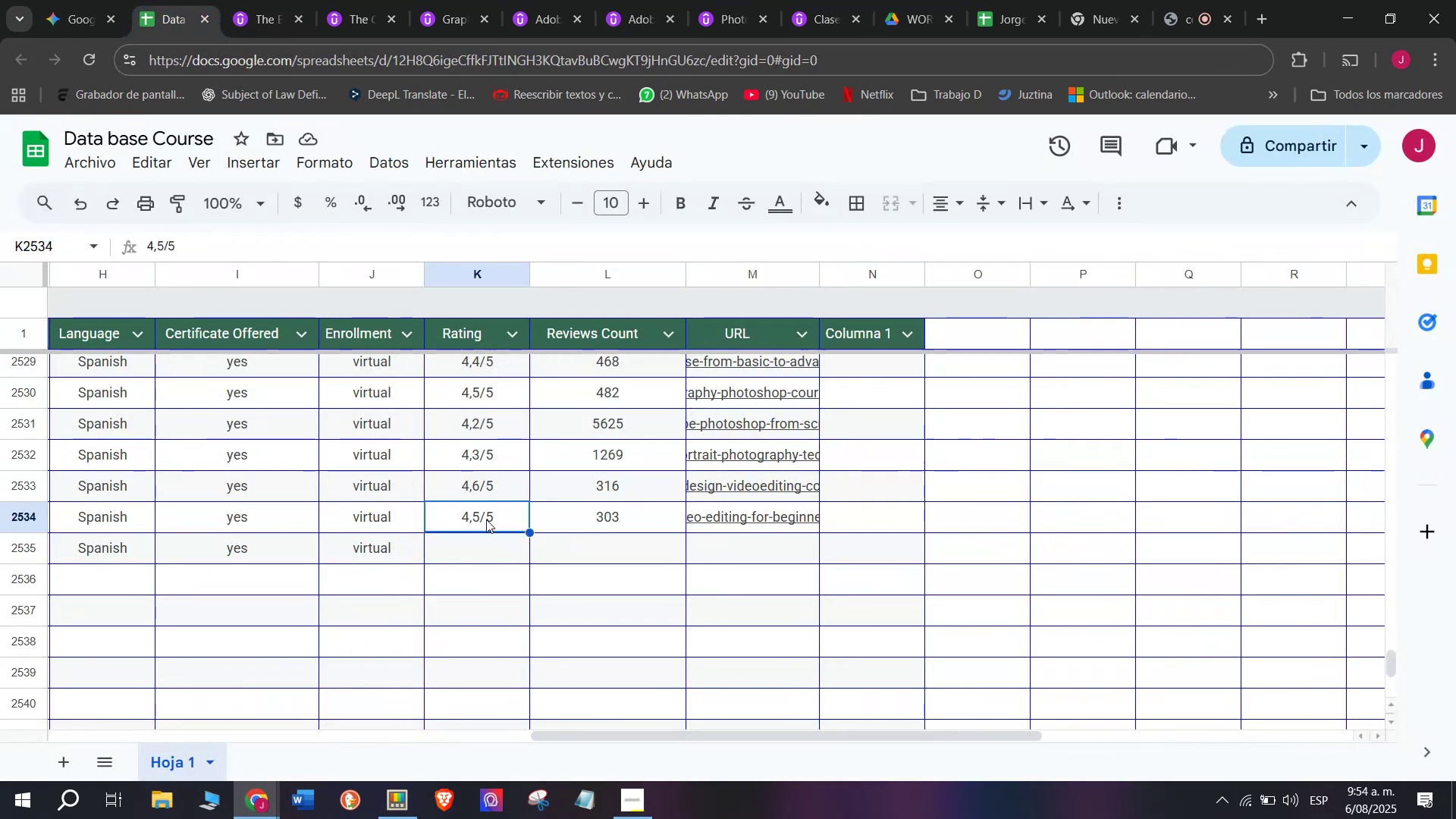 
key(Control+ControlLeft)
 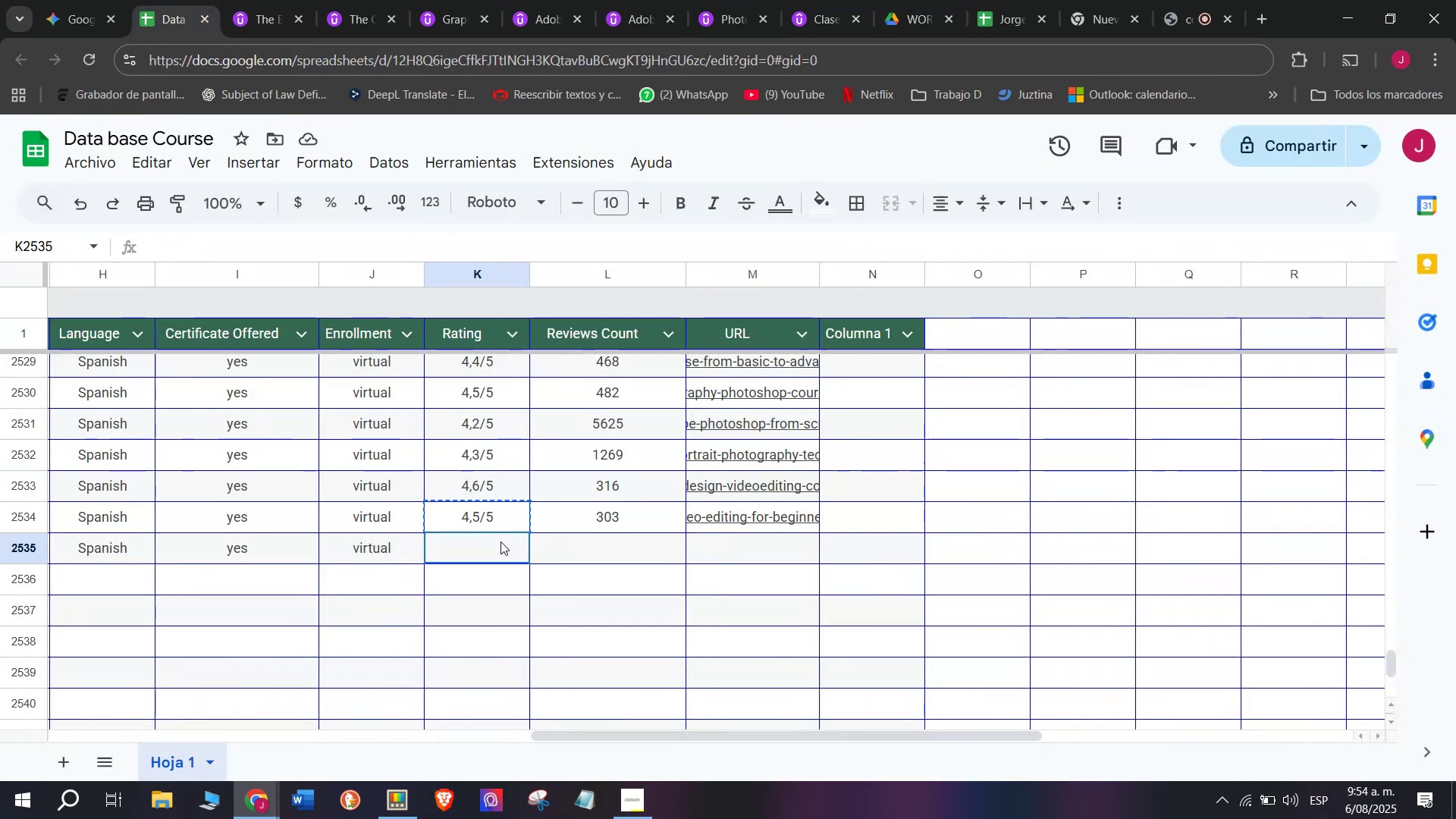 
key(Break)
 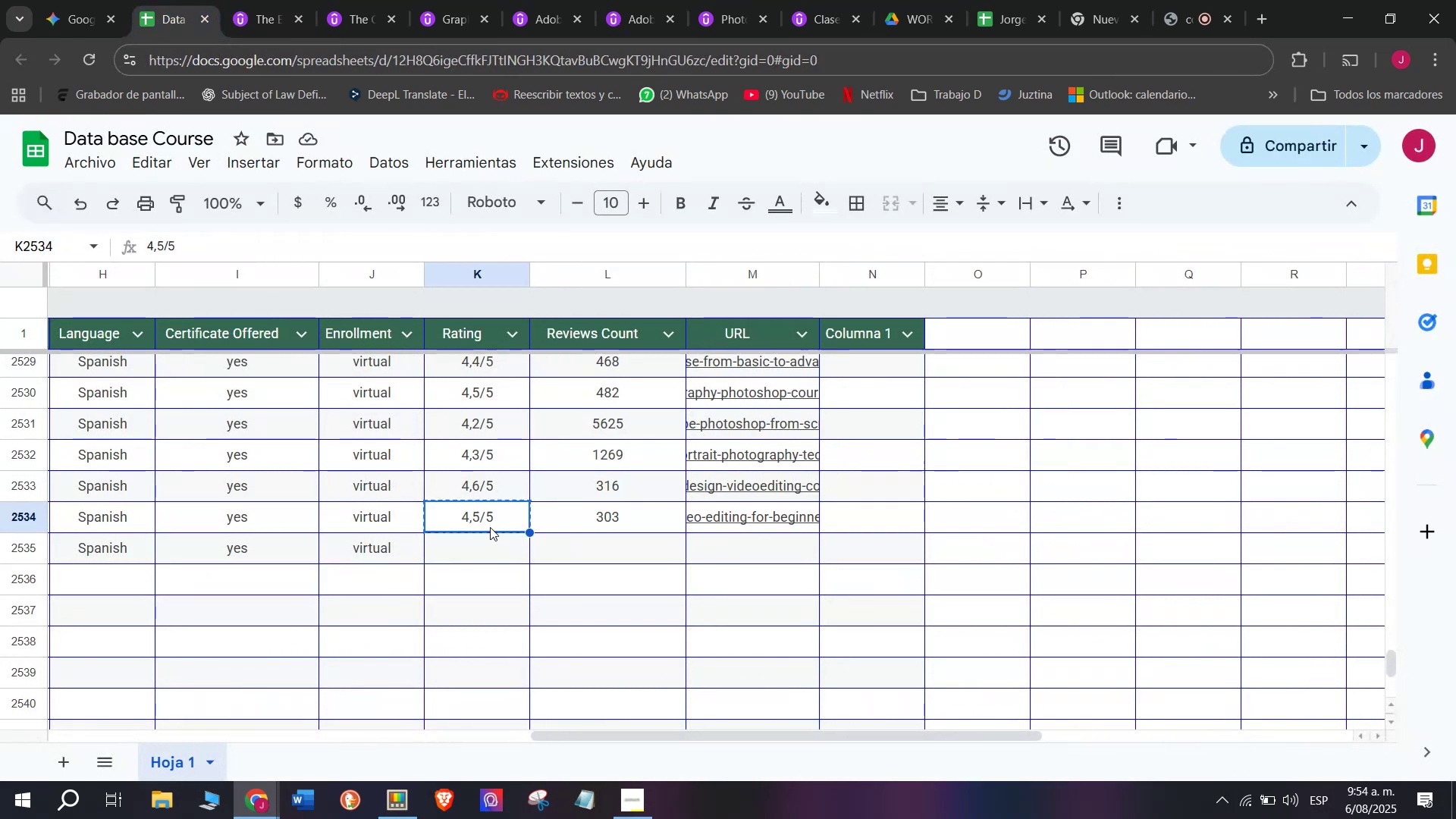 
key(Control+C)
 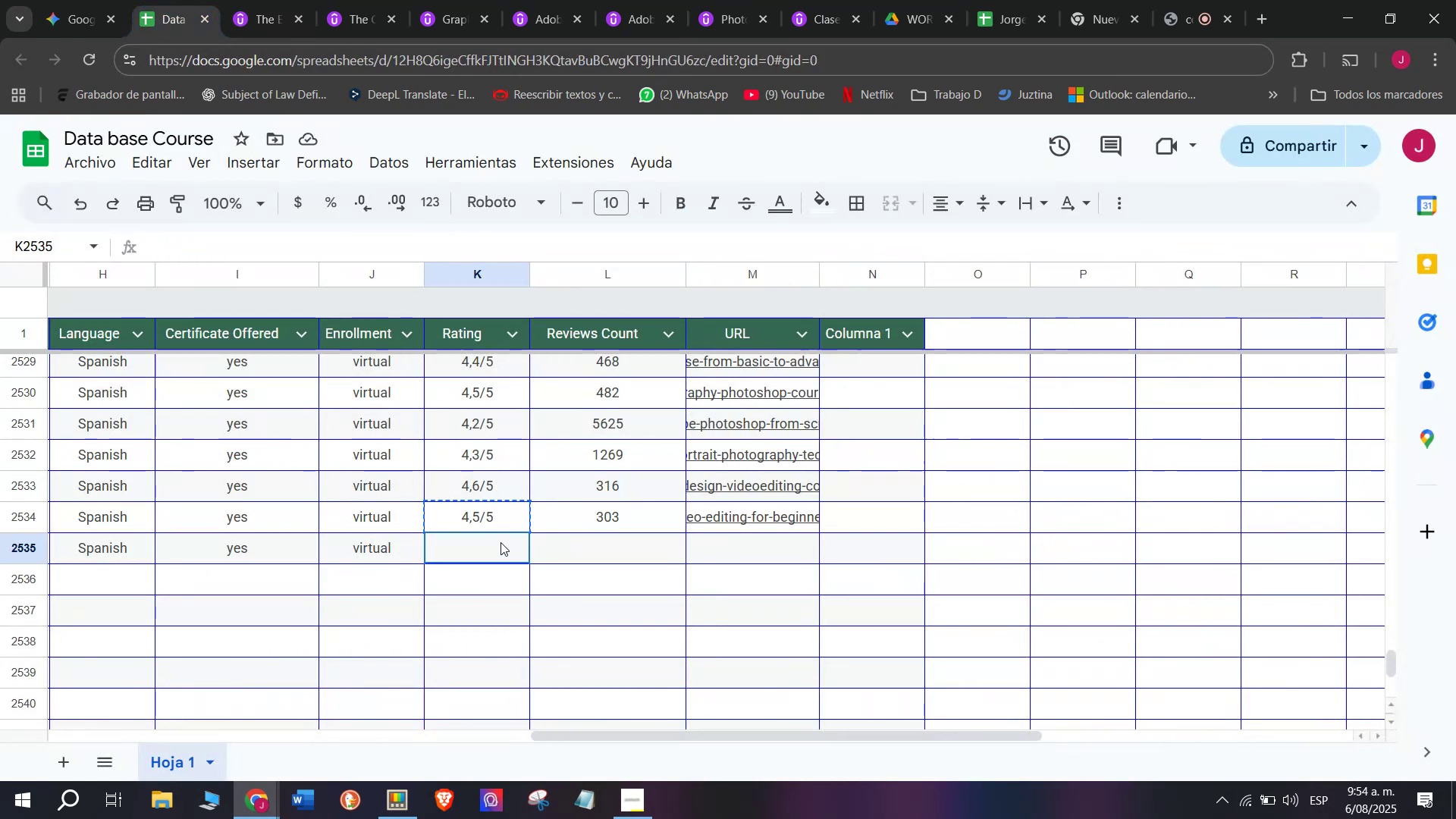 
key(Control+ControlLeft)
 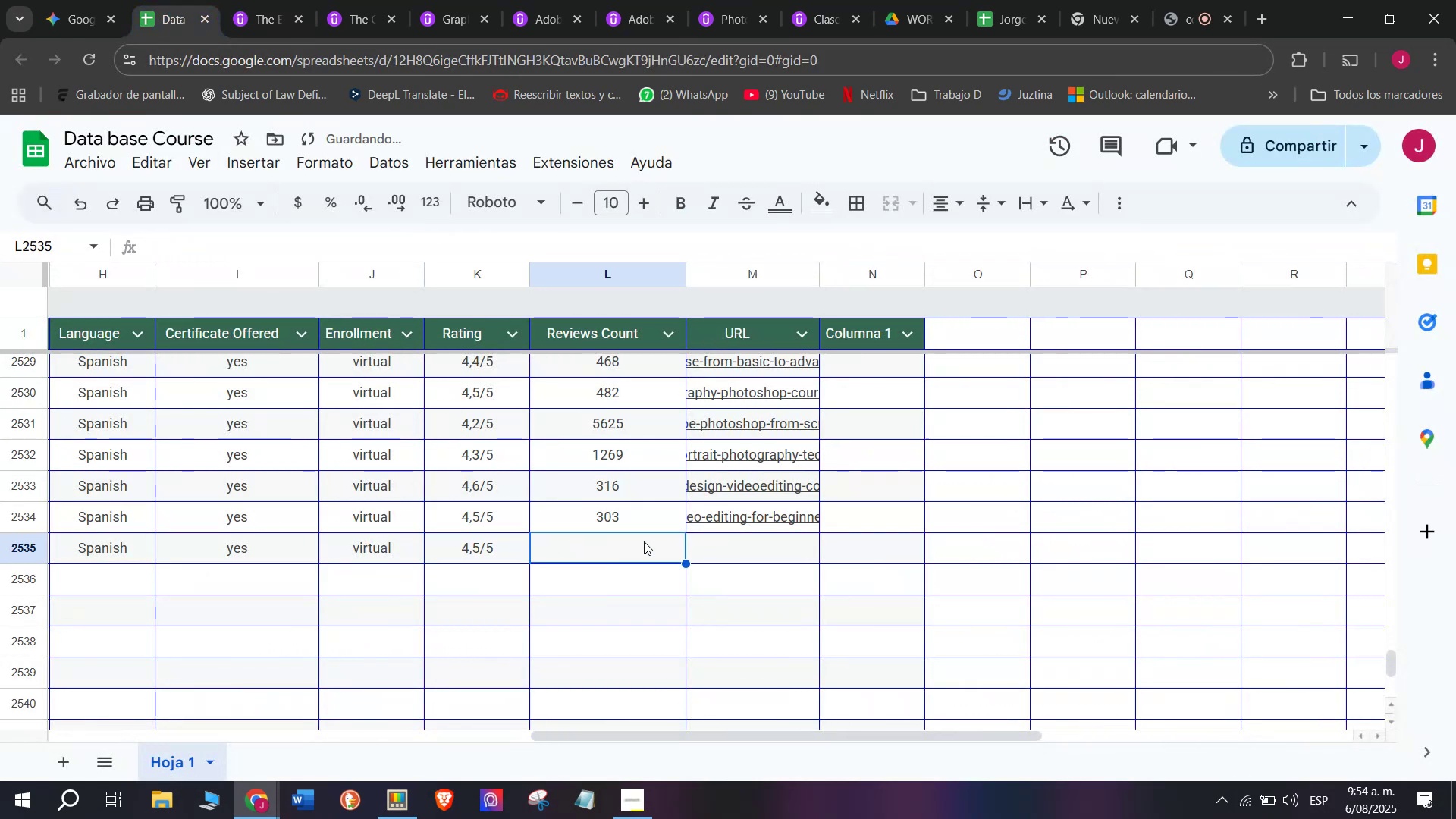 
key(Z)
 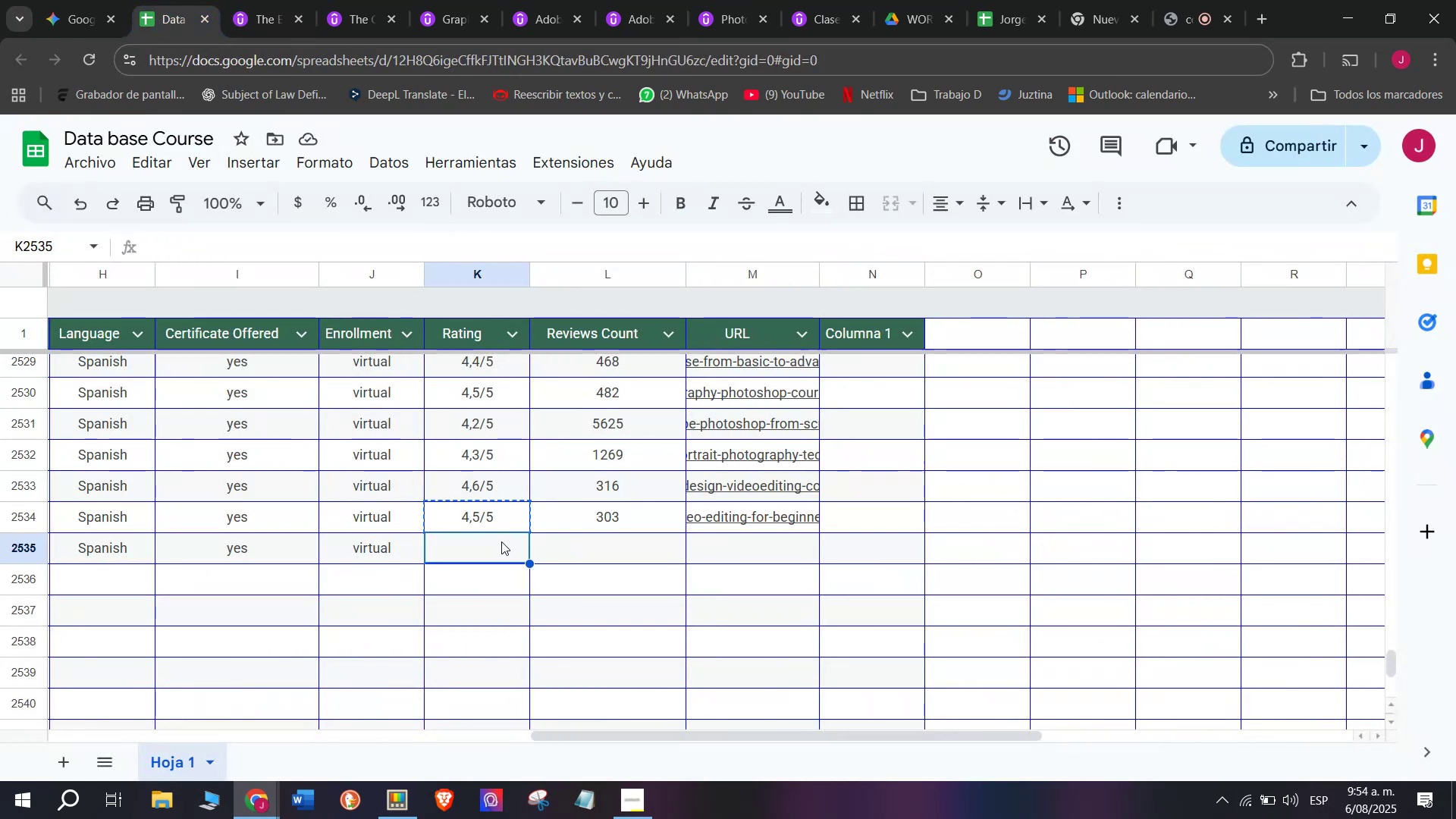 
key(Control+V)
 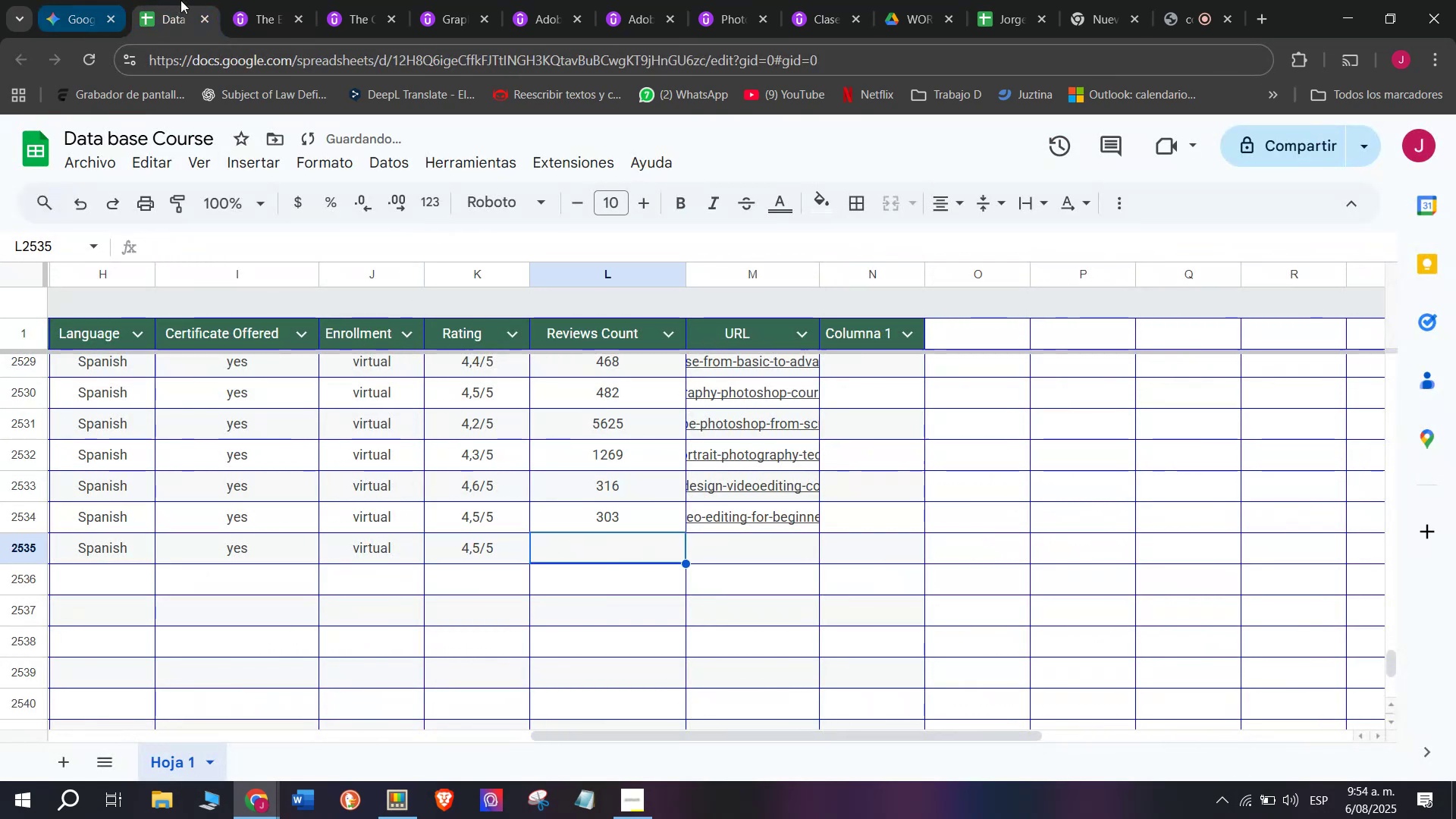 
left_click([249, 0])
 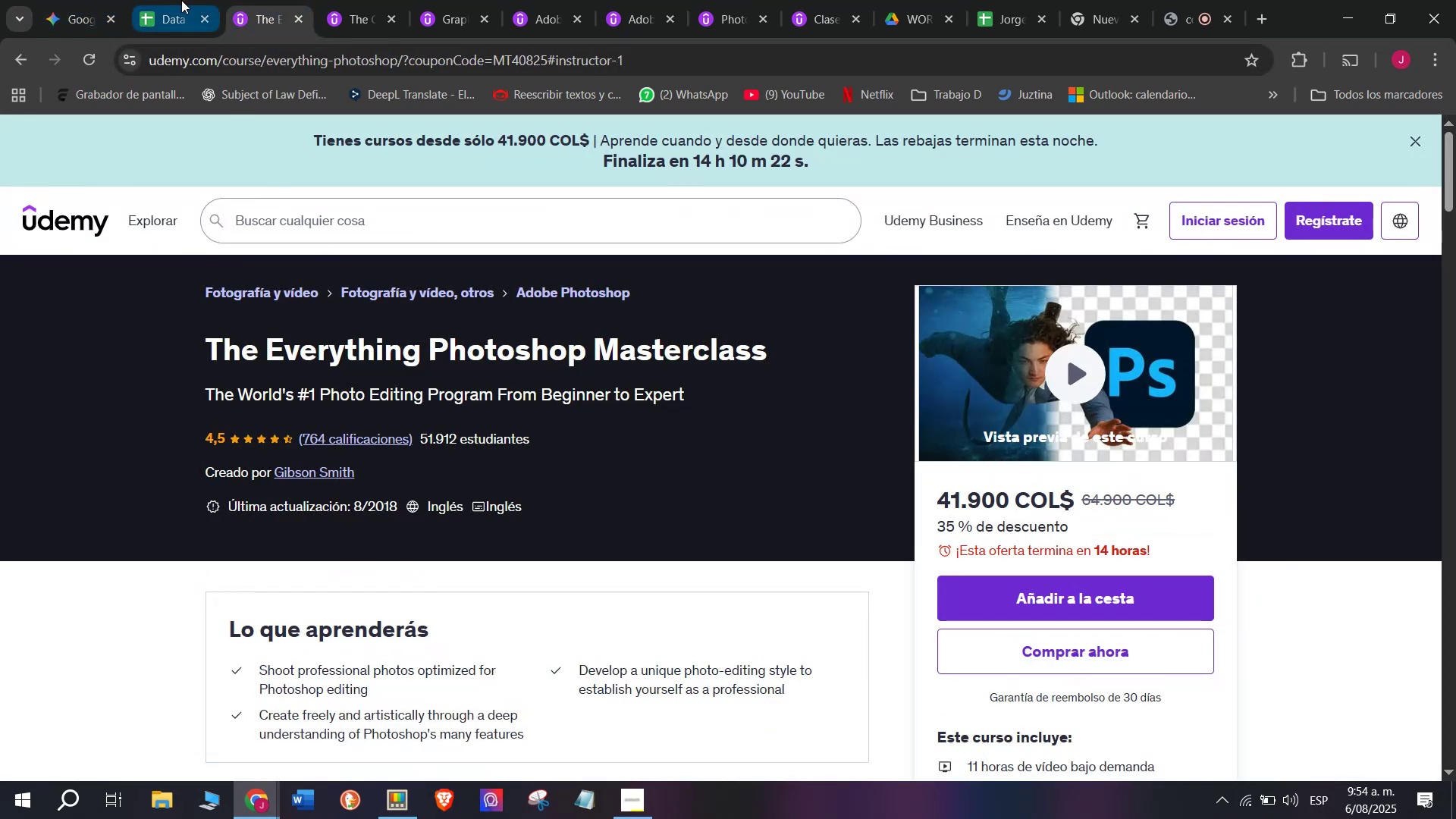 
left_click([193, 0])
 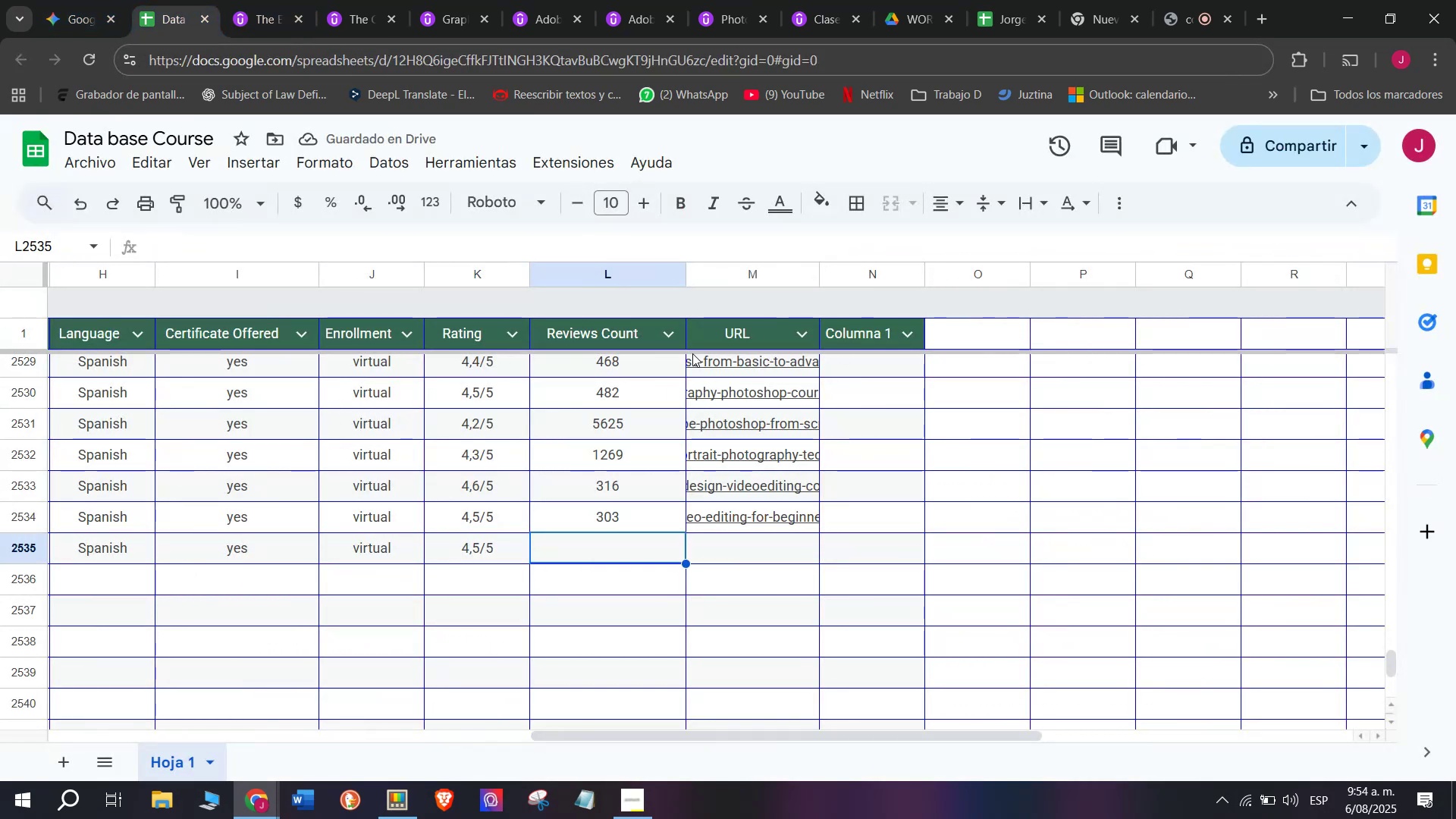 
type(764)
 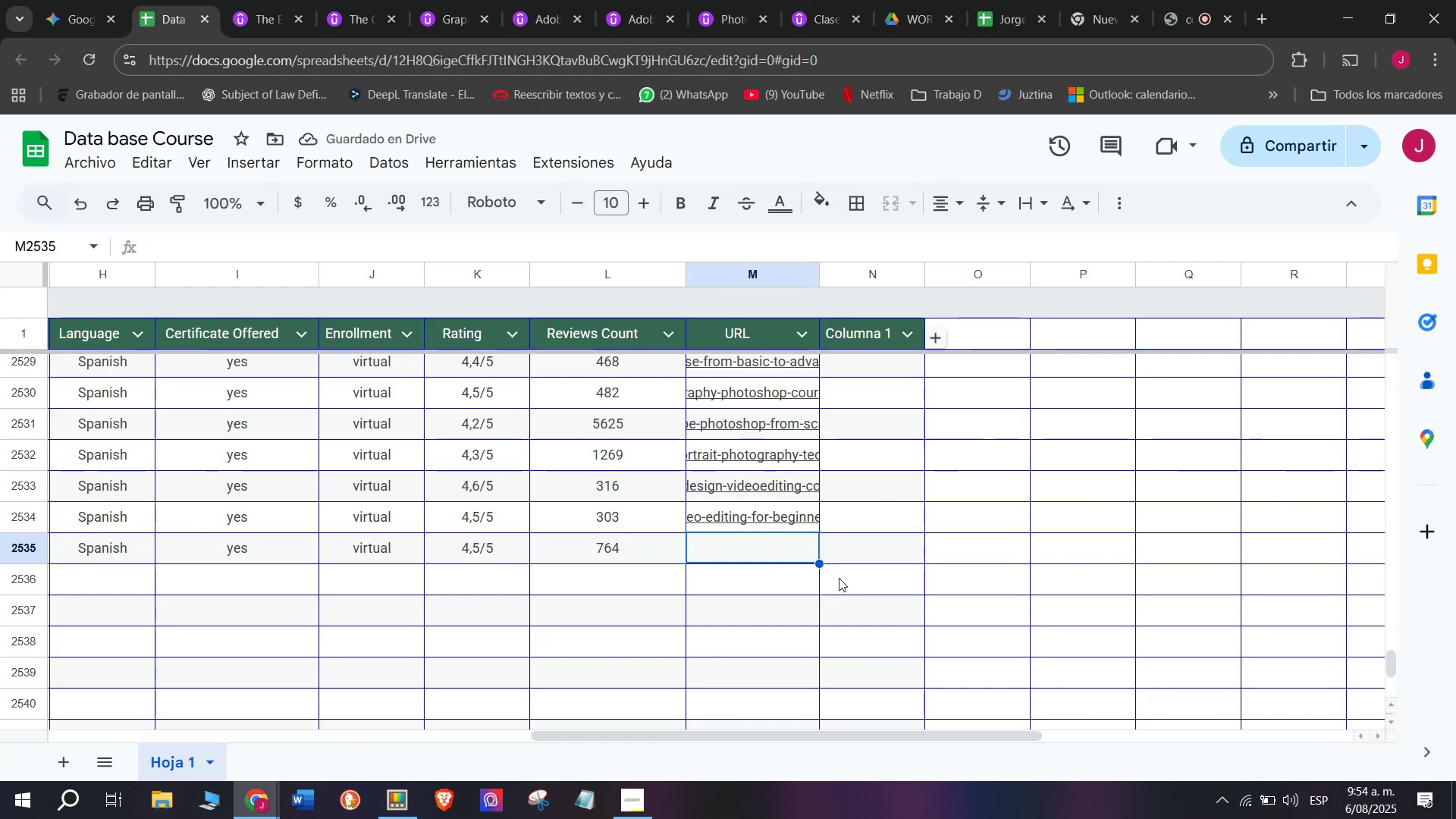 
wait(6.8)
 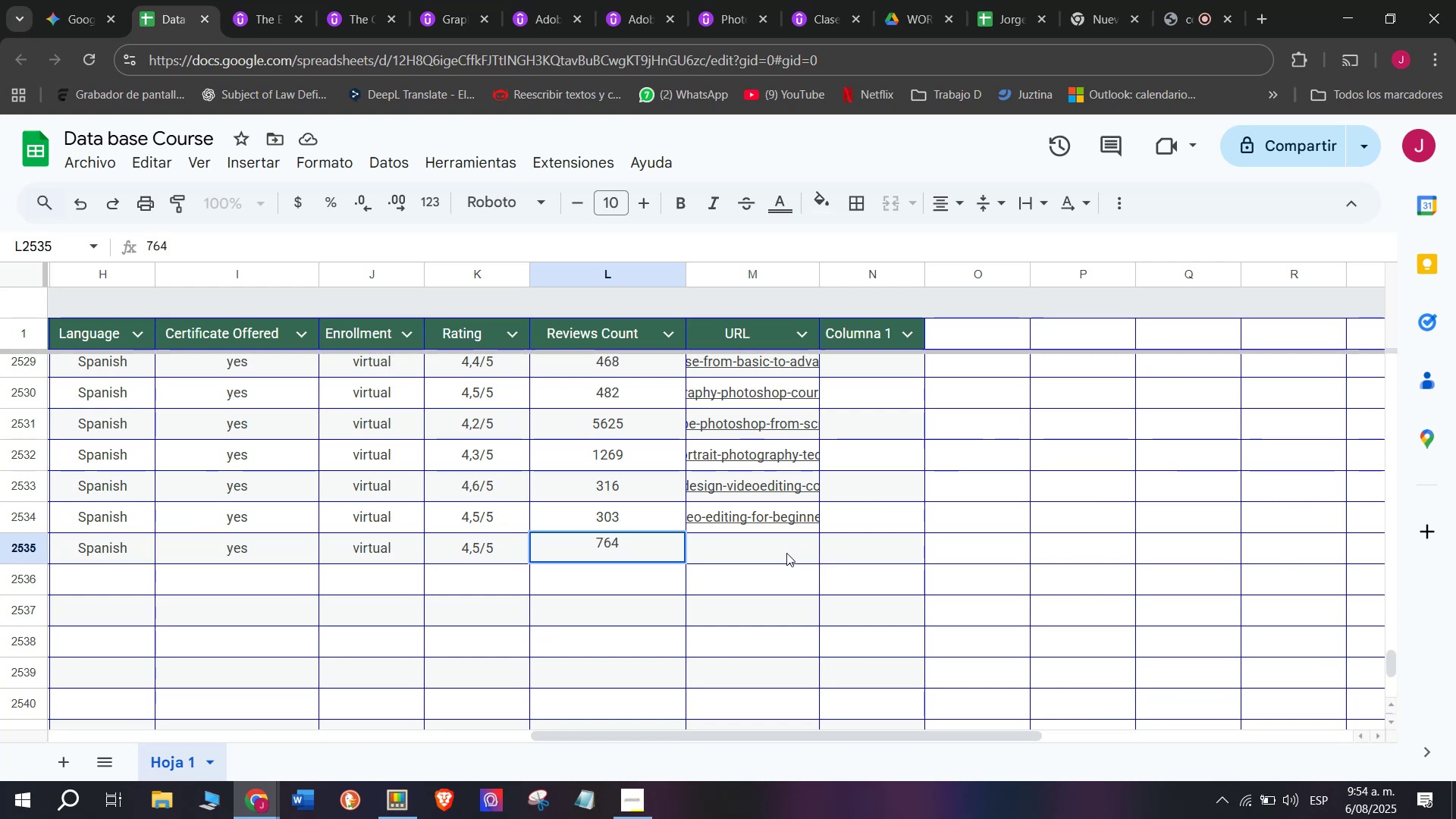 
left_click([230, 0])
 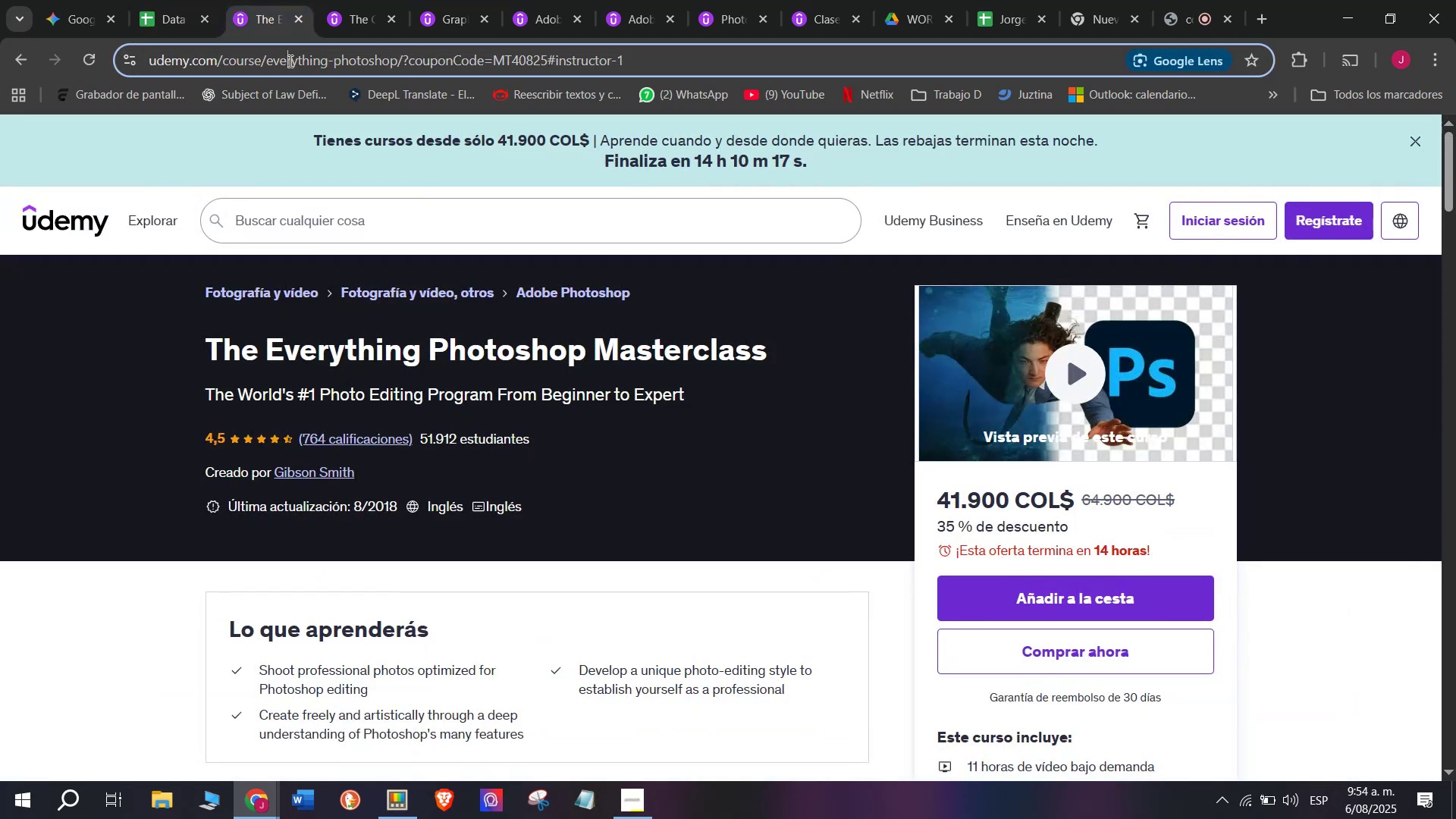 
triple_click([289, 61])
 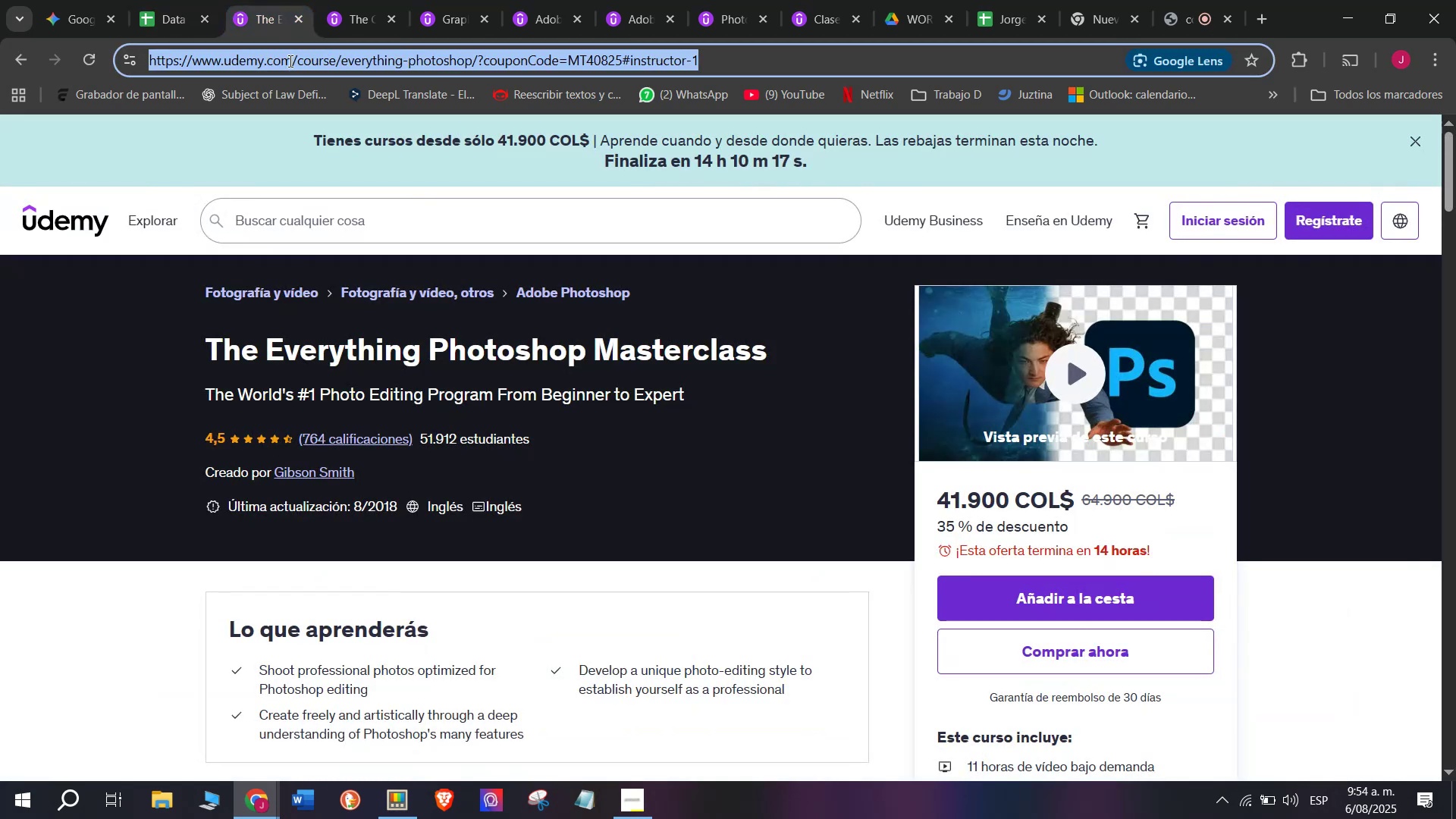 
triple_click([289, 61])
 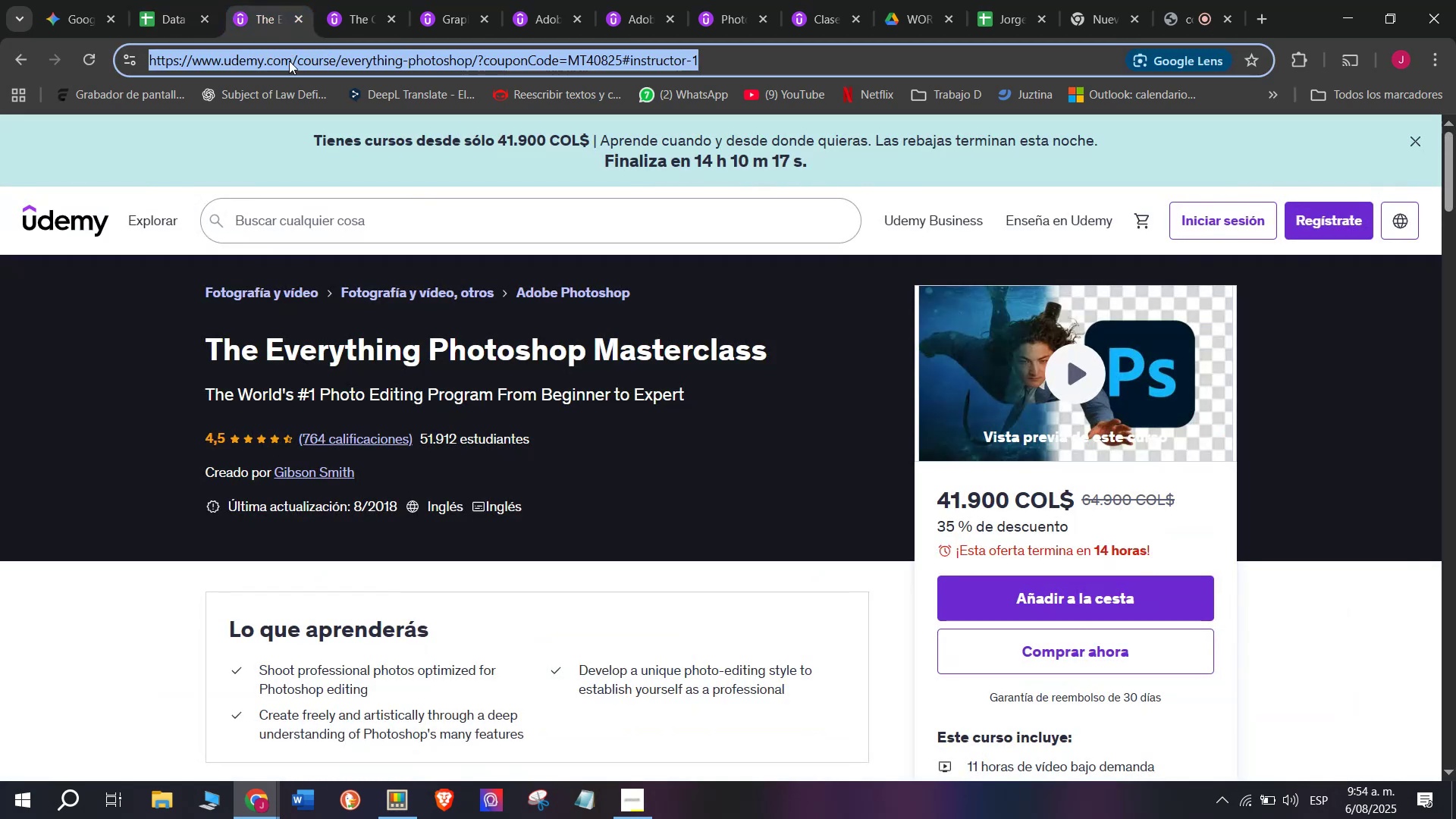 
key(Control+ControlLeft)
 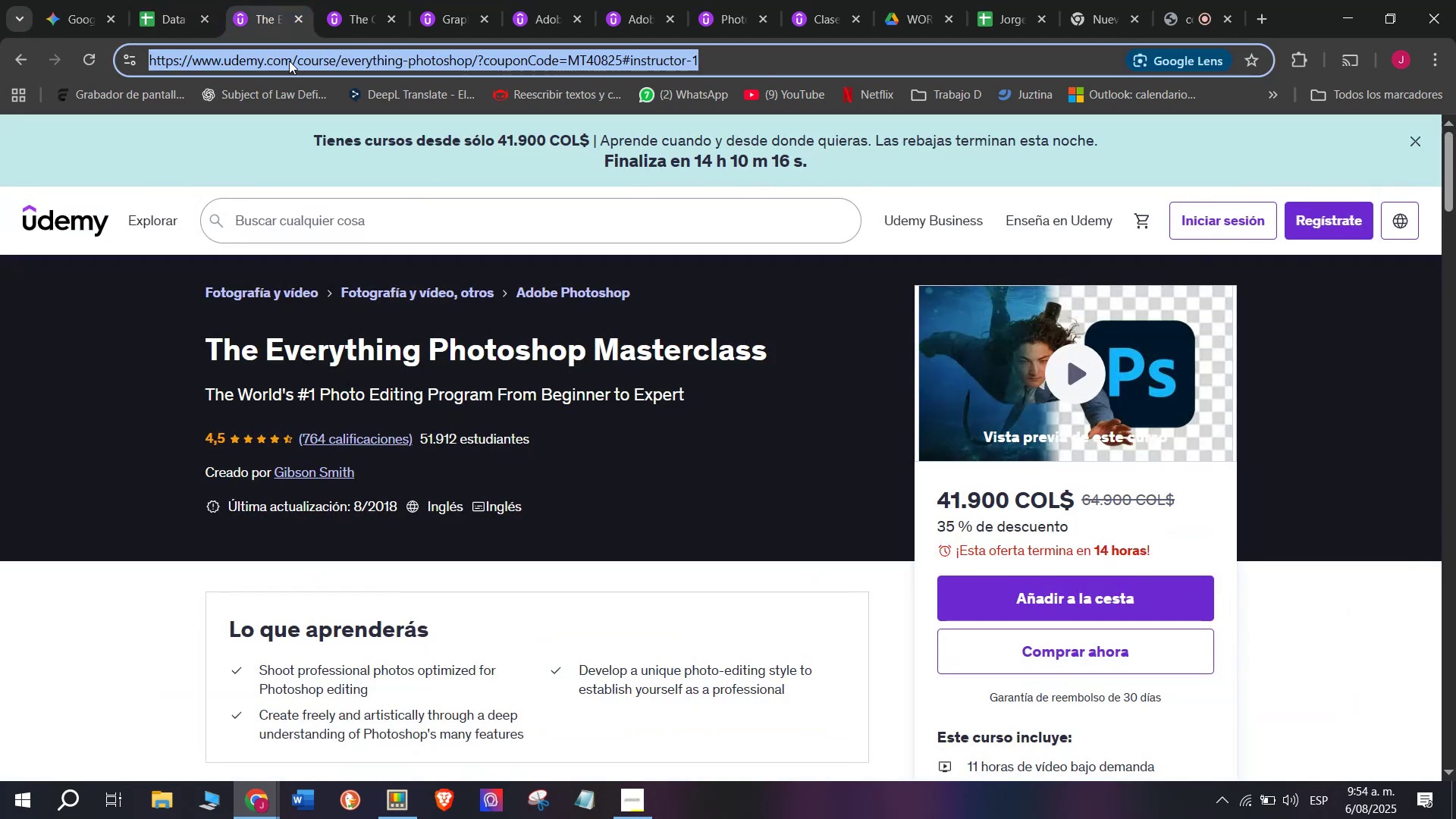 
key(Break)
 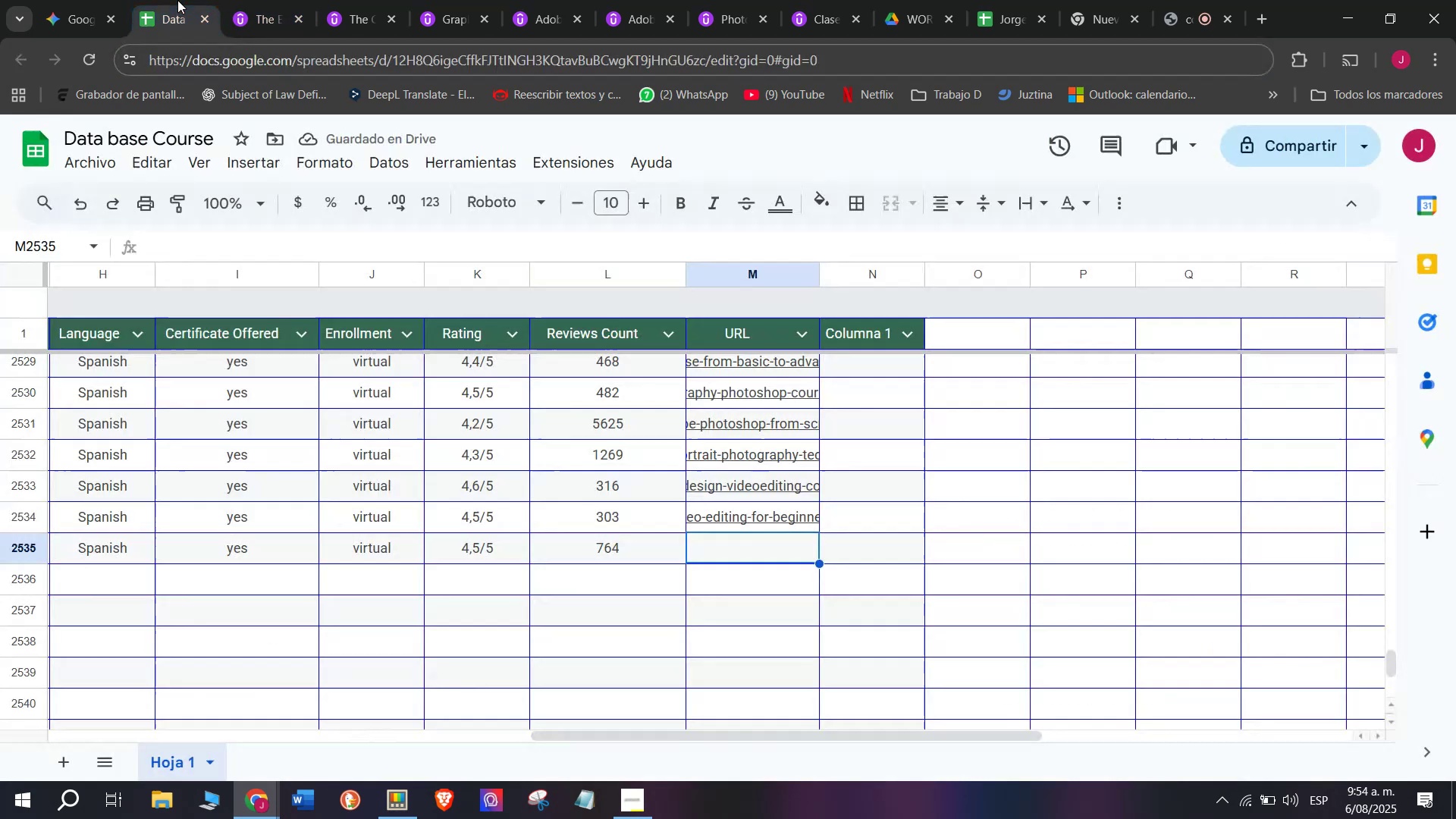 
key(Control+C)
 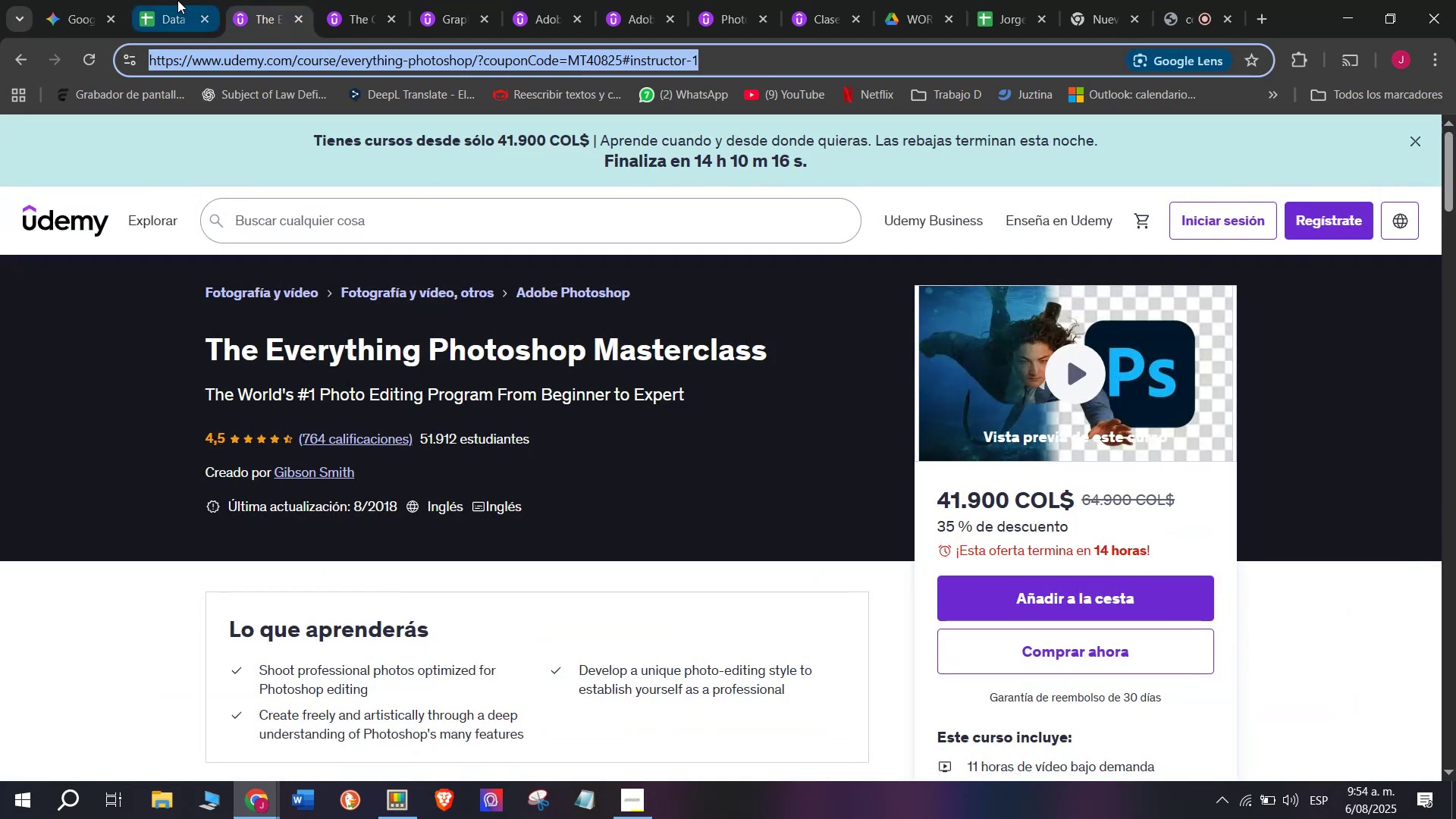 
left_click([177, 0])
 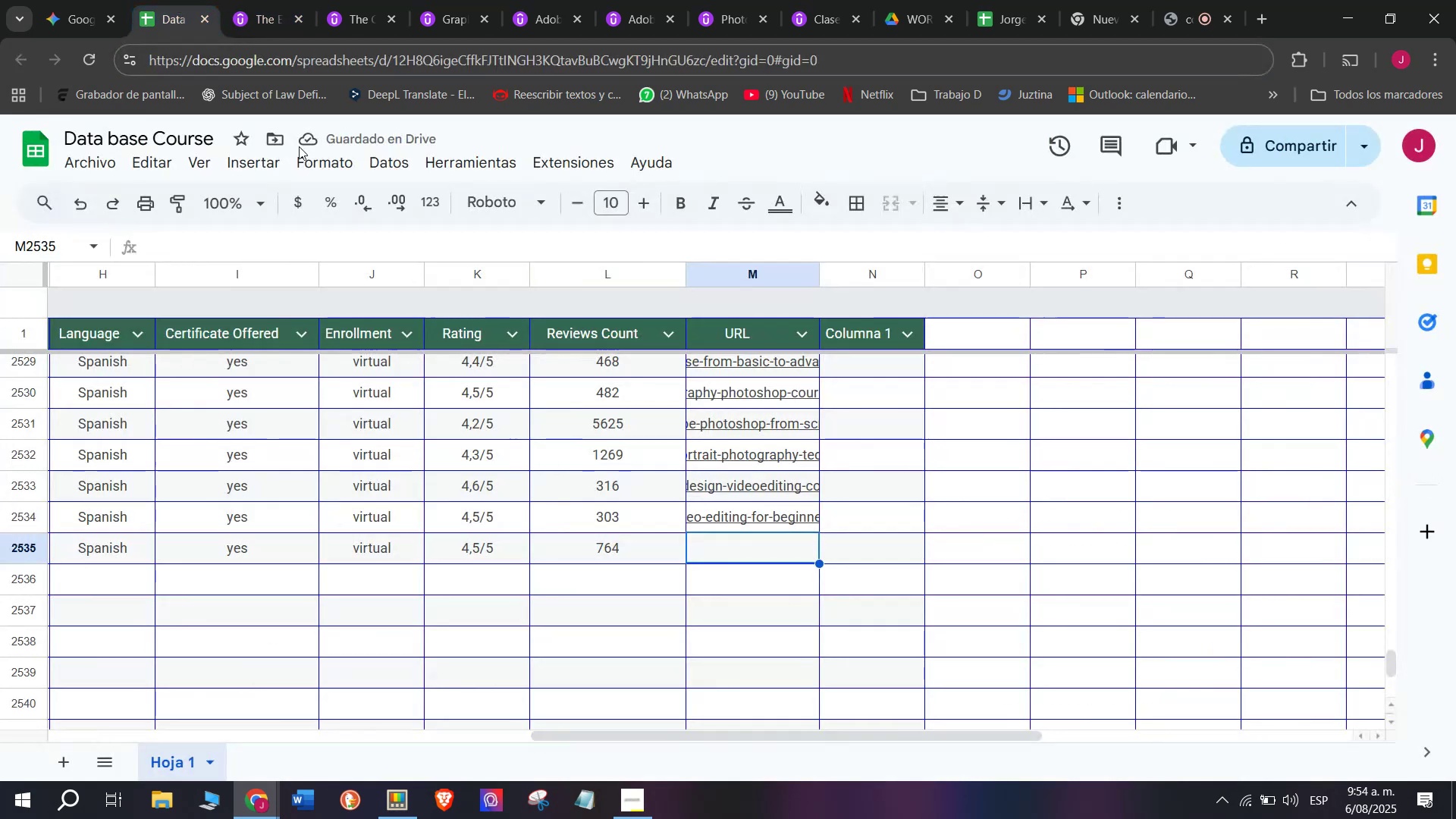 
key(Z)
 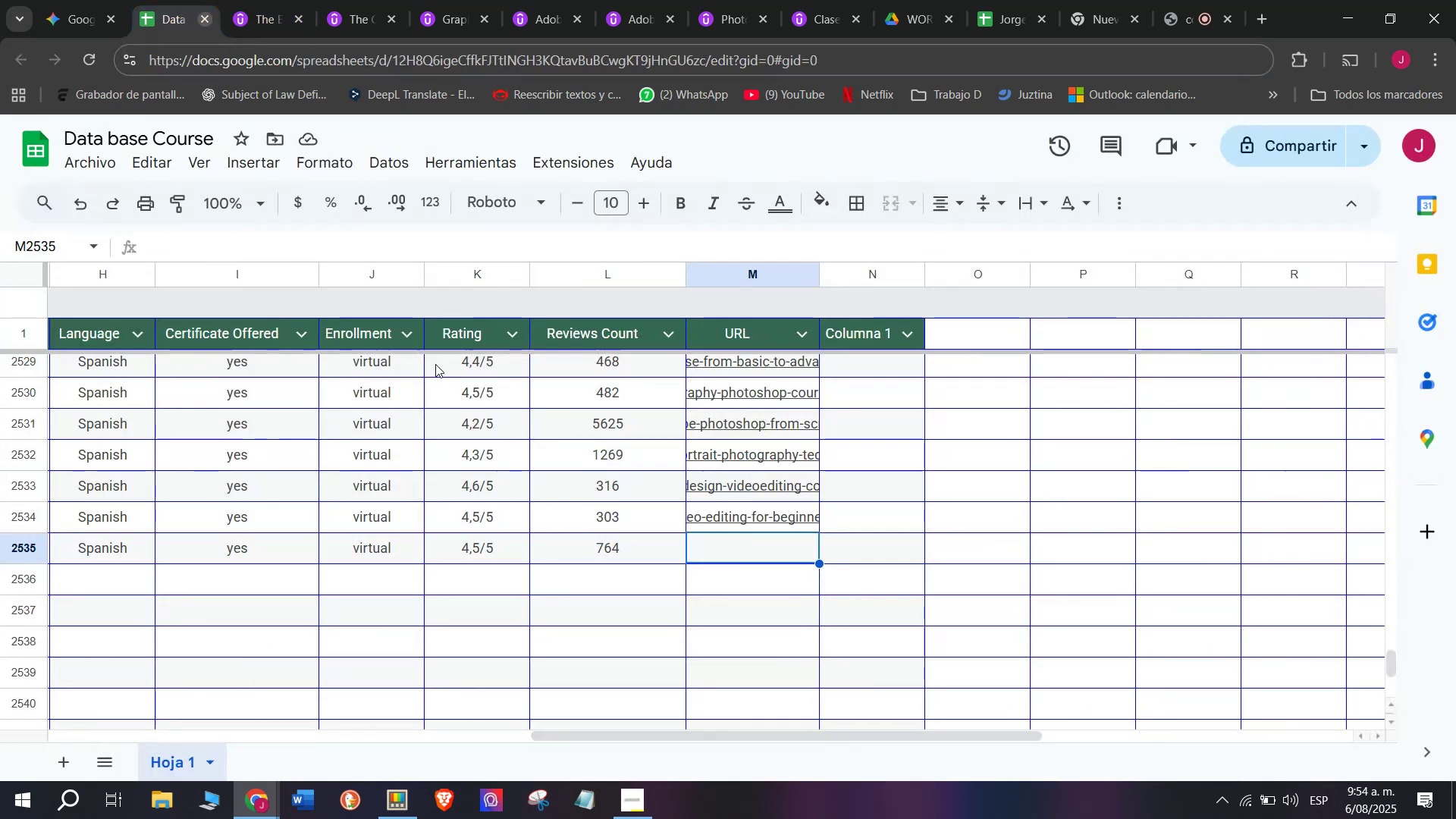 
key(Control+ControlLeft)
 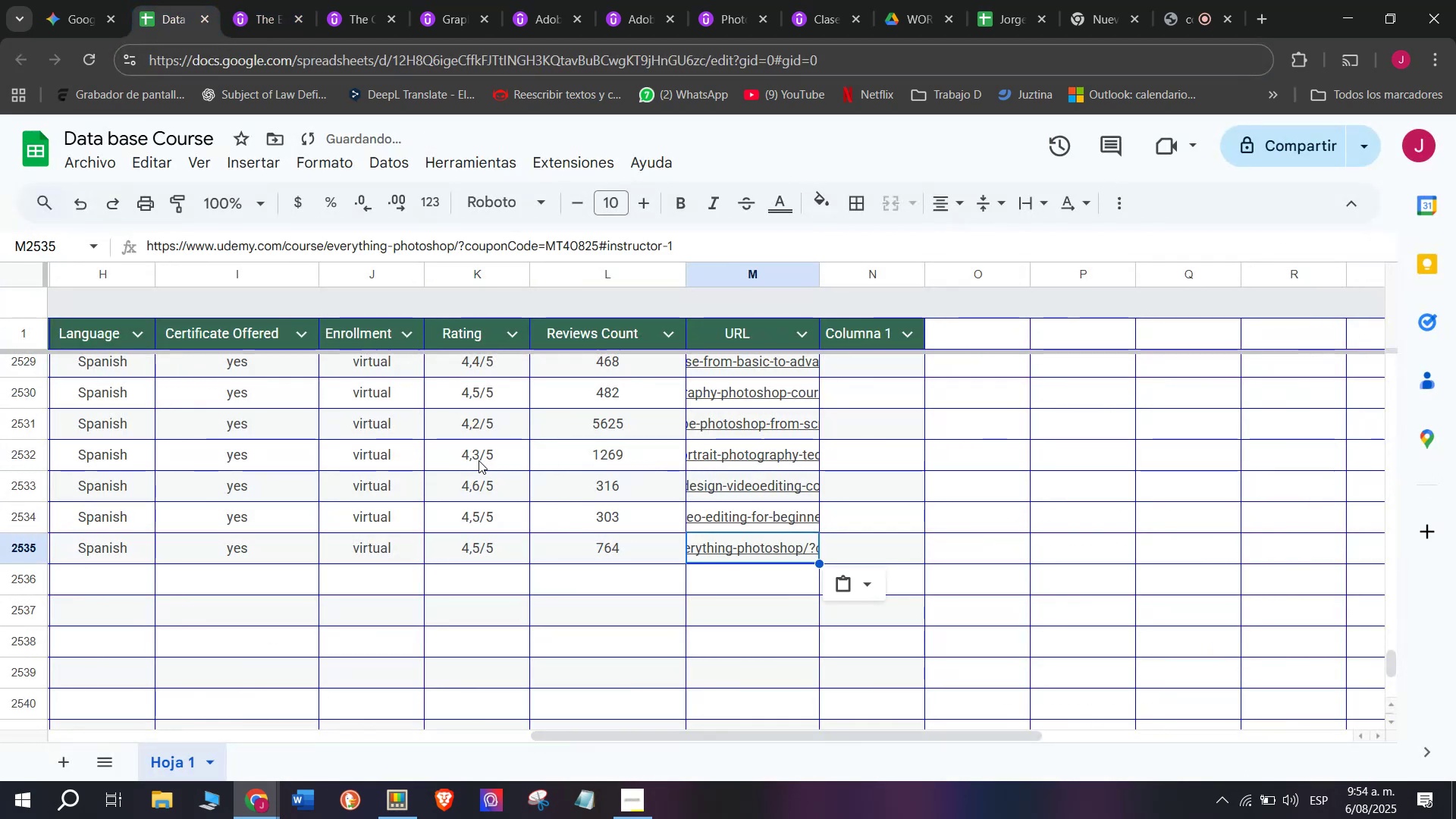 
key(Control+V)
 